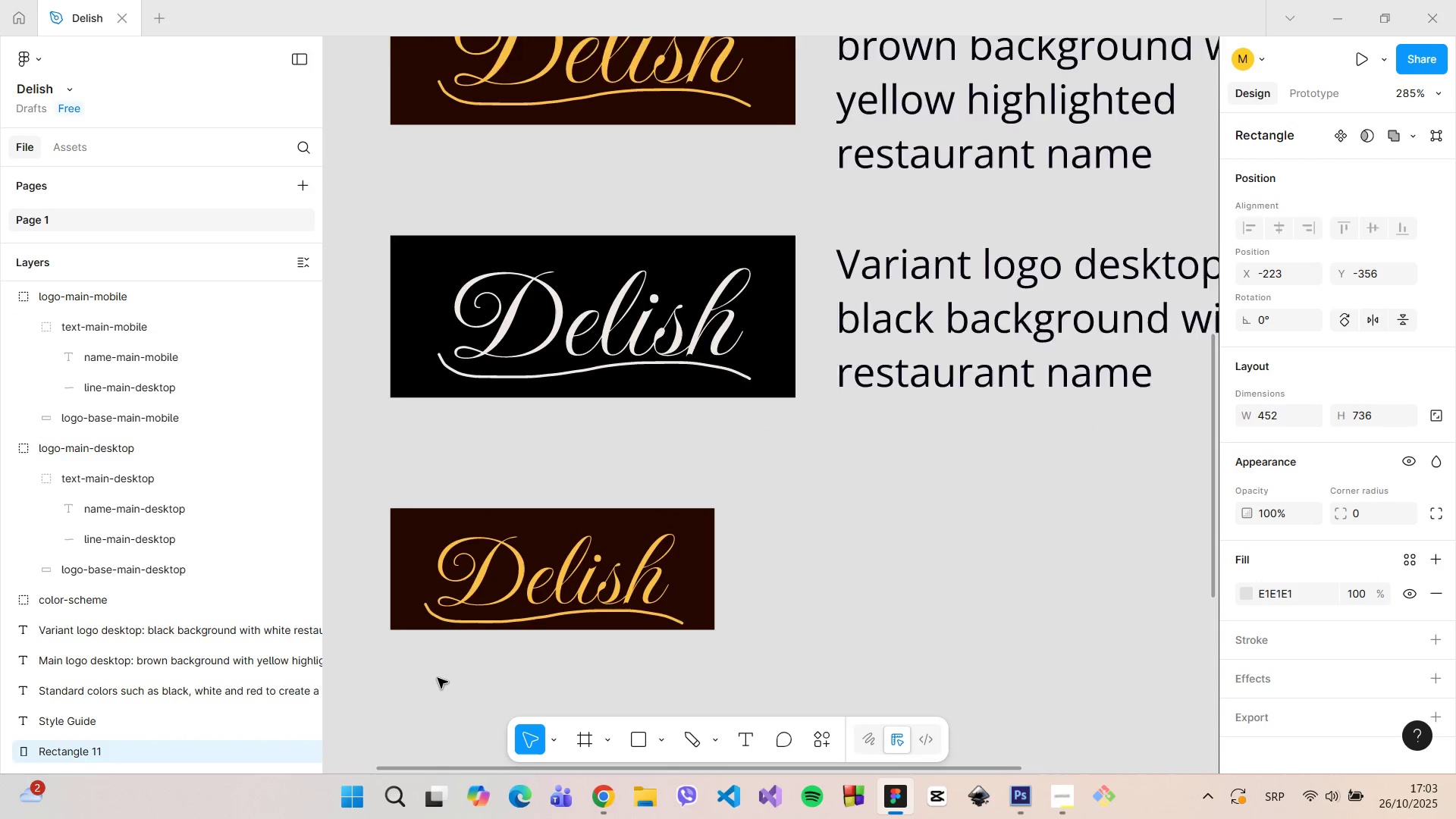 
key(Control+ControlLeft)
 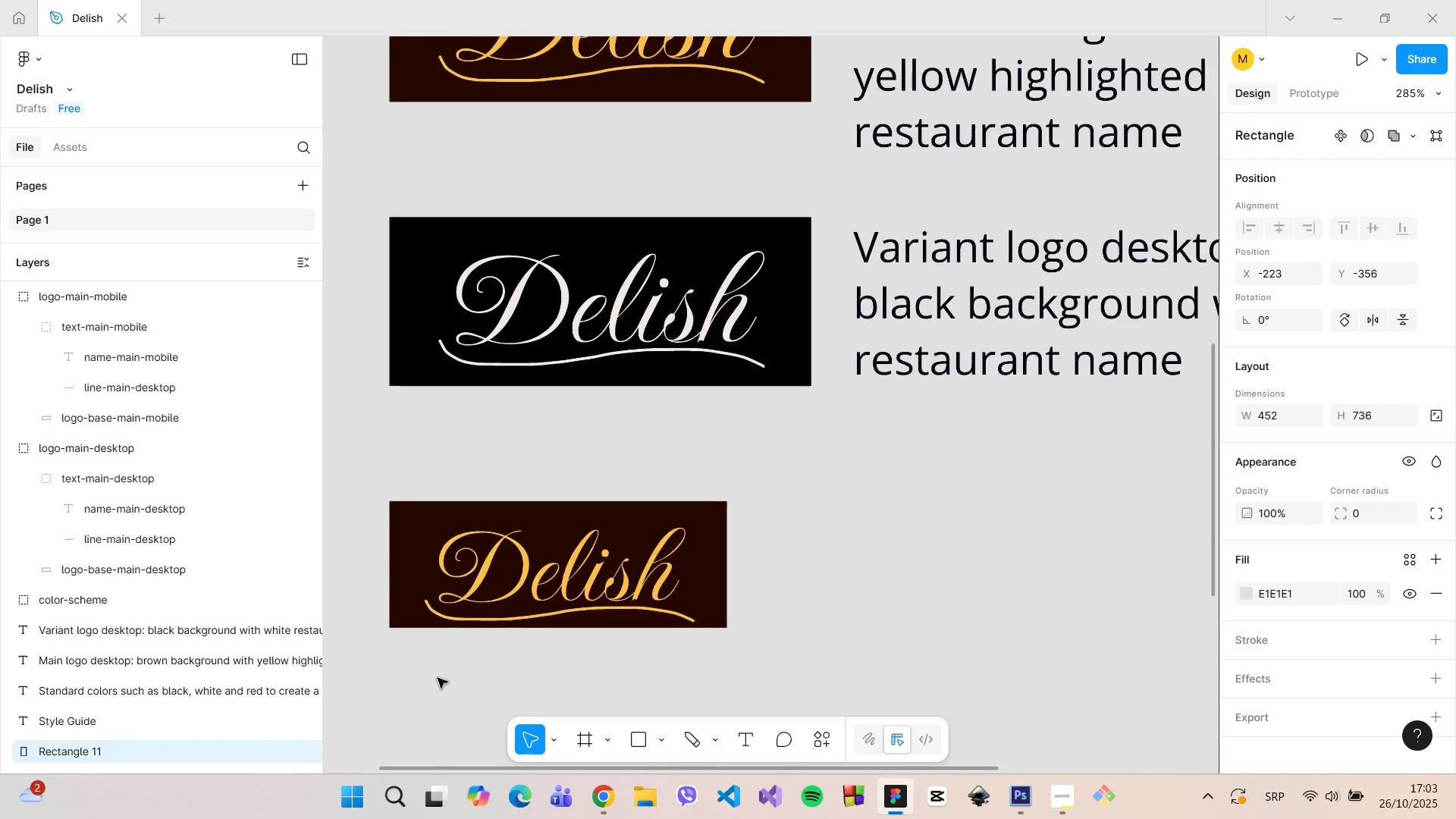 
key(Control+ControlLeft)
 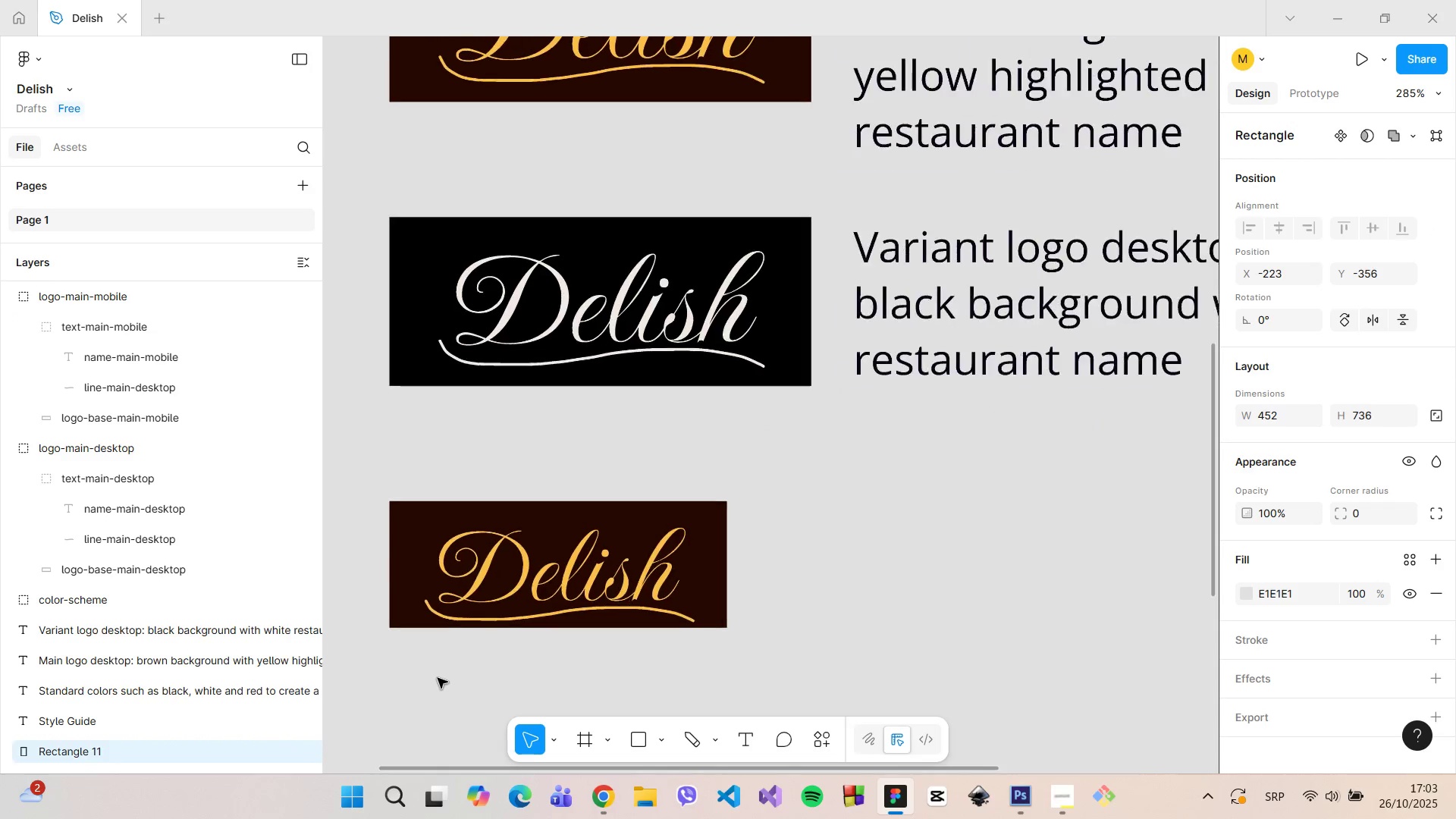 
key(Control+ControlLeft)
 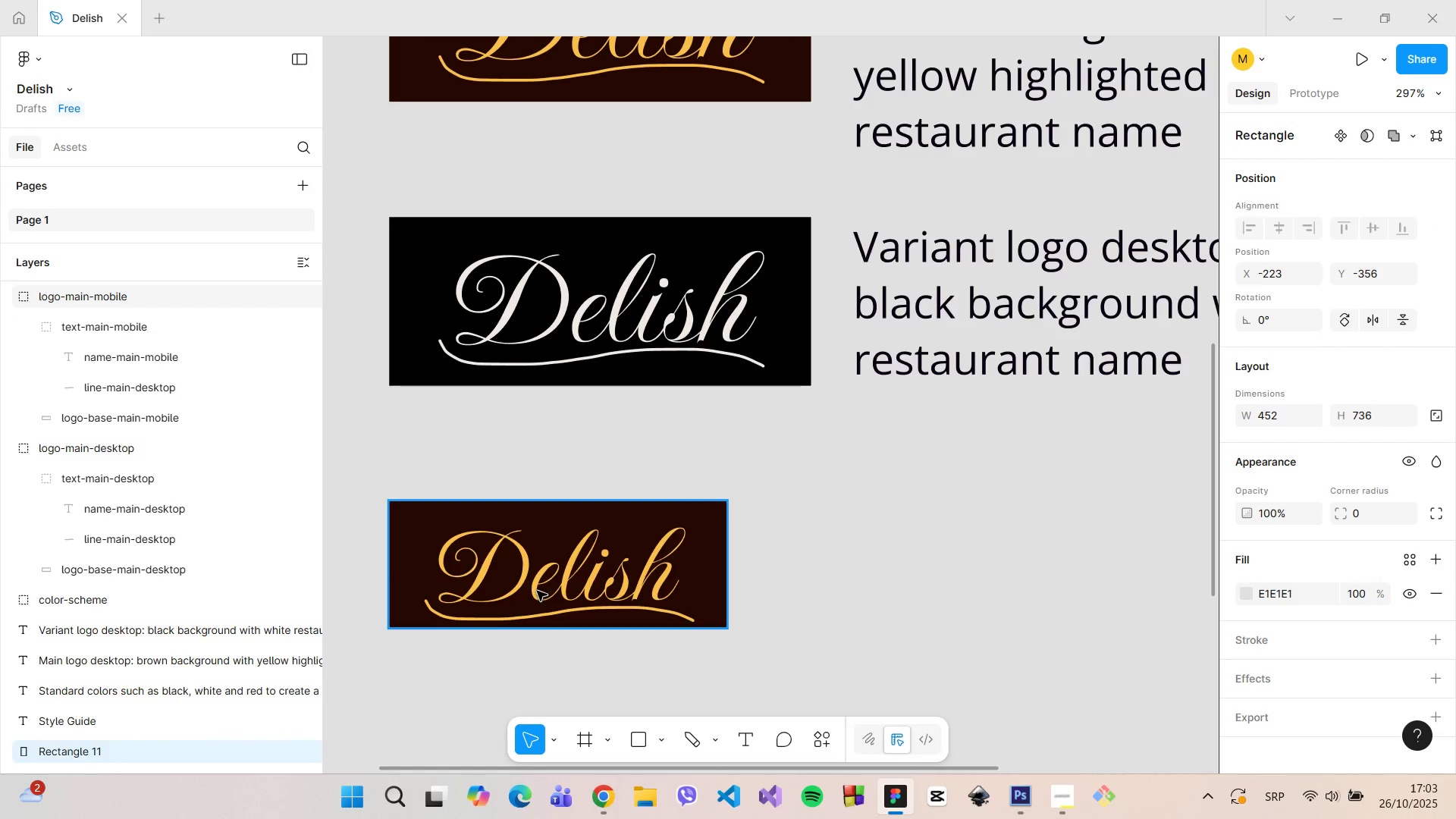 
double_click([537, 591])
 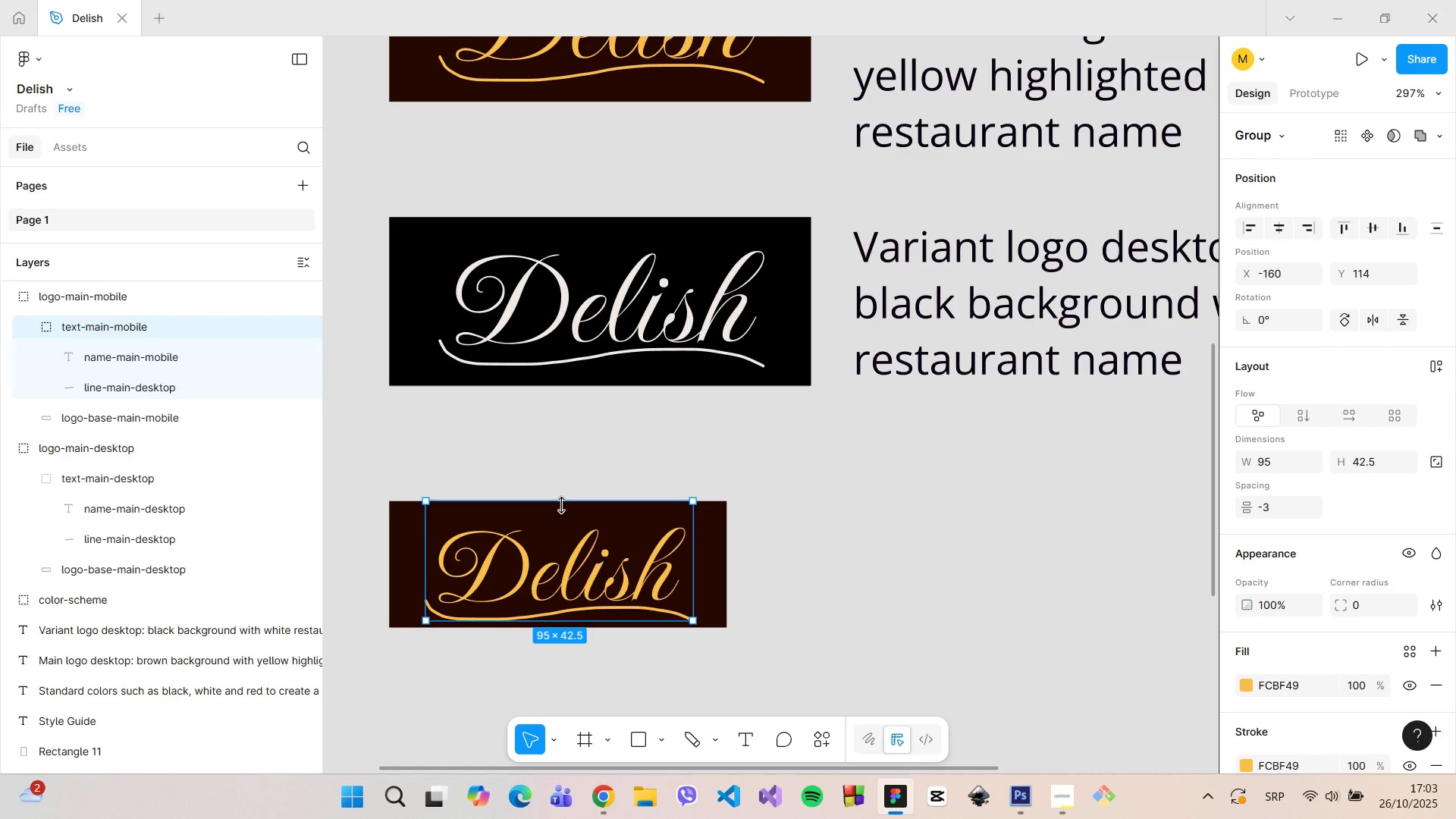 
hold_key(key=ControlLeft, duration=1.51)
 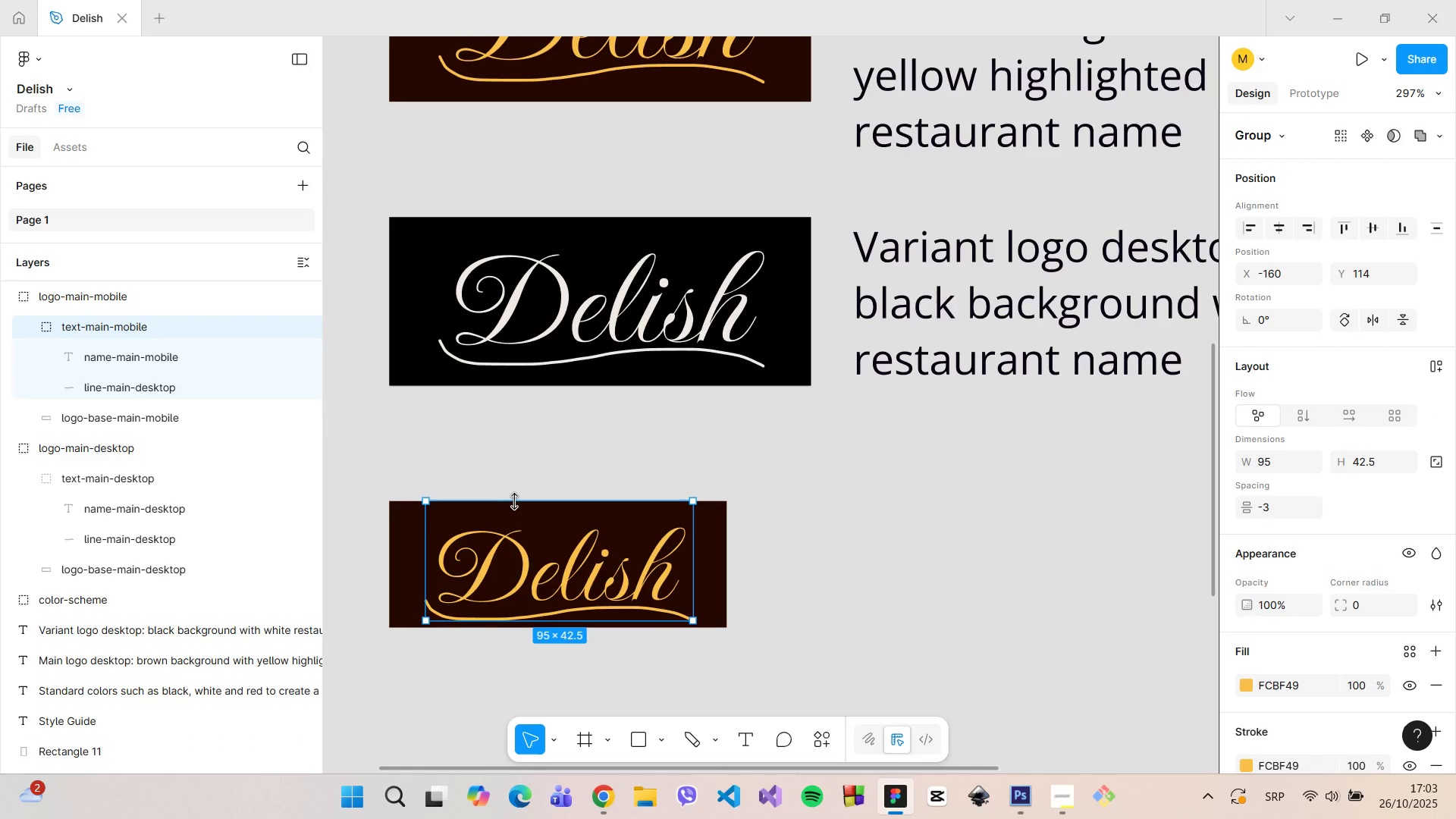 
hold_key(key=ControlLeft, duration=1.51)
left_click_drag(start_coordinate=[516, 504], to_coordinate=[517, 606])
 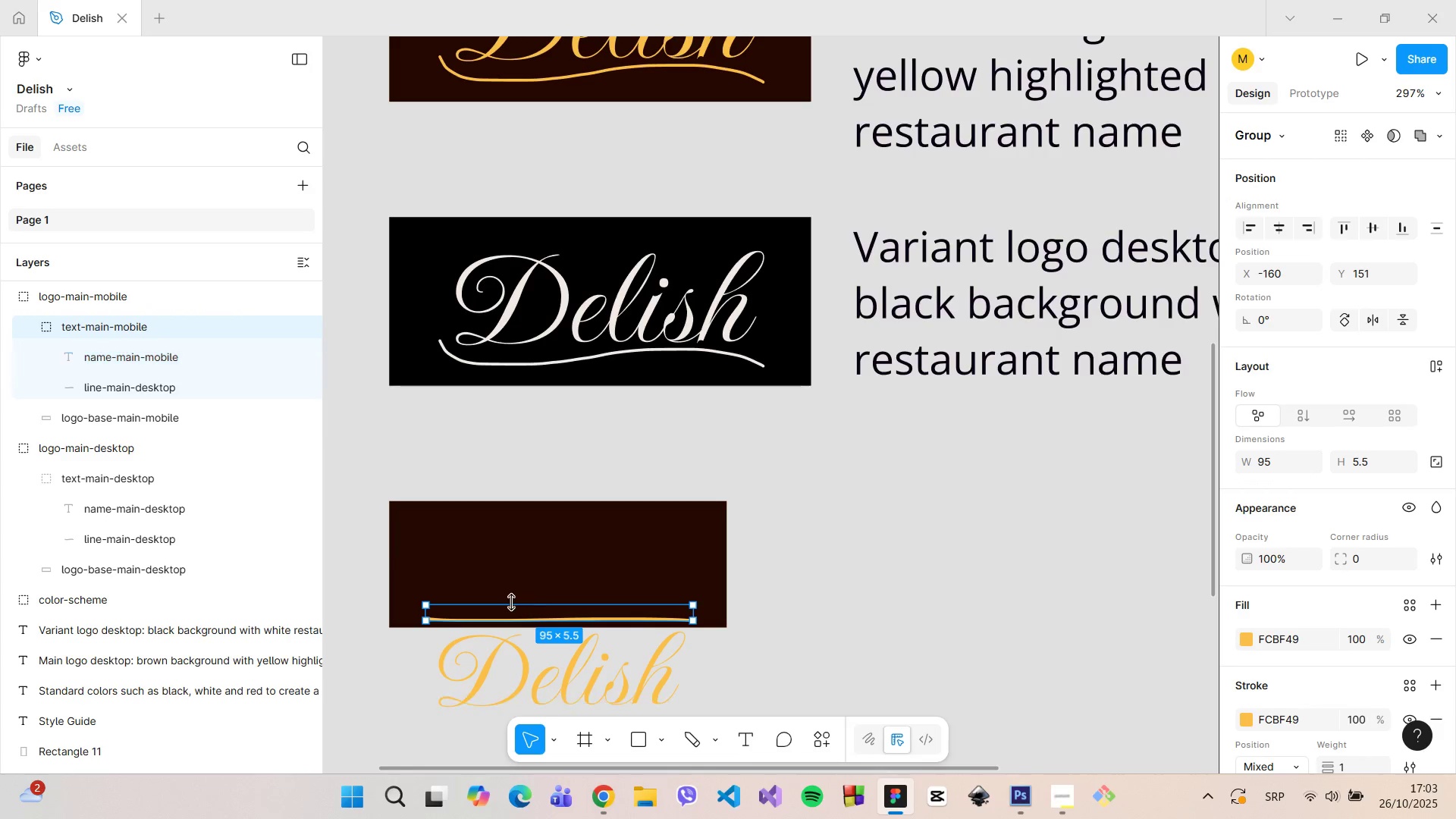 
hold_key(key=ControlLeft, duration=1.5)
 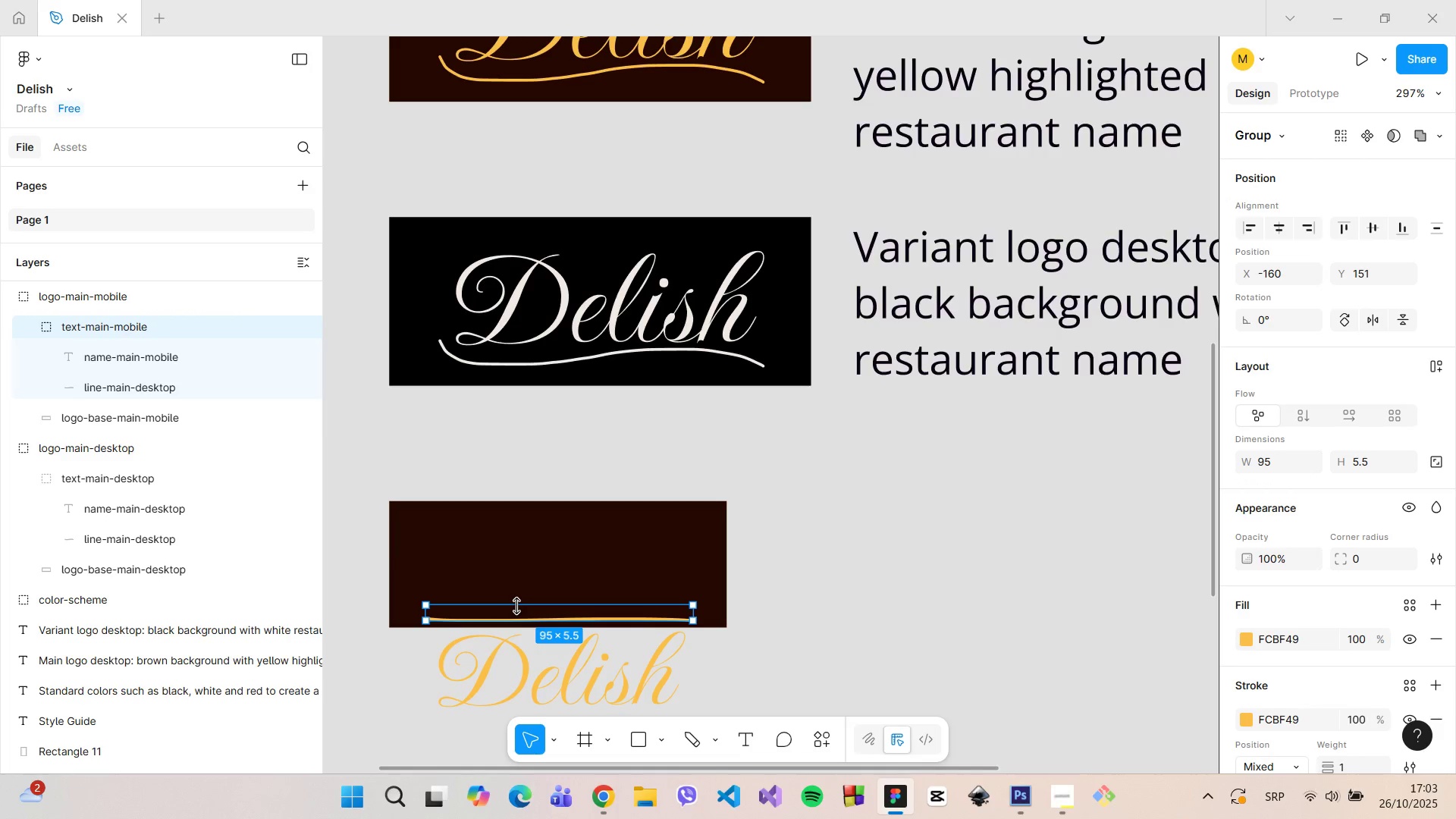 
key(Control+Y)
 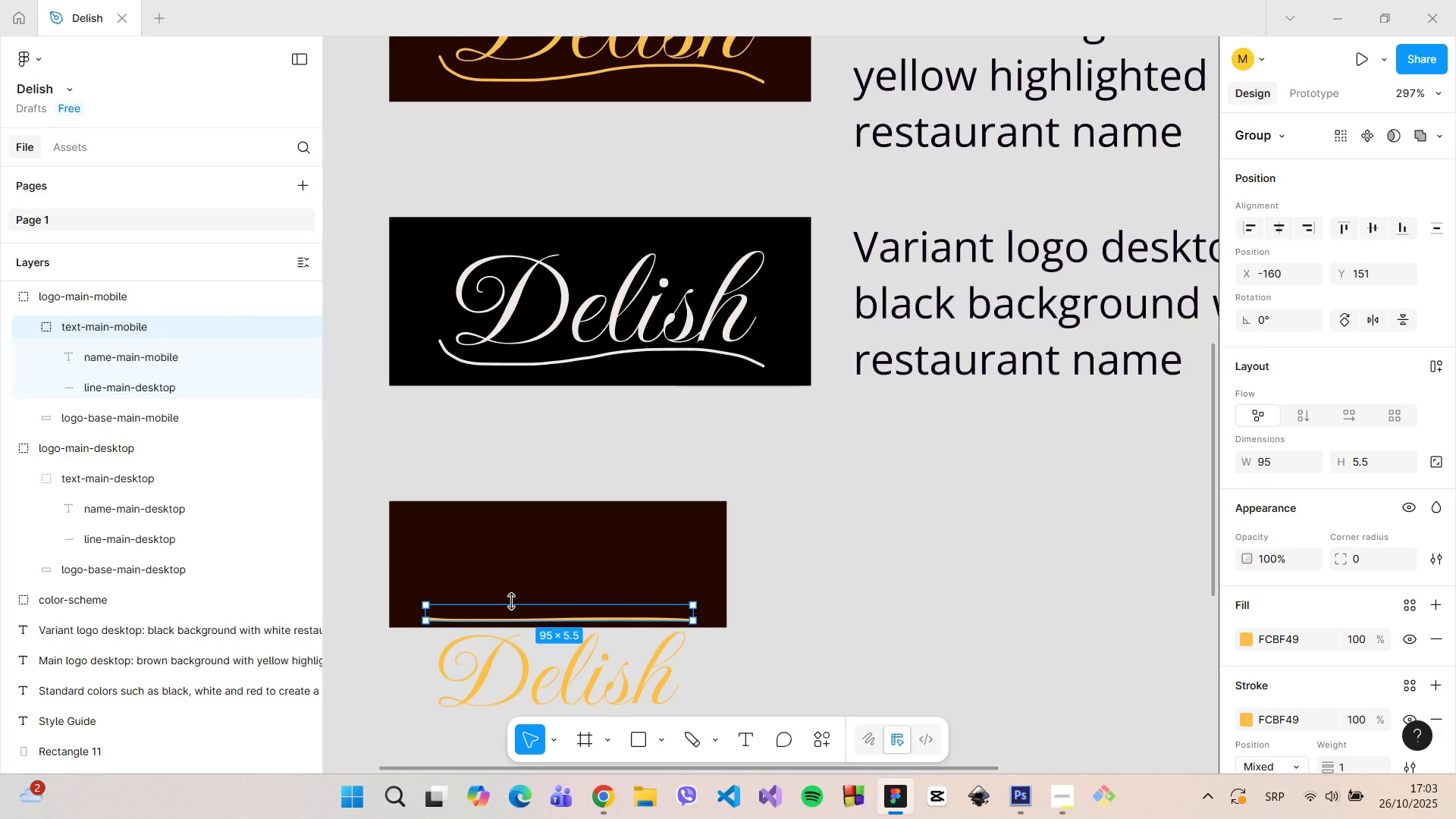 
key(Control+Y)
 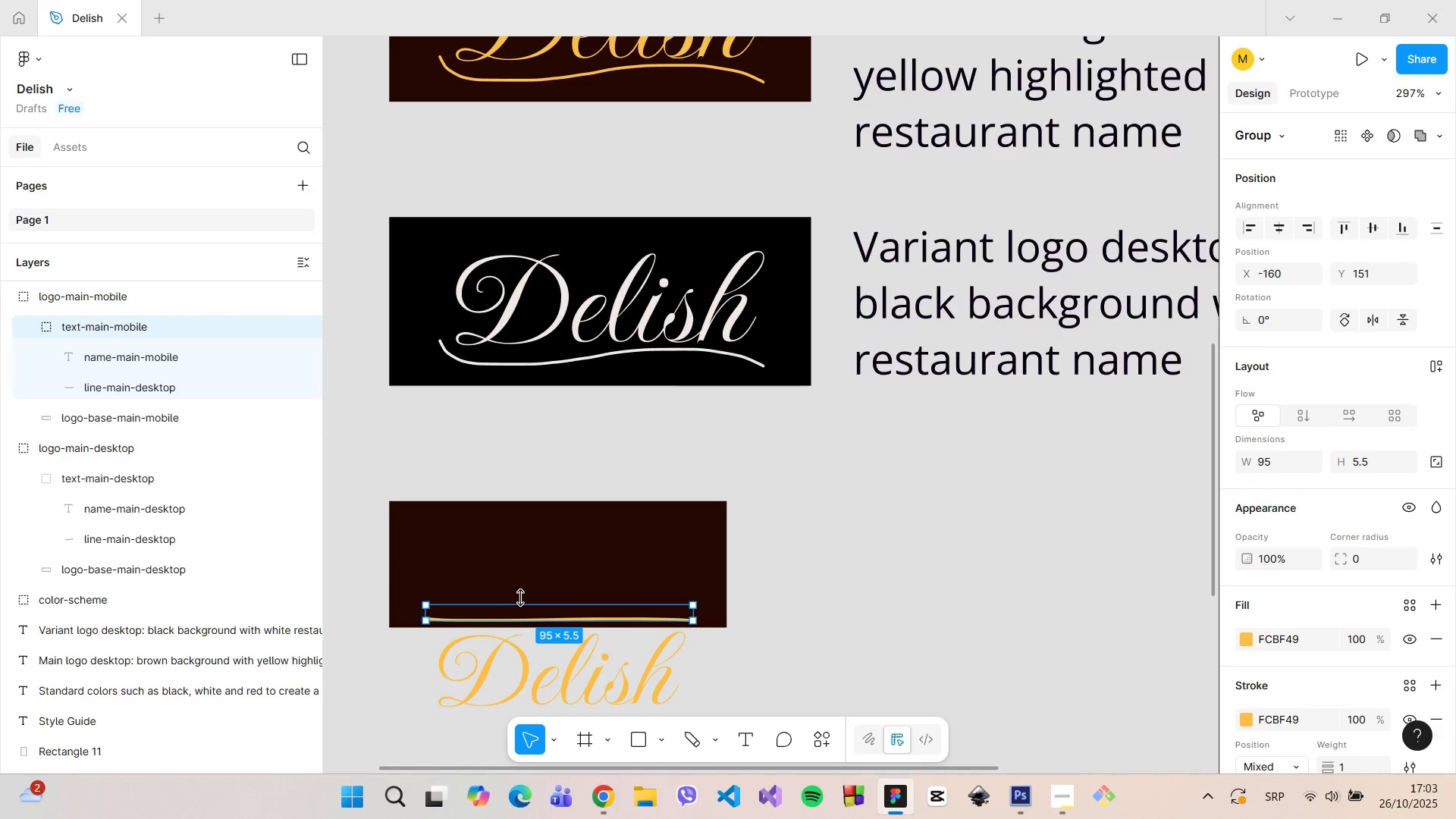 
key(Control+Y)
 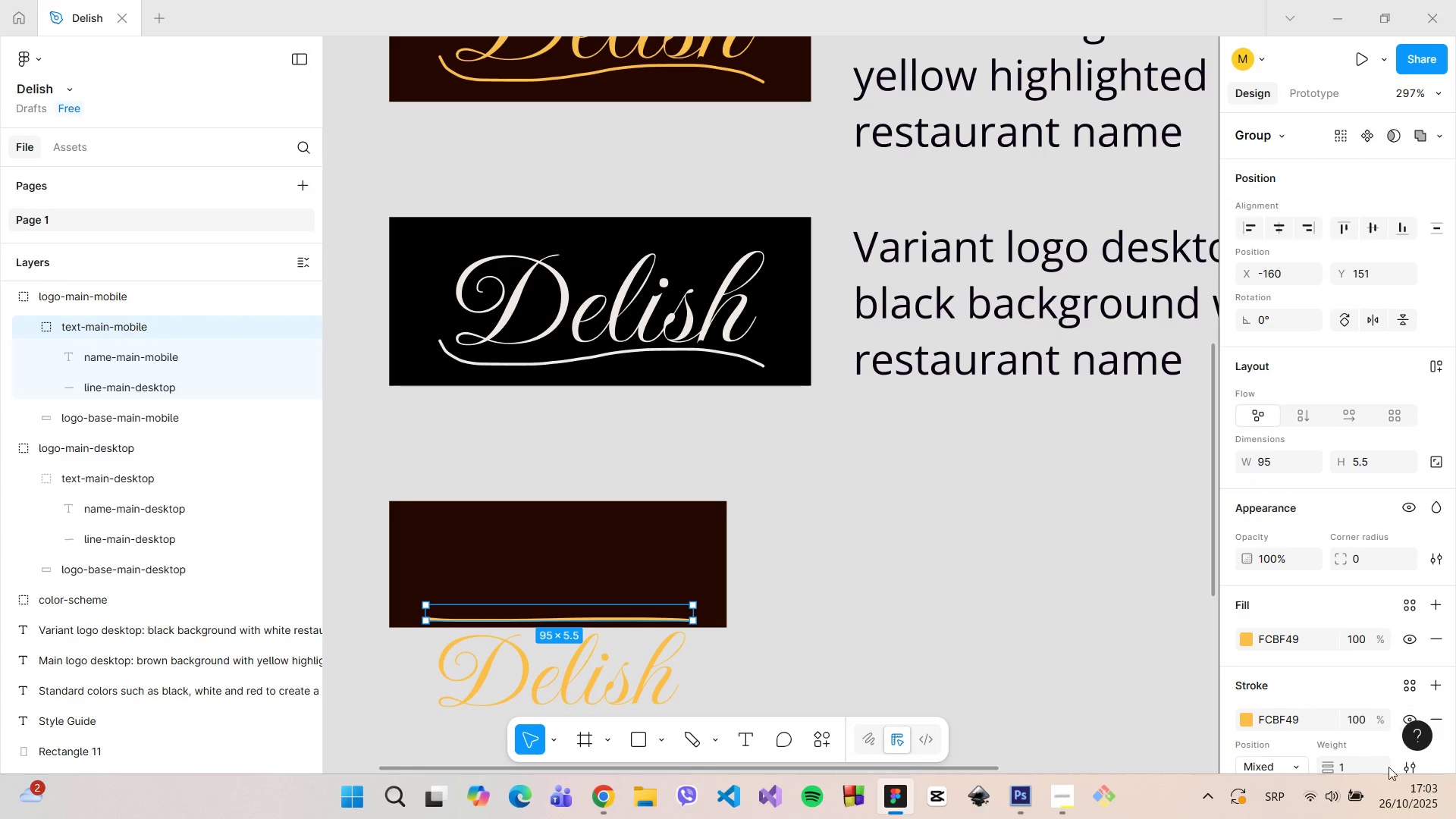 
left_click([1286, 798])
 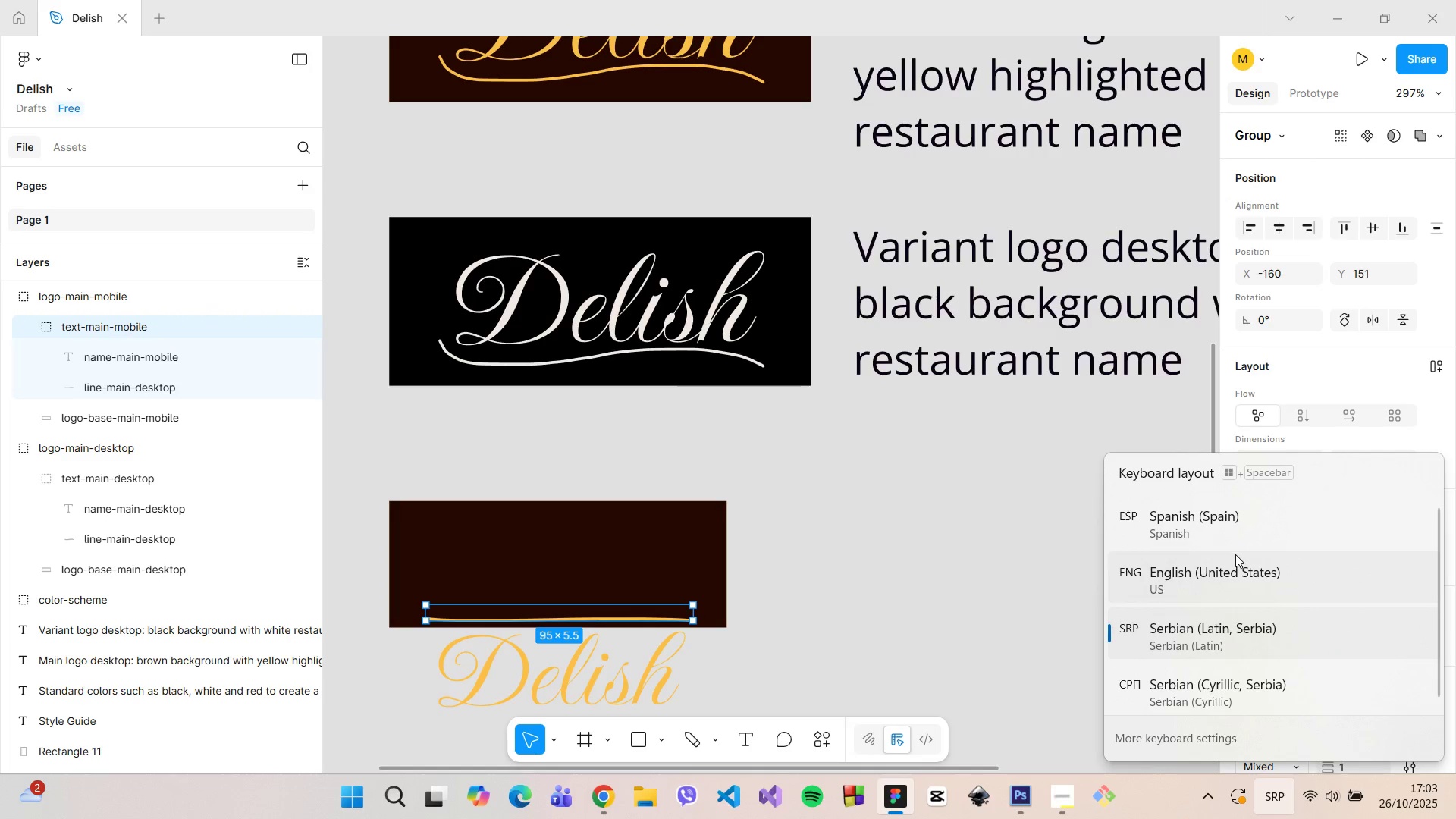 
left_click([1235, 561])
 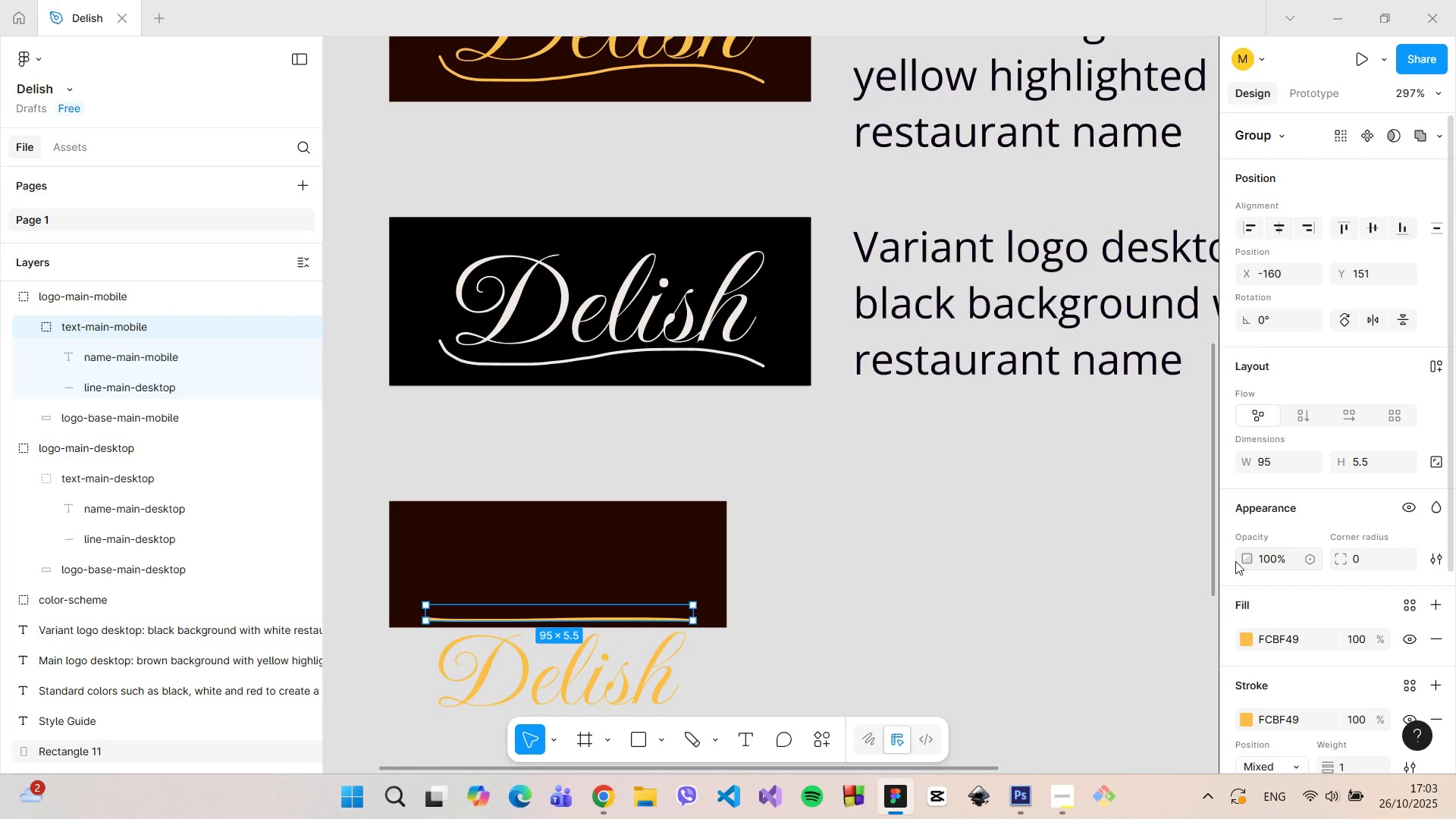 
key(Control+Z)
 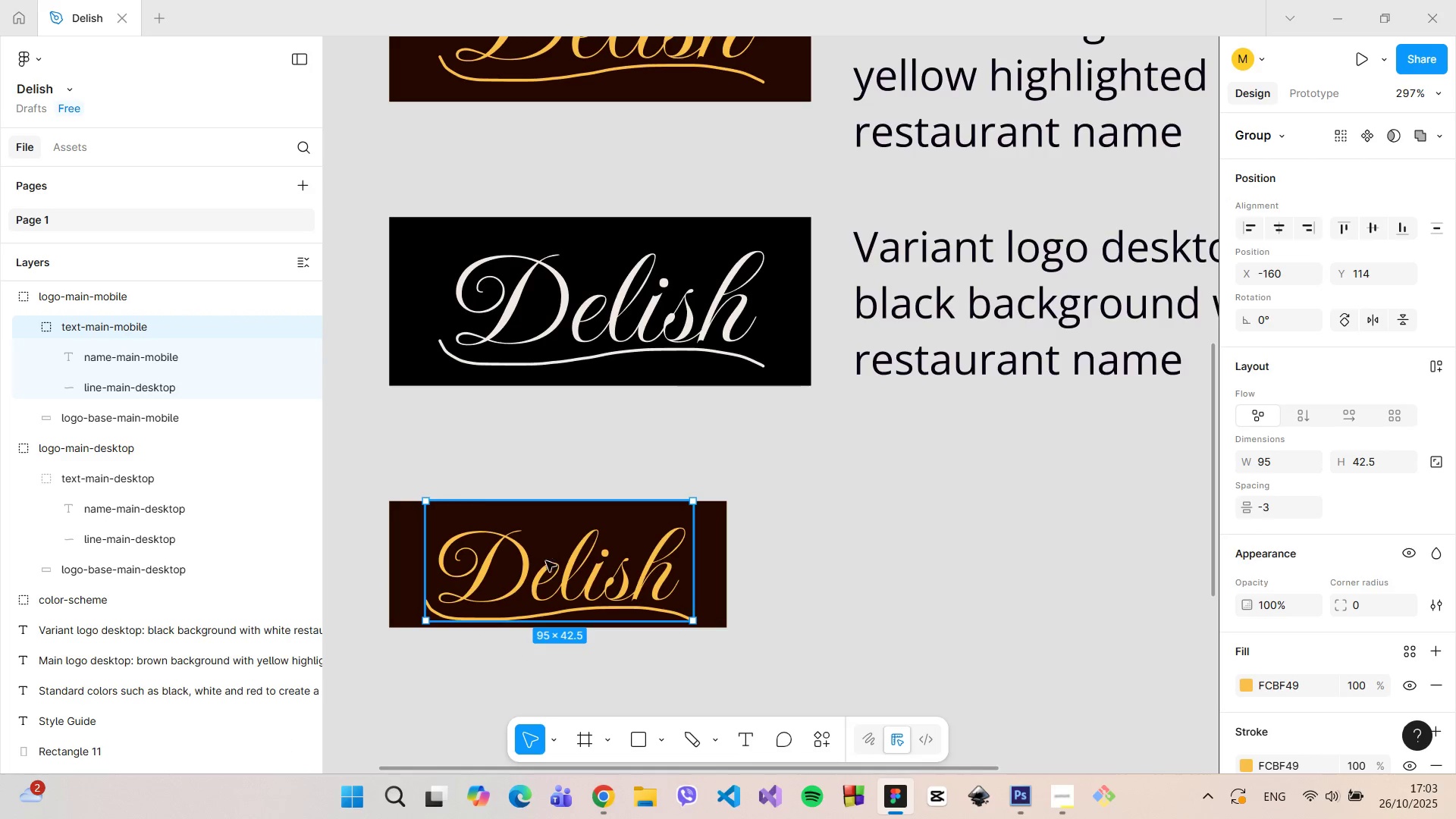 
left_click_drag(start_coordinate=[551, 577], to_coordinate=[552, 573])
 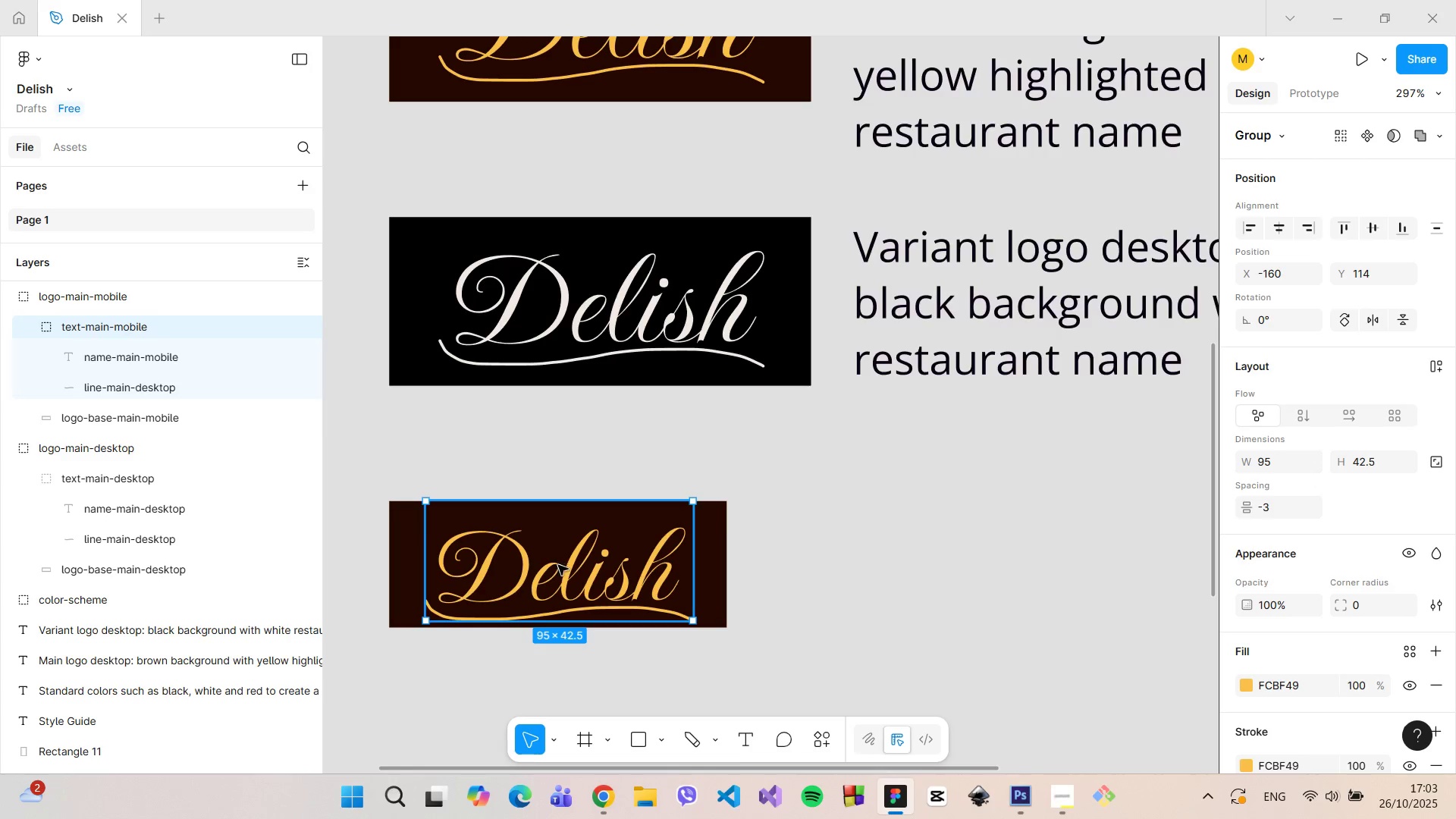 
double_click([558, 565])
 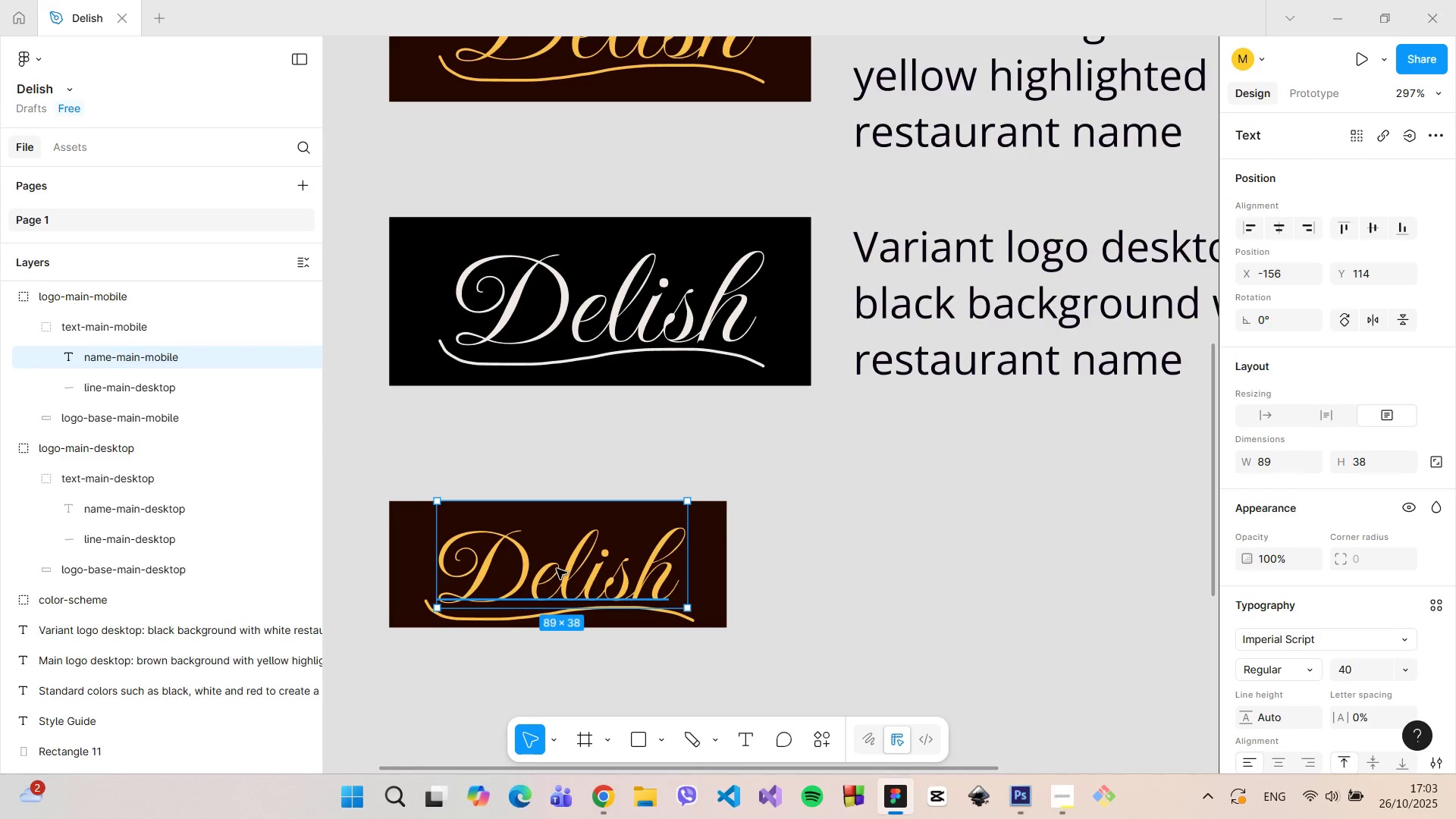 
scroll: coordinate [1379, 592], scroll_direction: down, amount: 2.0
 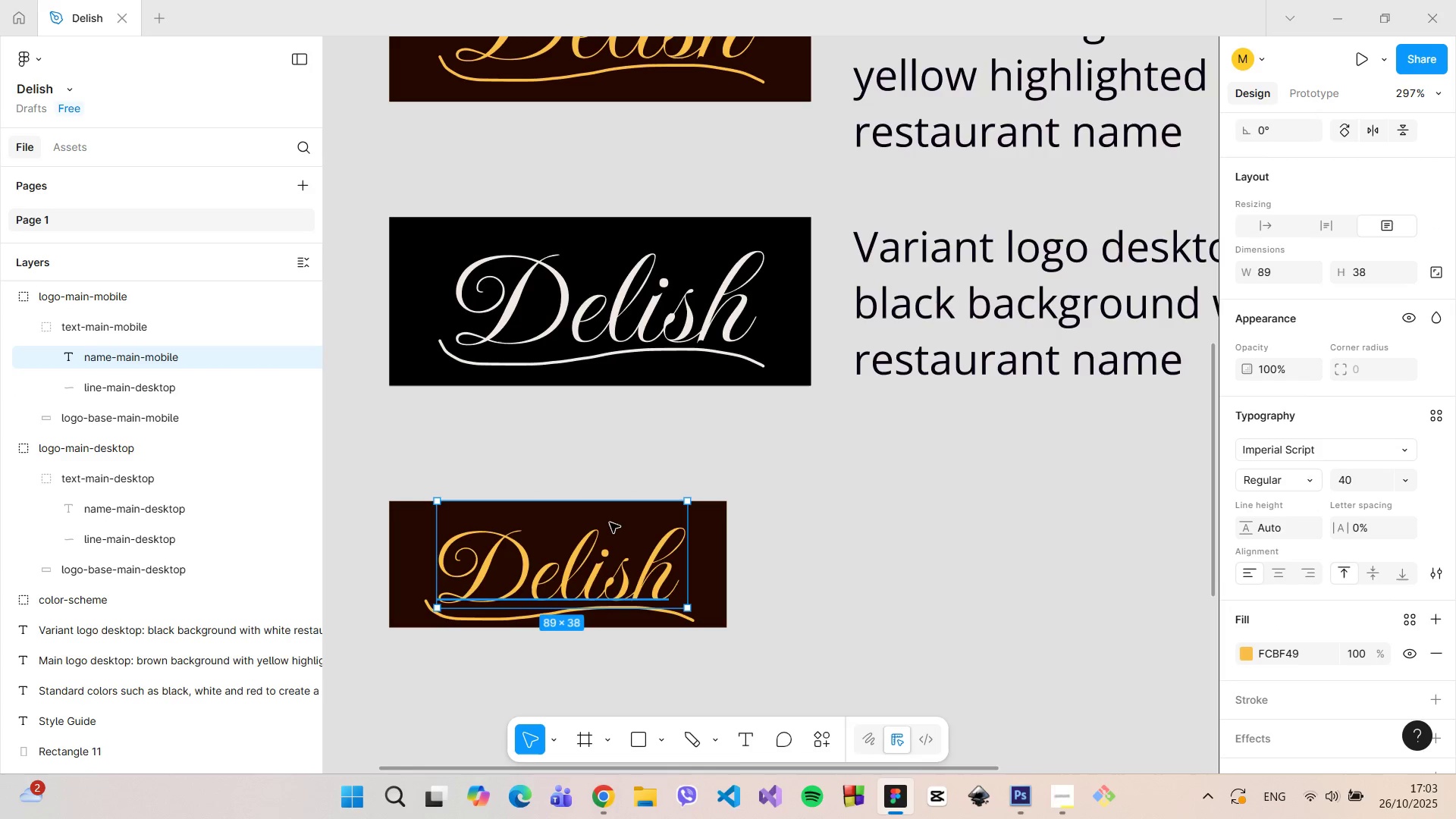 
double_click([602, 554])
 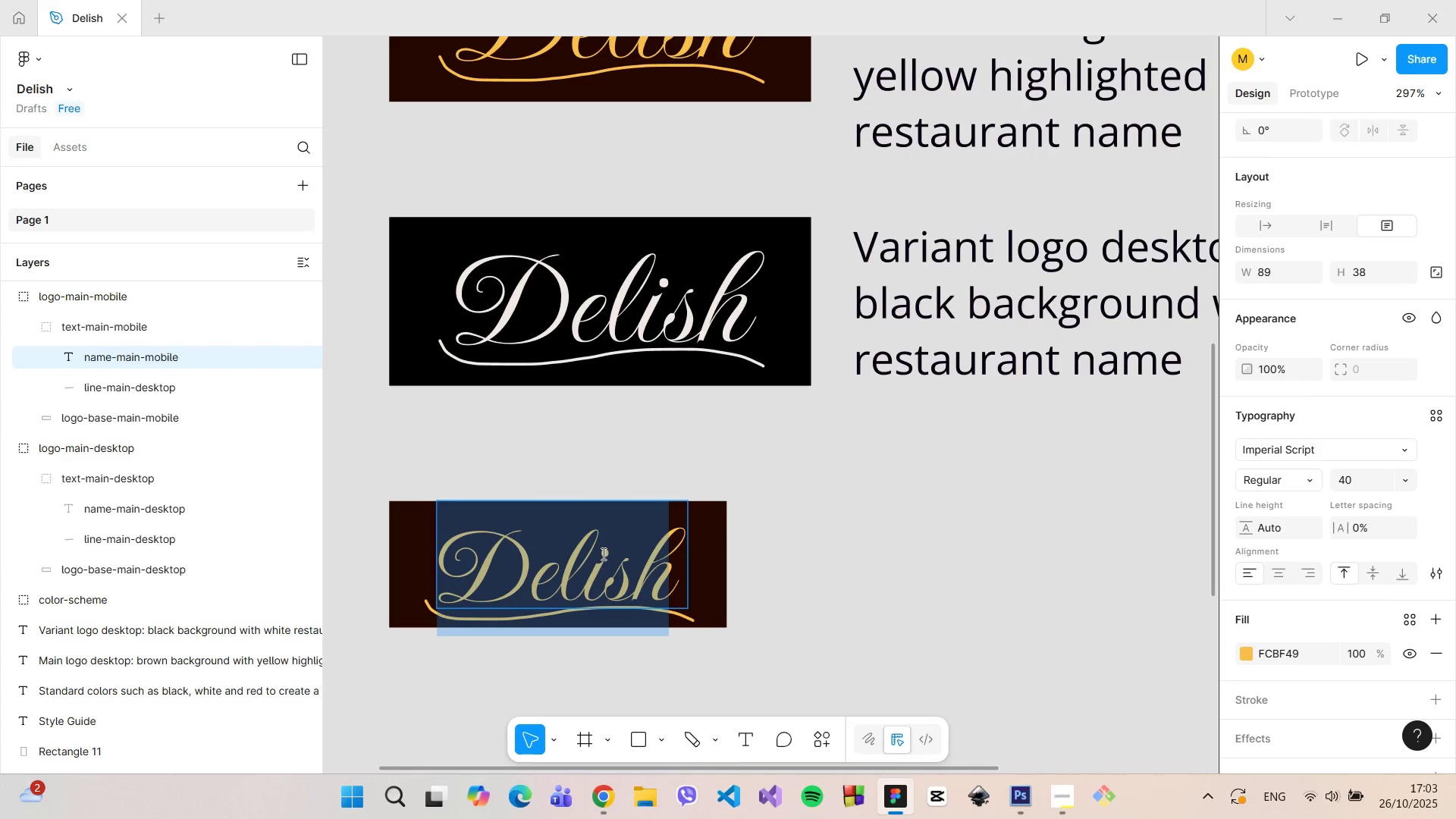 
left_click([602, 554])
 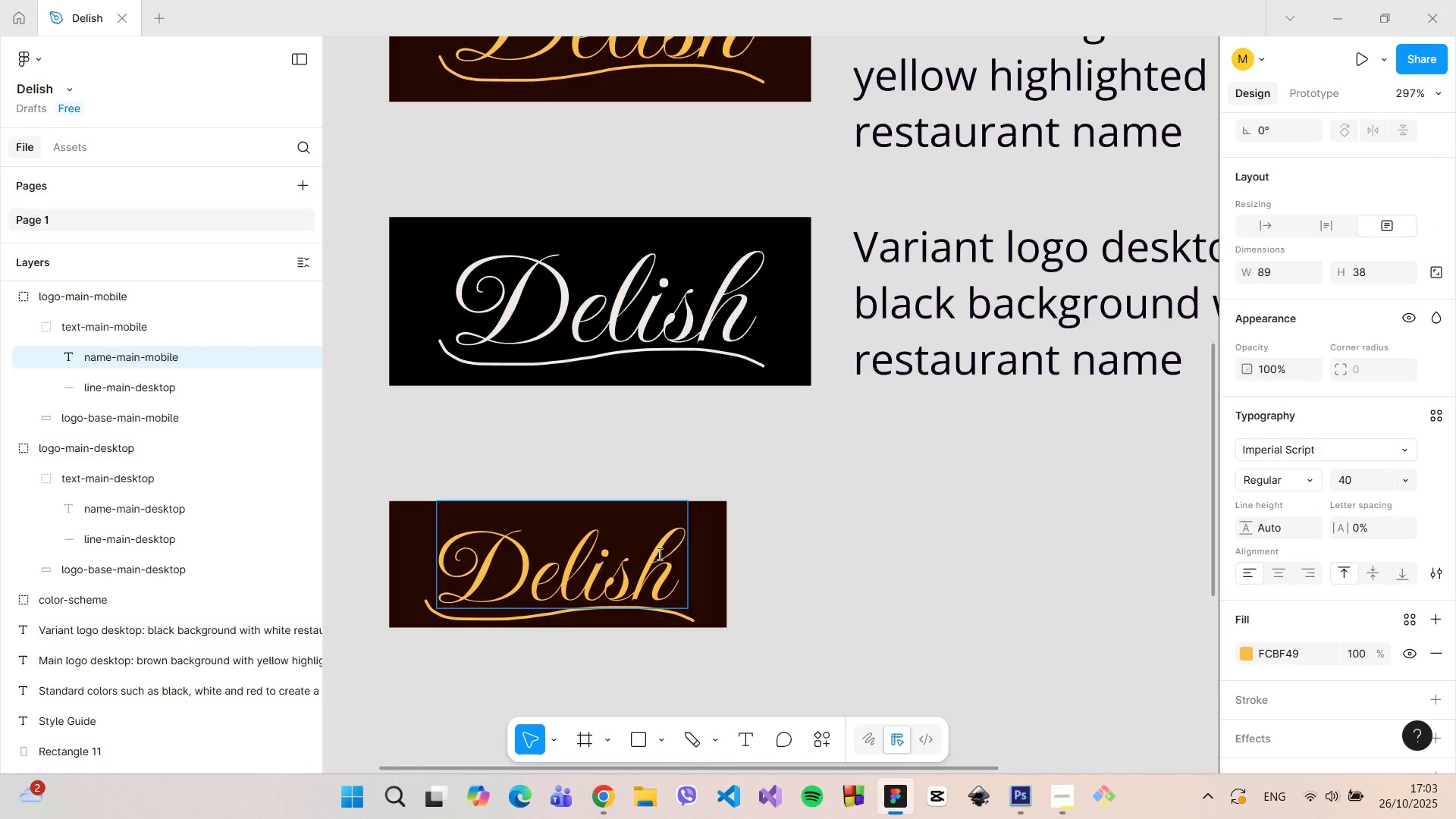 
left_click_drag(start_coordinate=[679, 554], to_coordinate=[434, 538])
 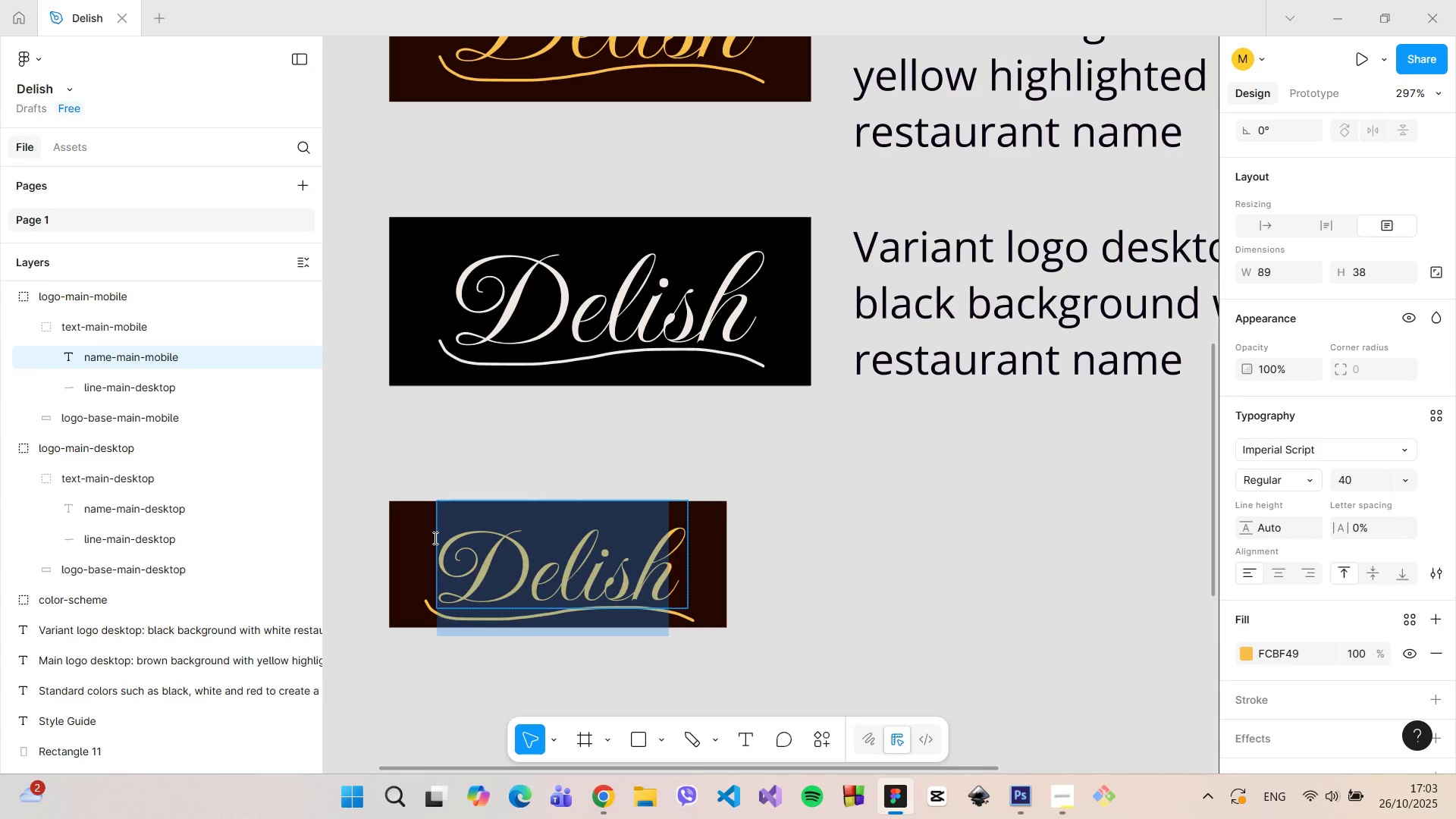 
key(Backspace)
 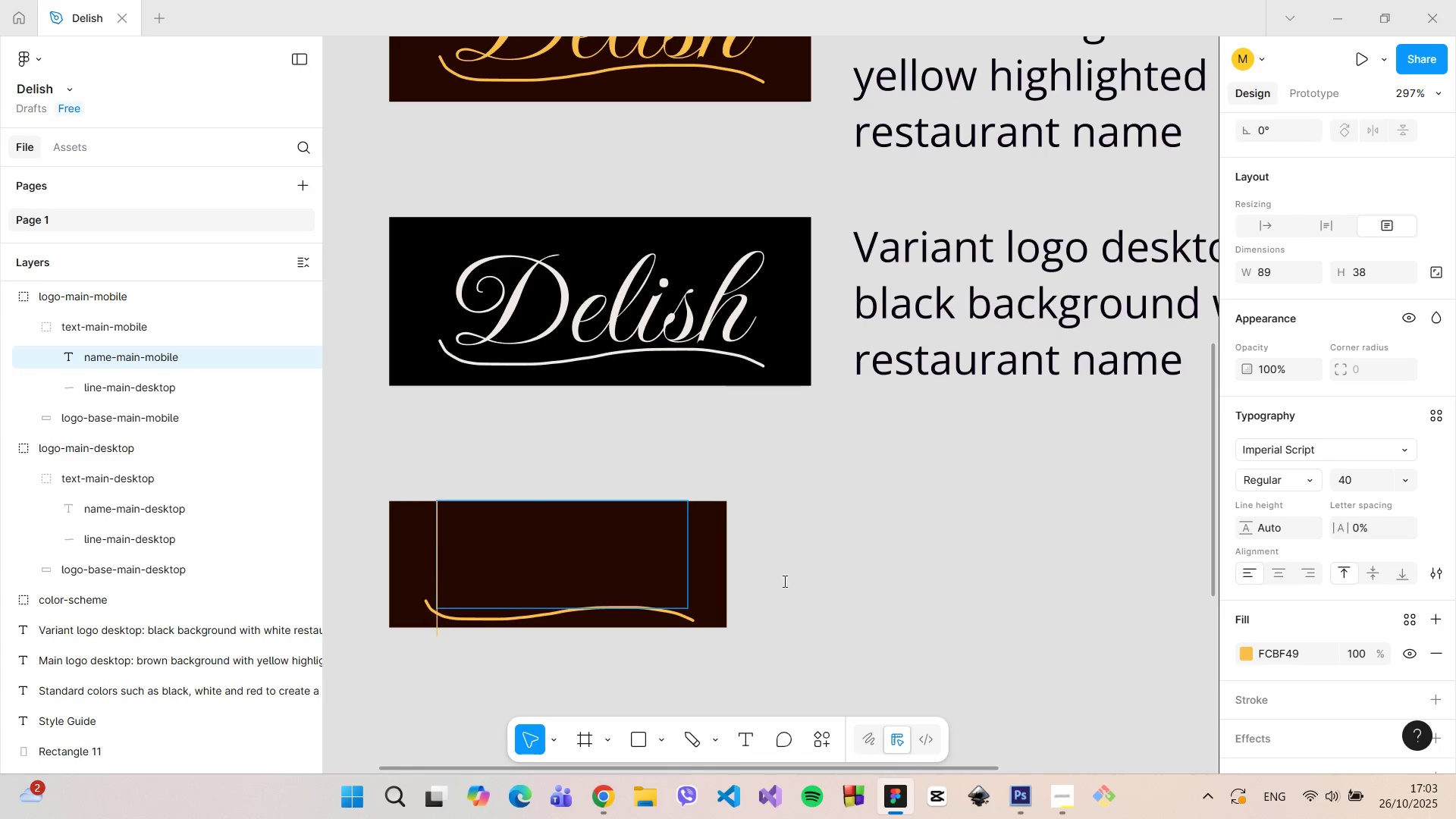 
left_click([881, 586])
 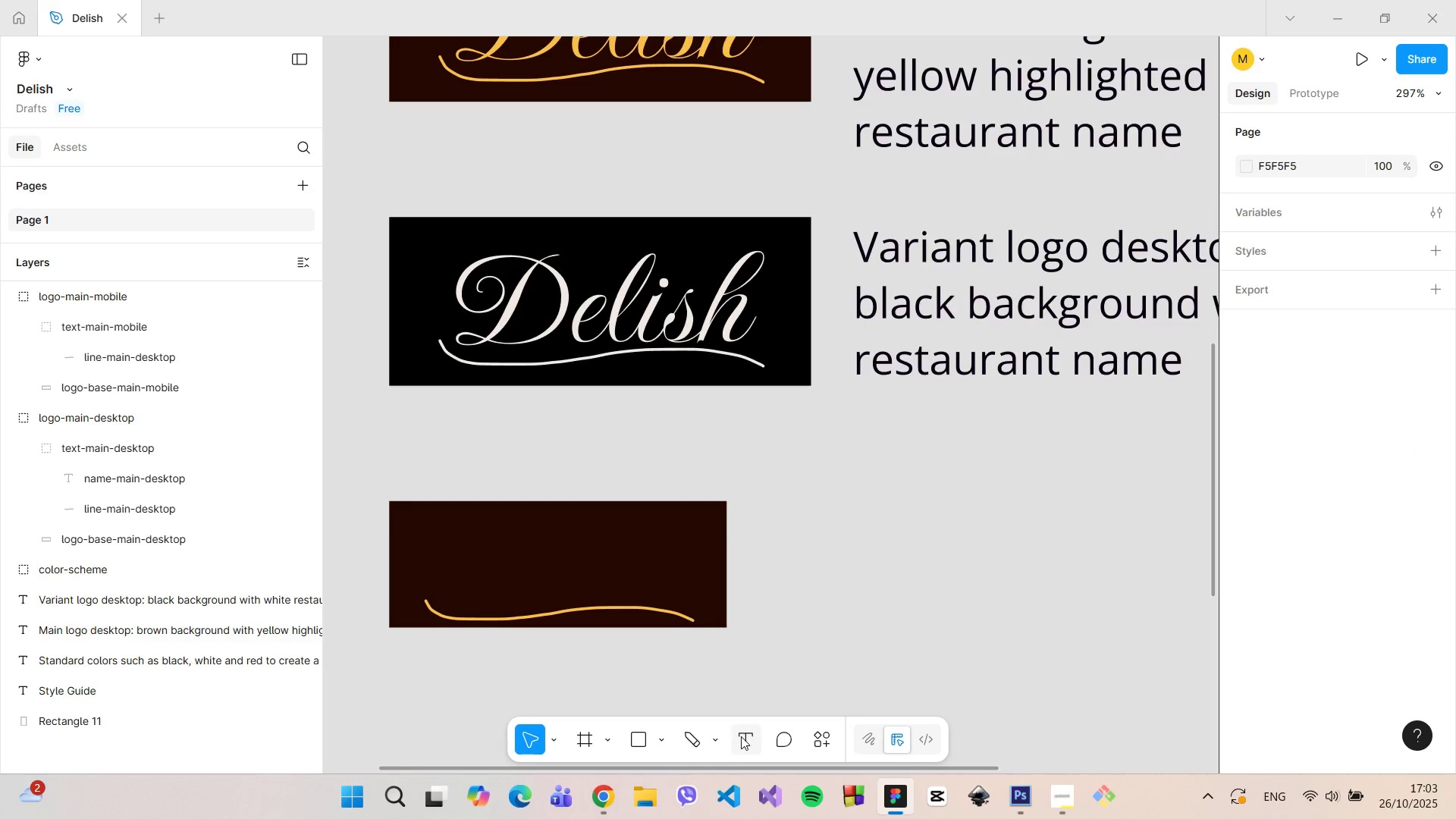 
left_click([741, 736])
 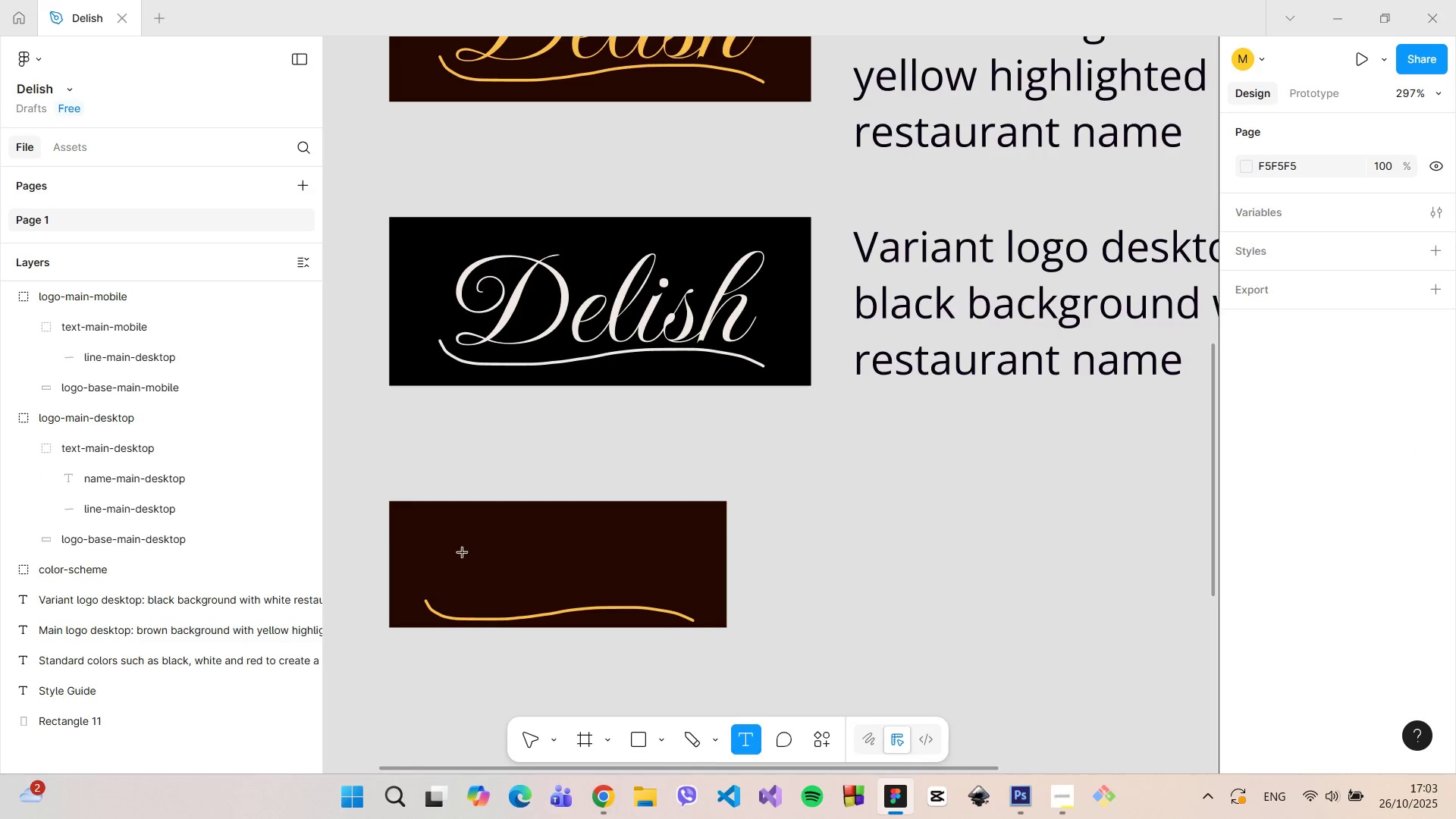 
left_click([482, 565])
 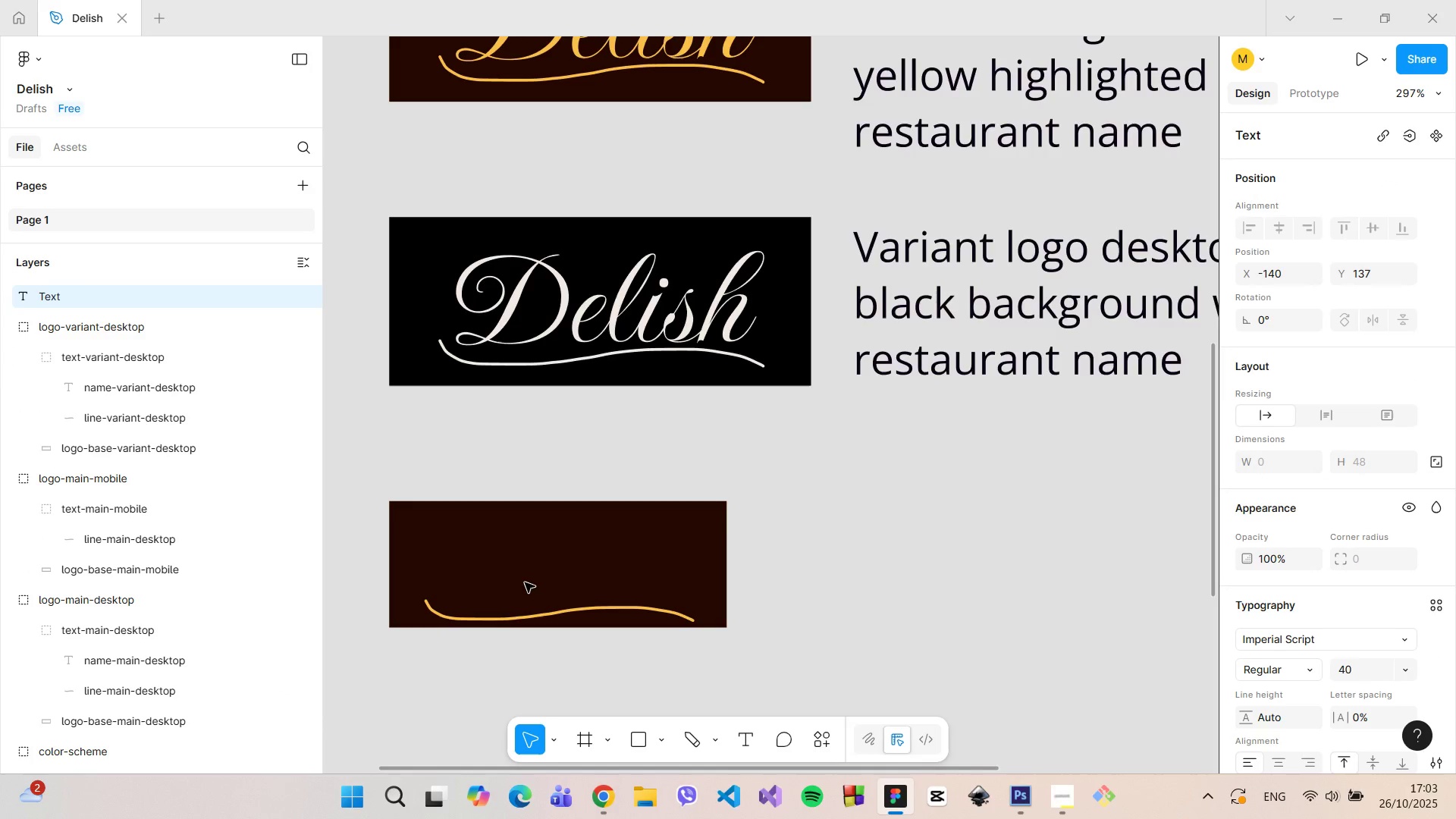 
type(Delish)
 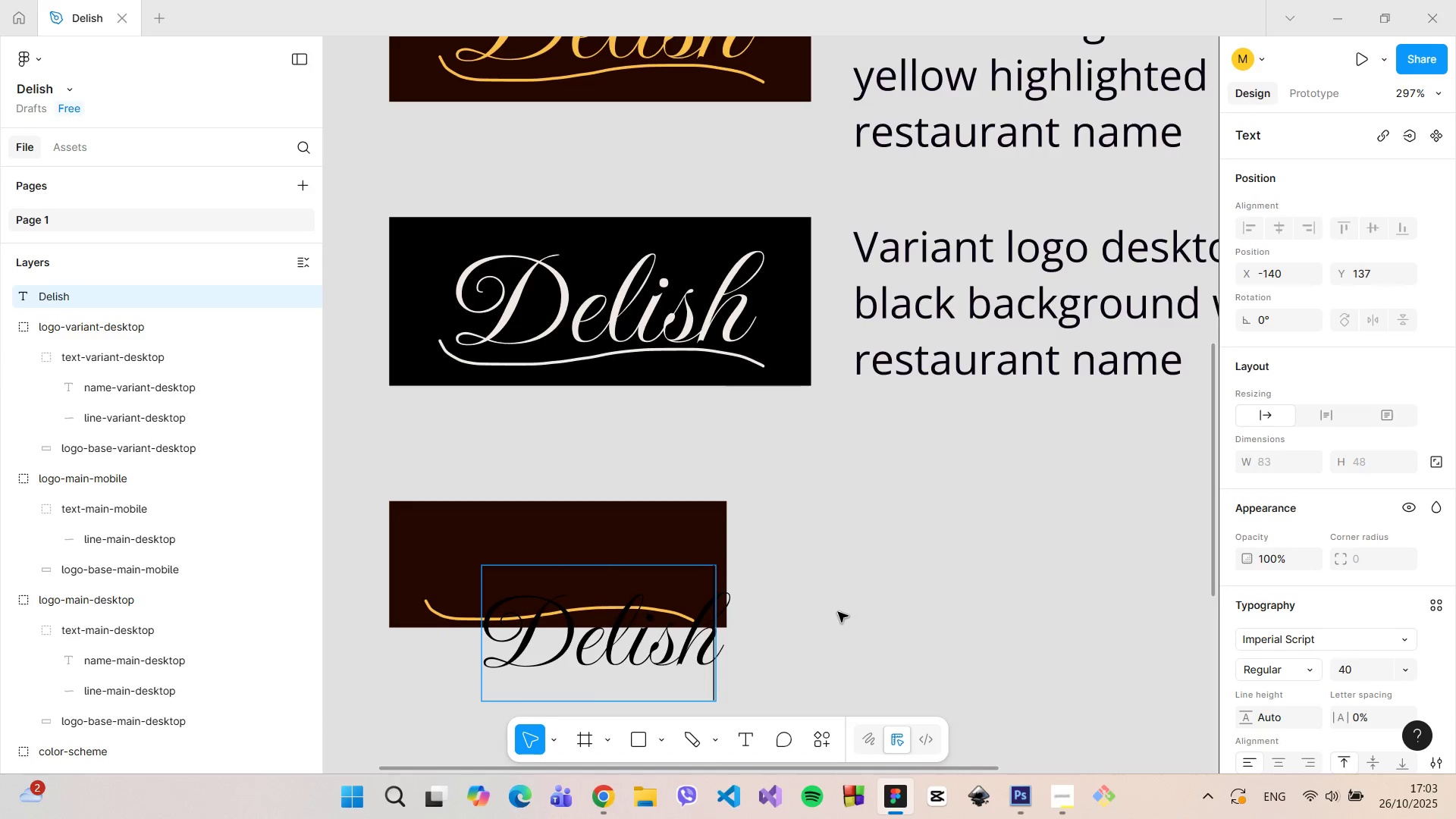 
double_click([649, 626])
 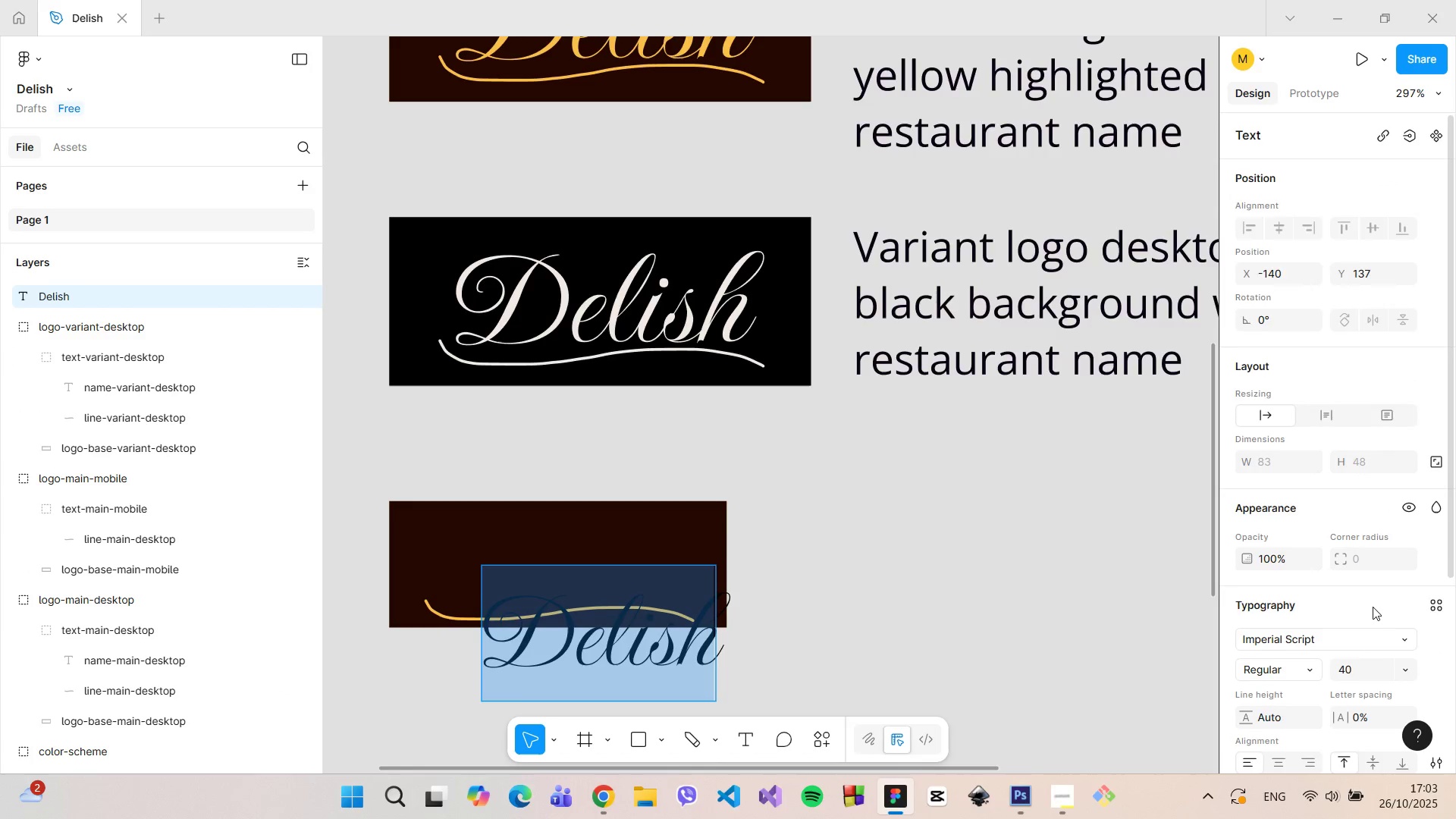 
scroll: coordinate [1371, 608], scroll_direction: down, amount: 4.0
 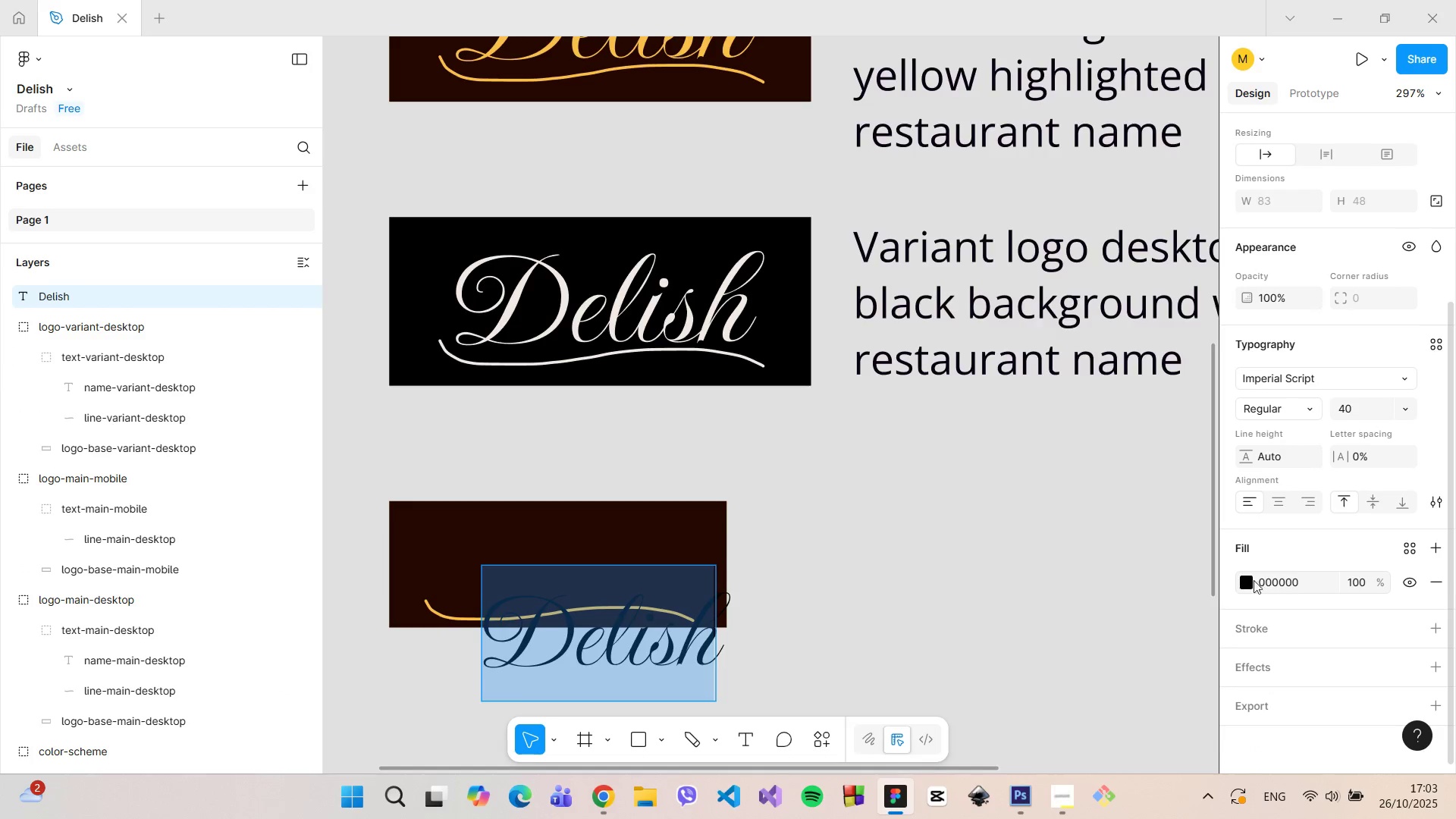 
left_click([1253, 581])
 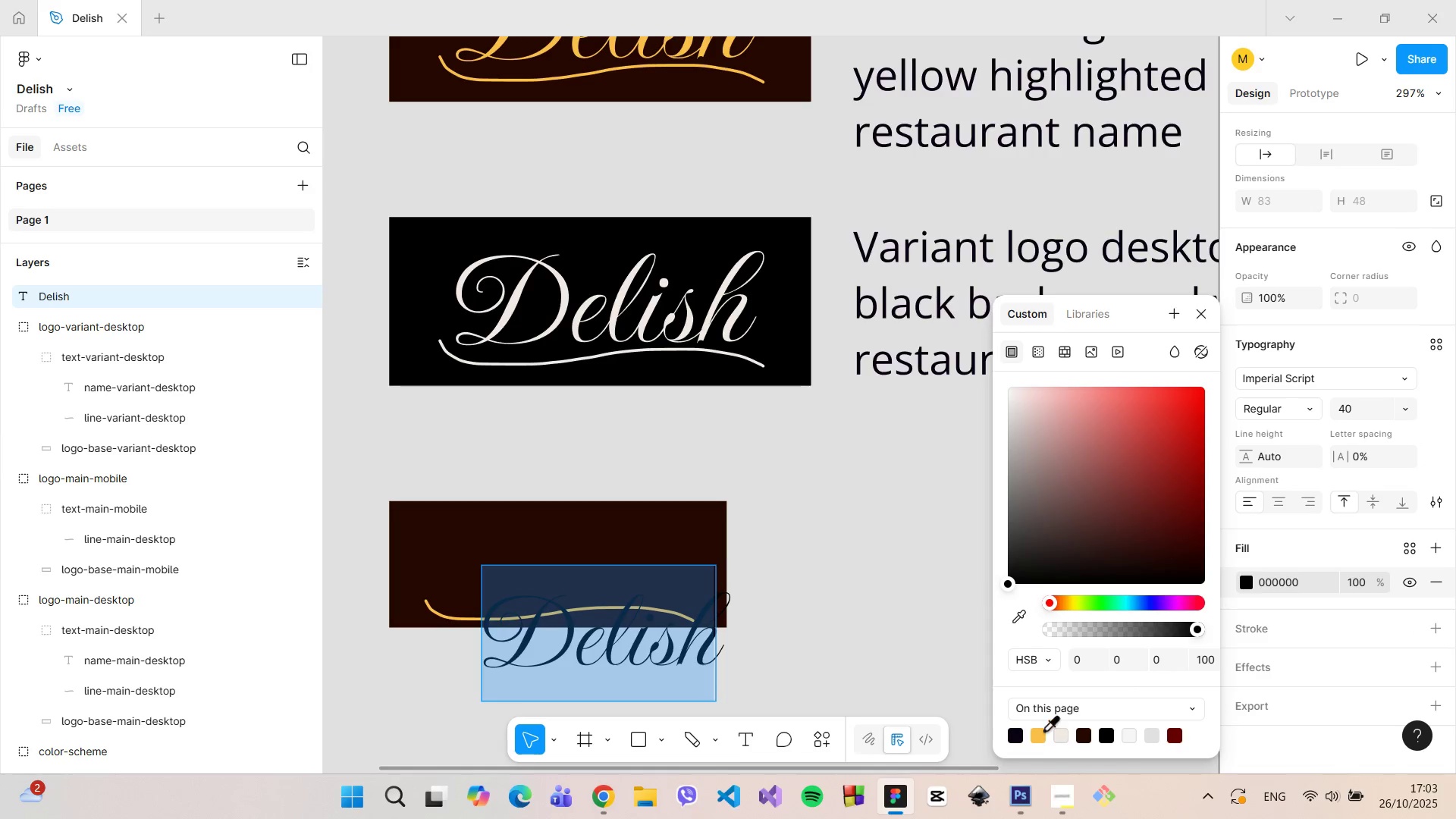 
left_click([1038, 730])
 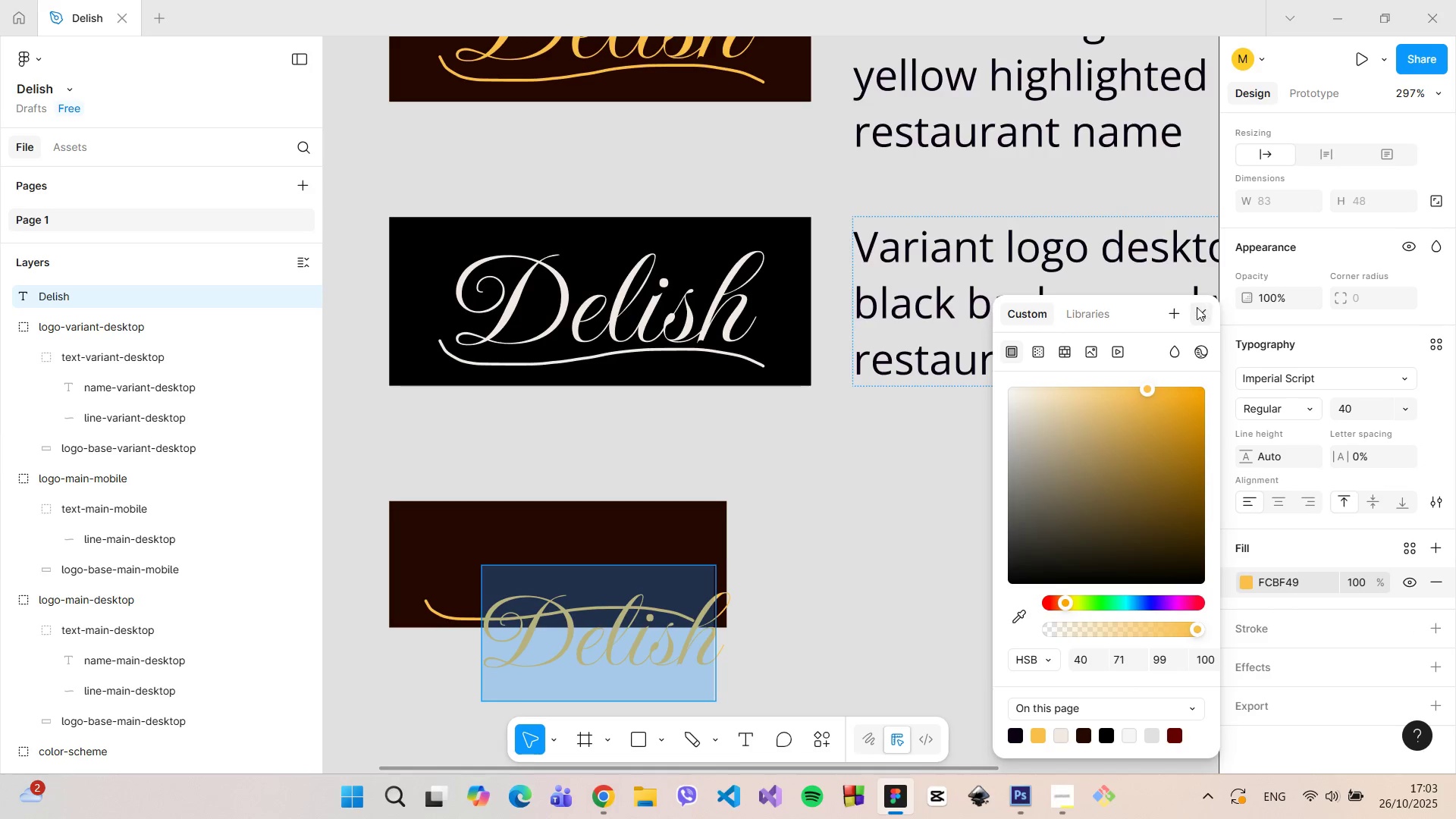 
left_click([1197, 309])
 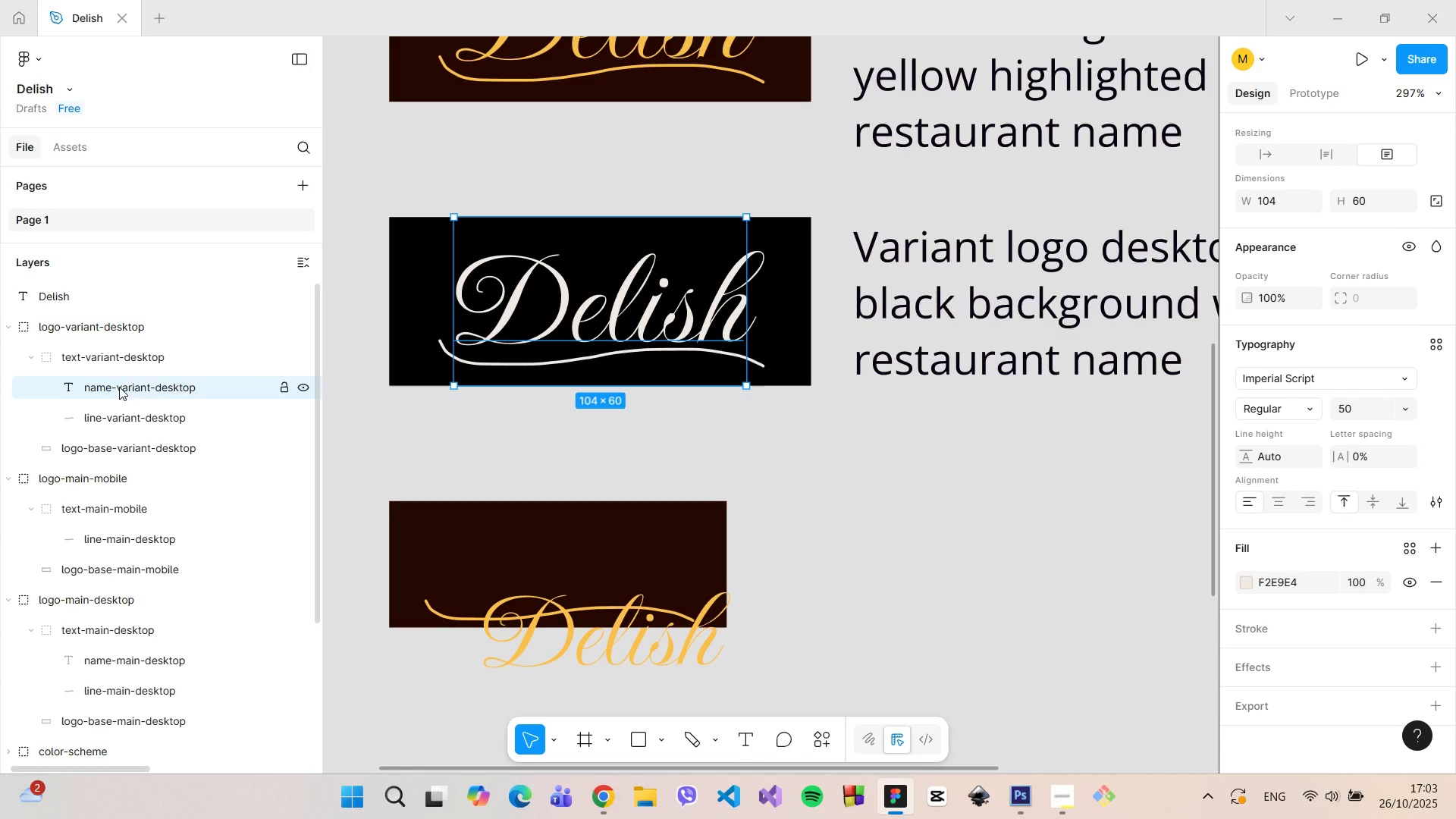 
left_click([11, 327])
 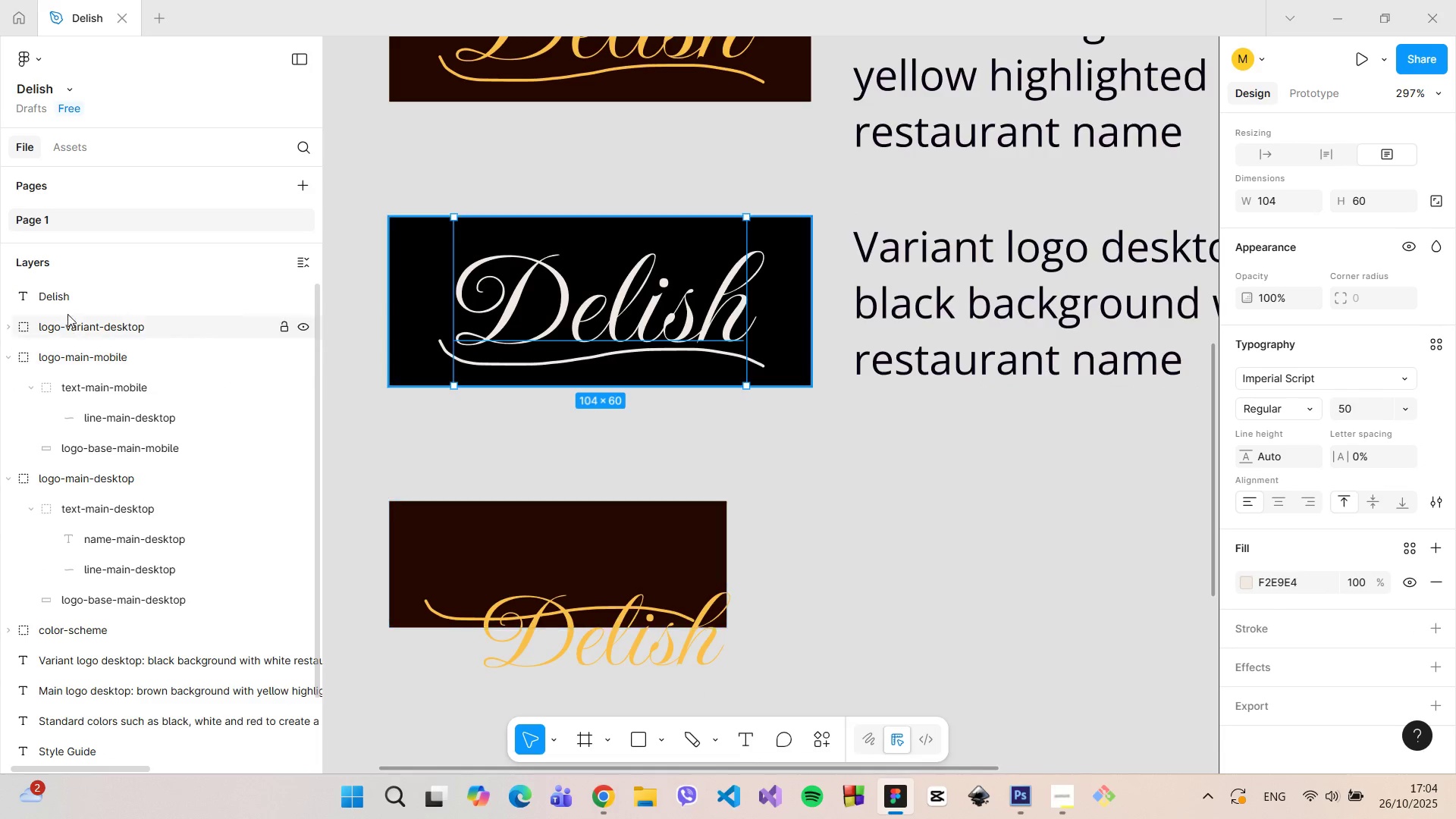 
left_click_drag(start_coordinate=[60, 300], to_coordinate=[145, 425])
 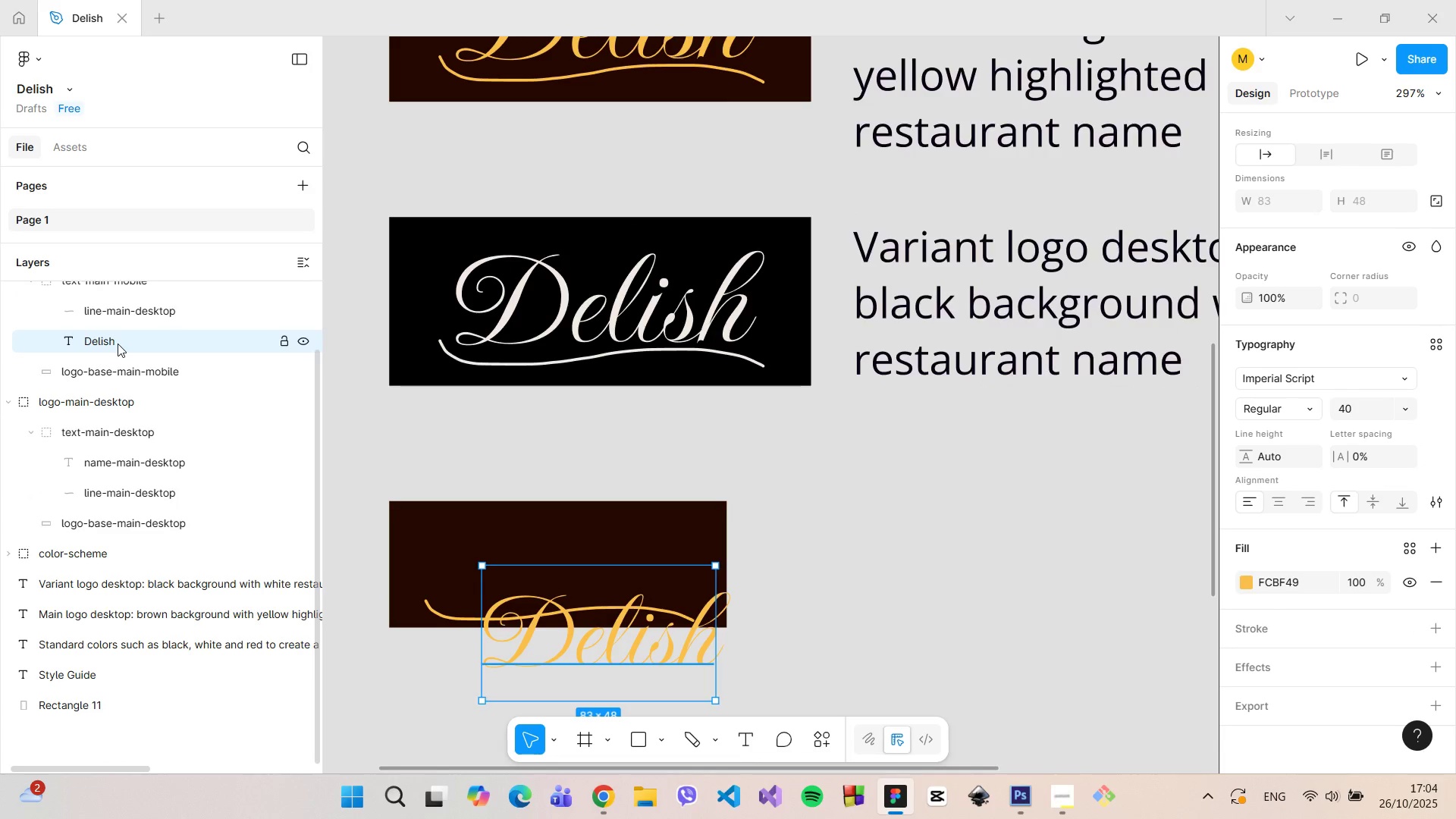 
double_click([118, 344])
 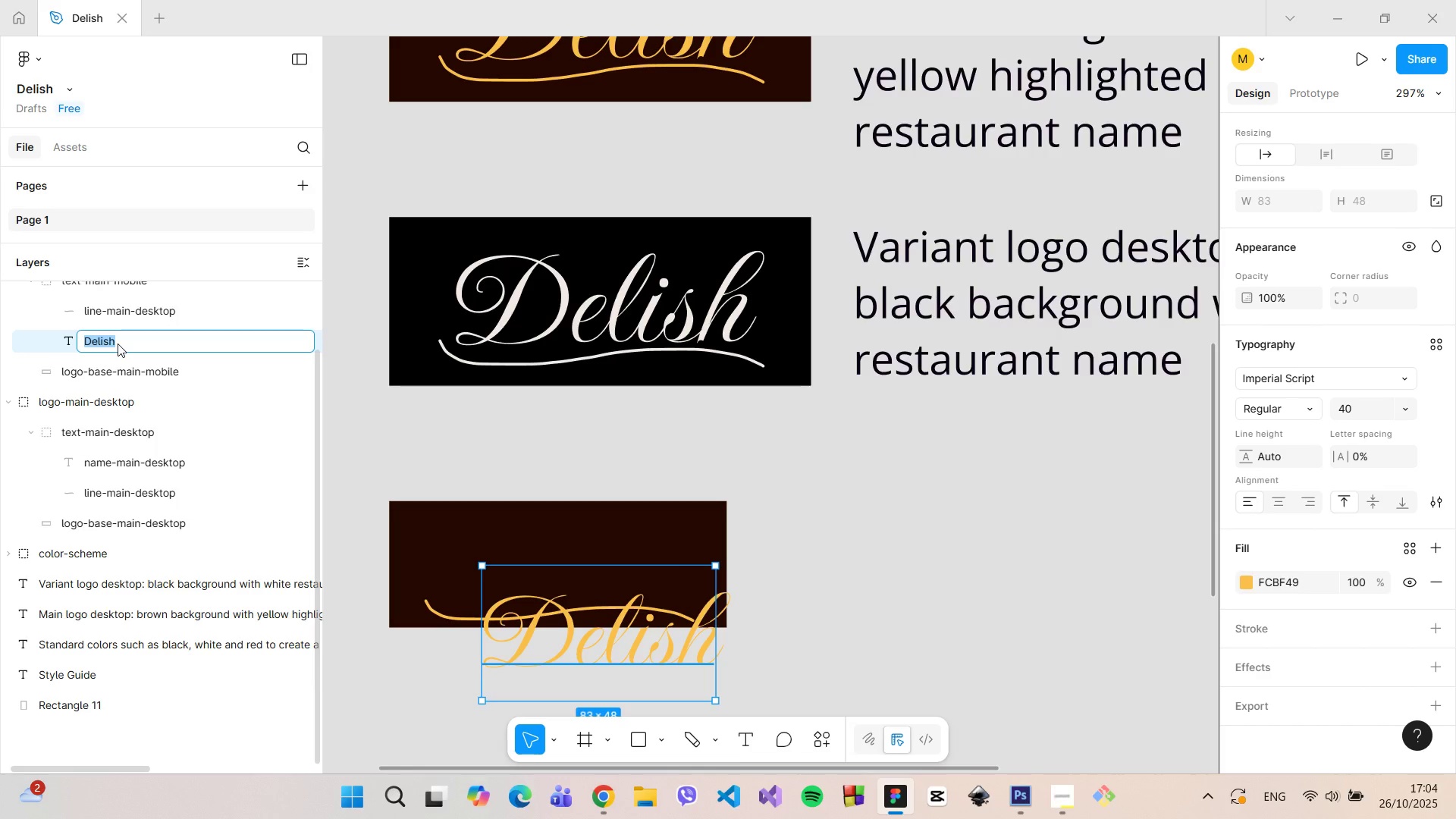 
type(text-main-mobile)
 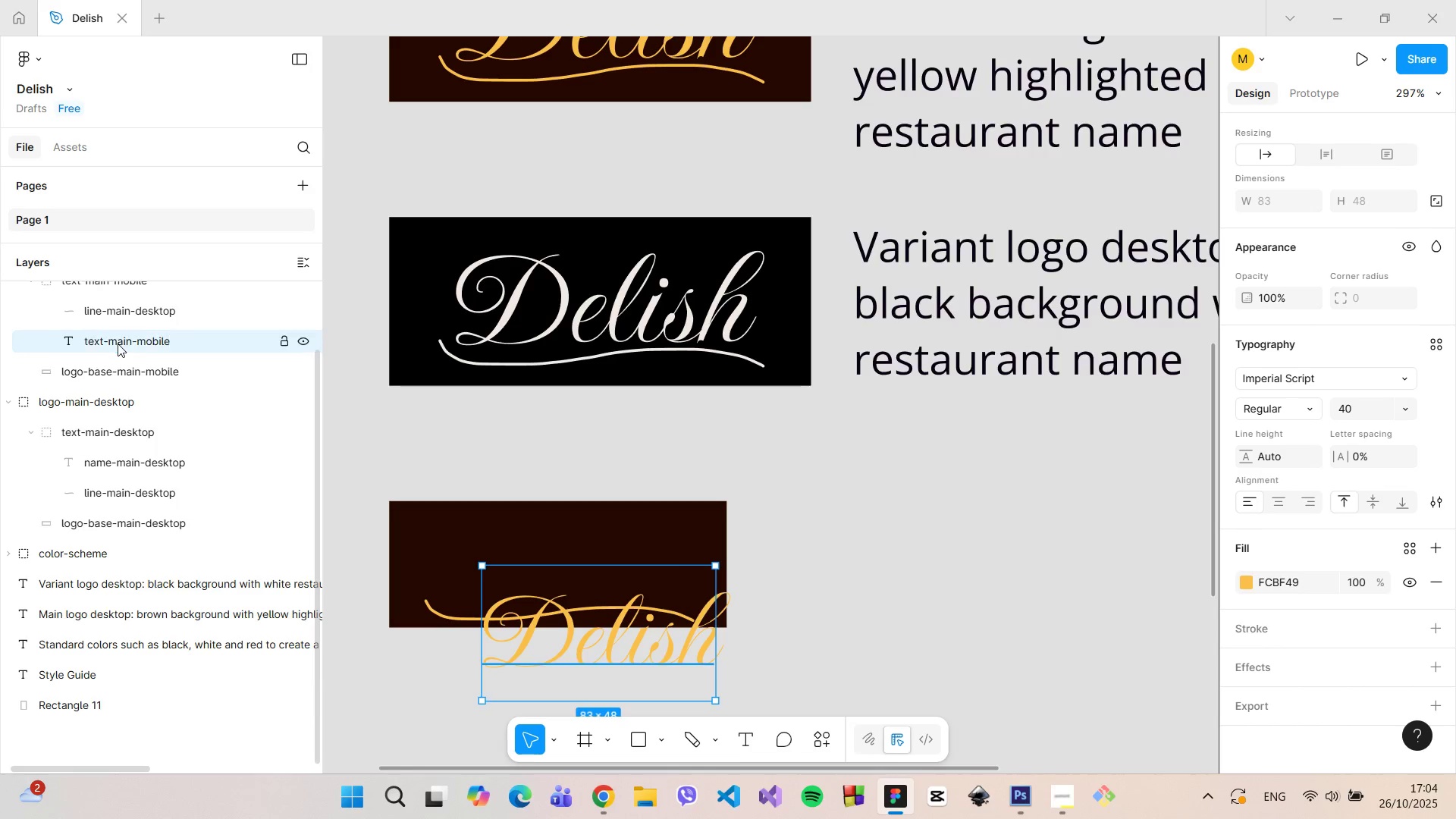 
key(Enter)
 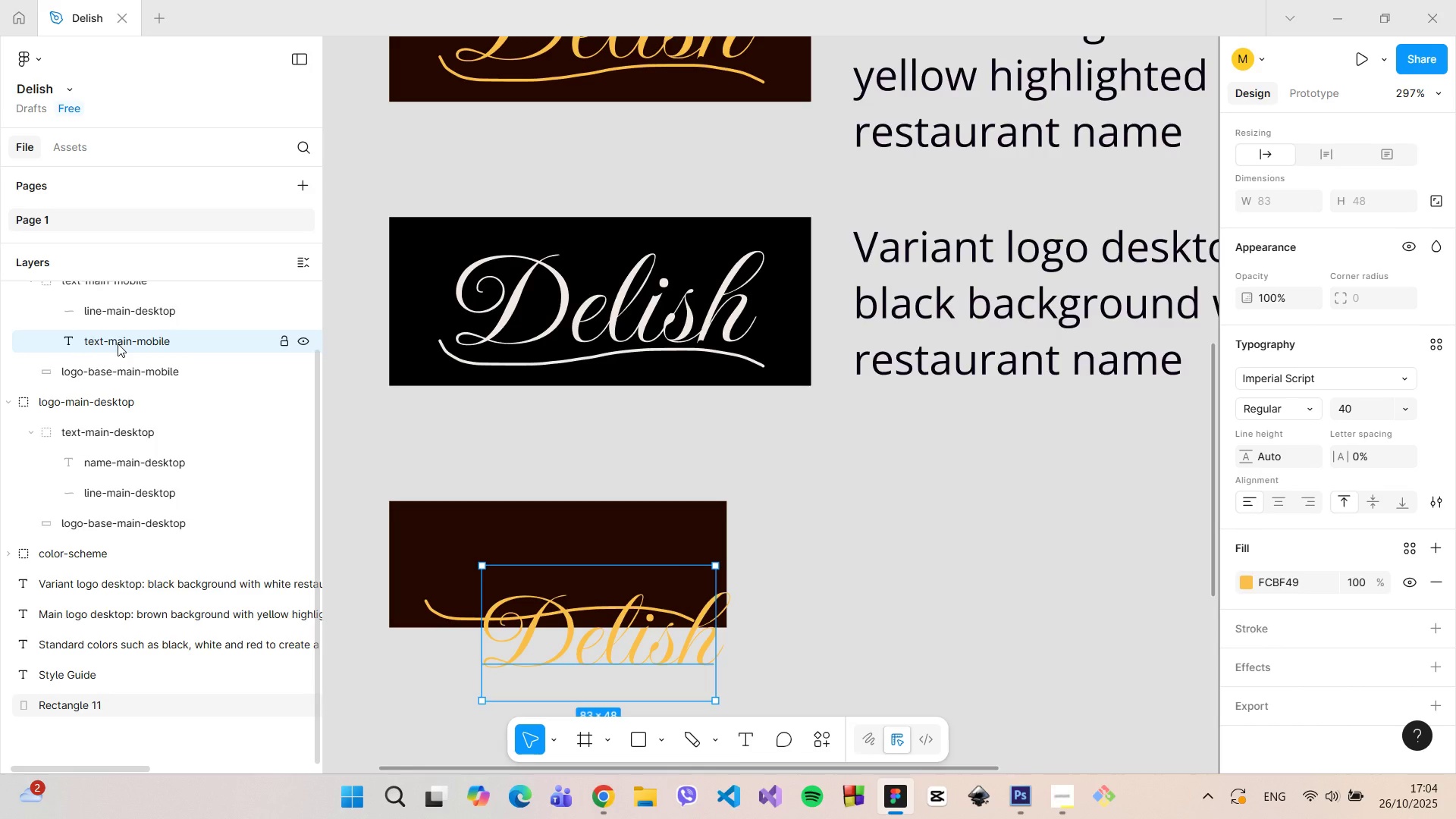 
scroll: coordinate [118, 344], scroll_direction: up, amount: 1.0
 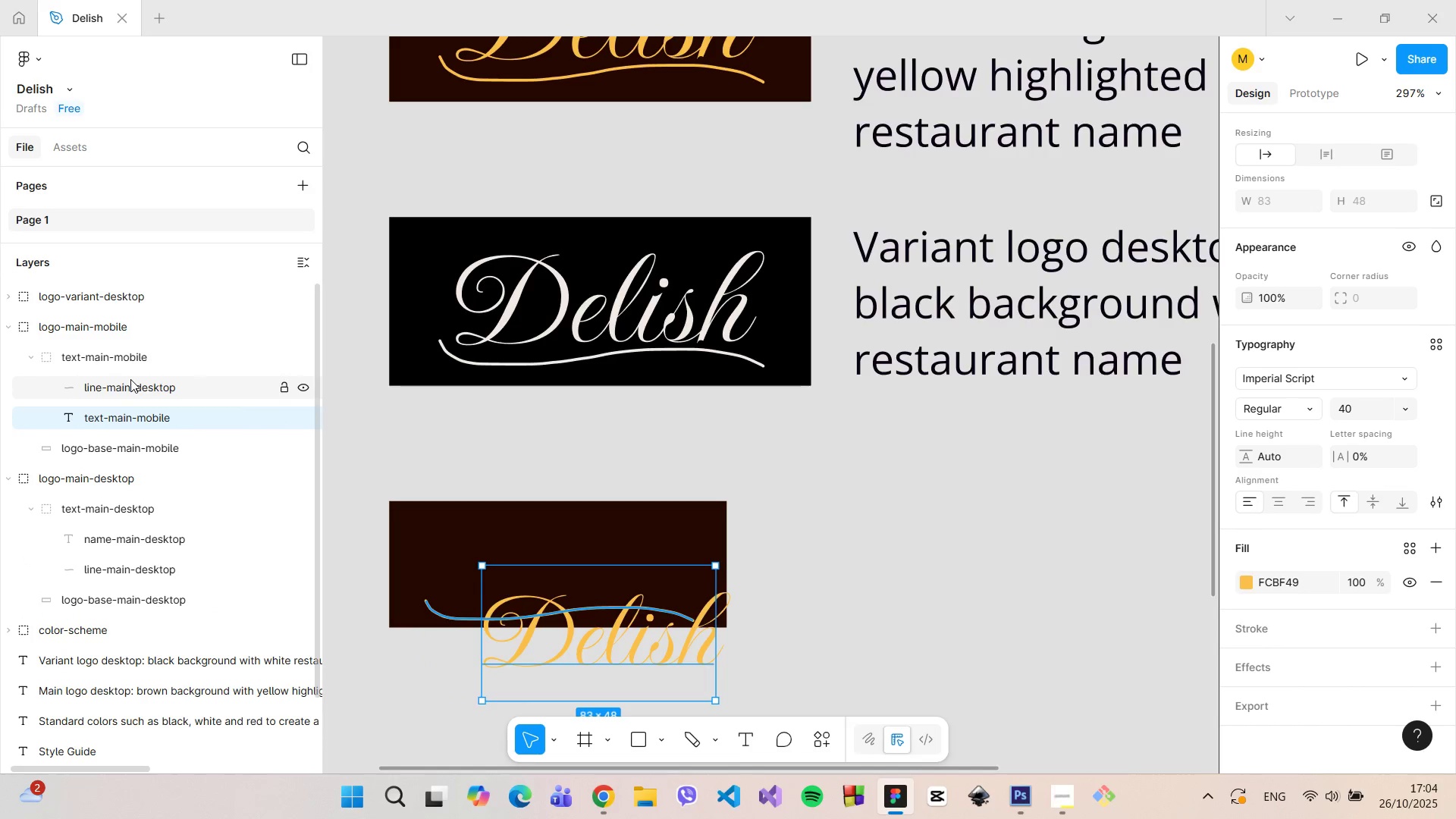 
left_click([131, 381])
 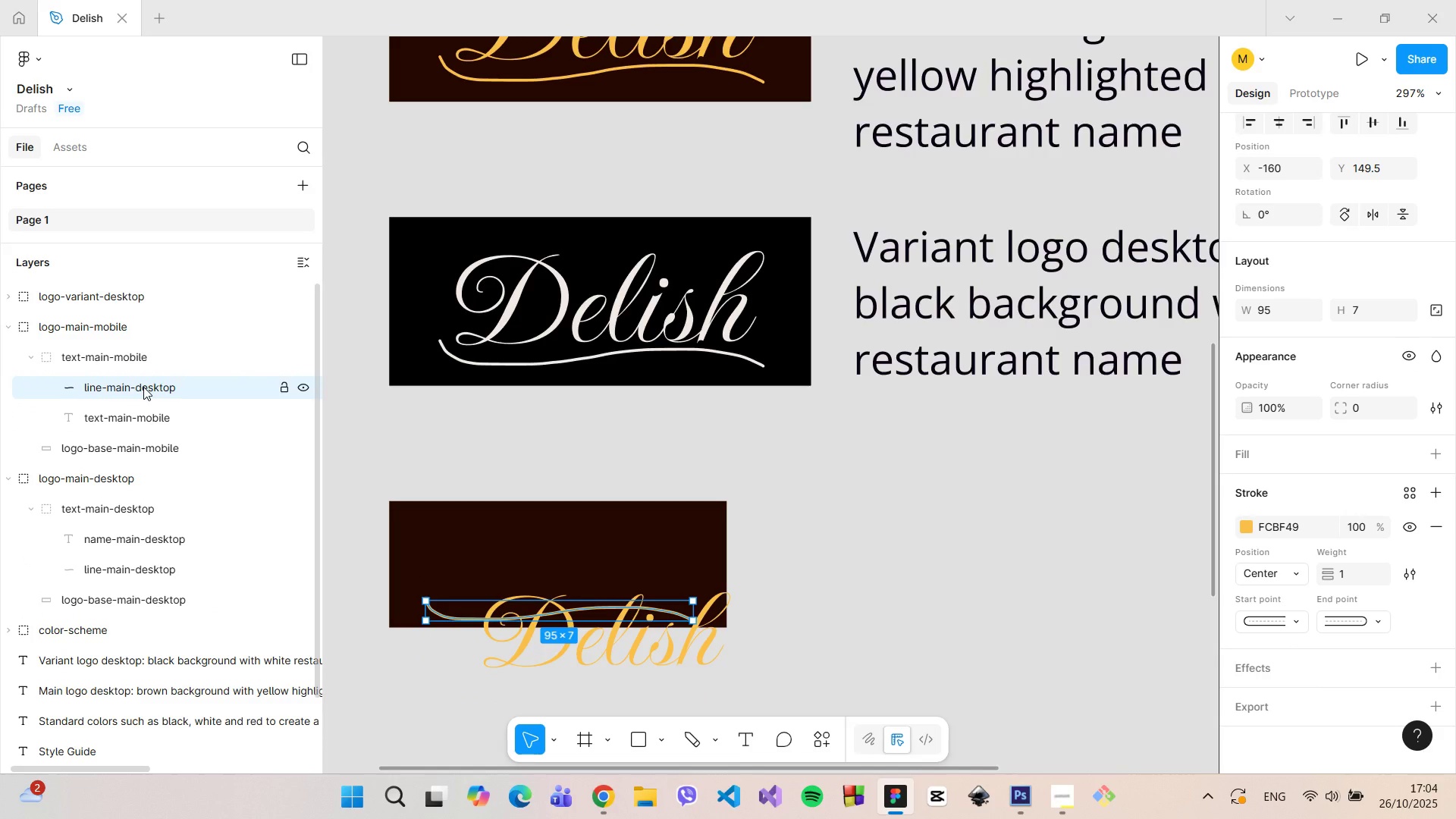 
double_click([143, 387])
 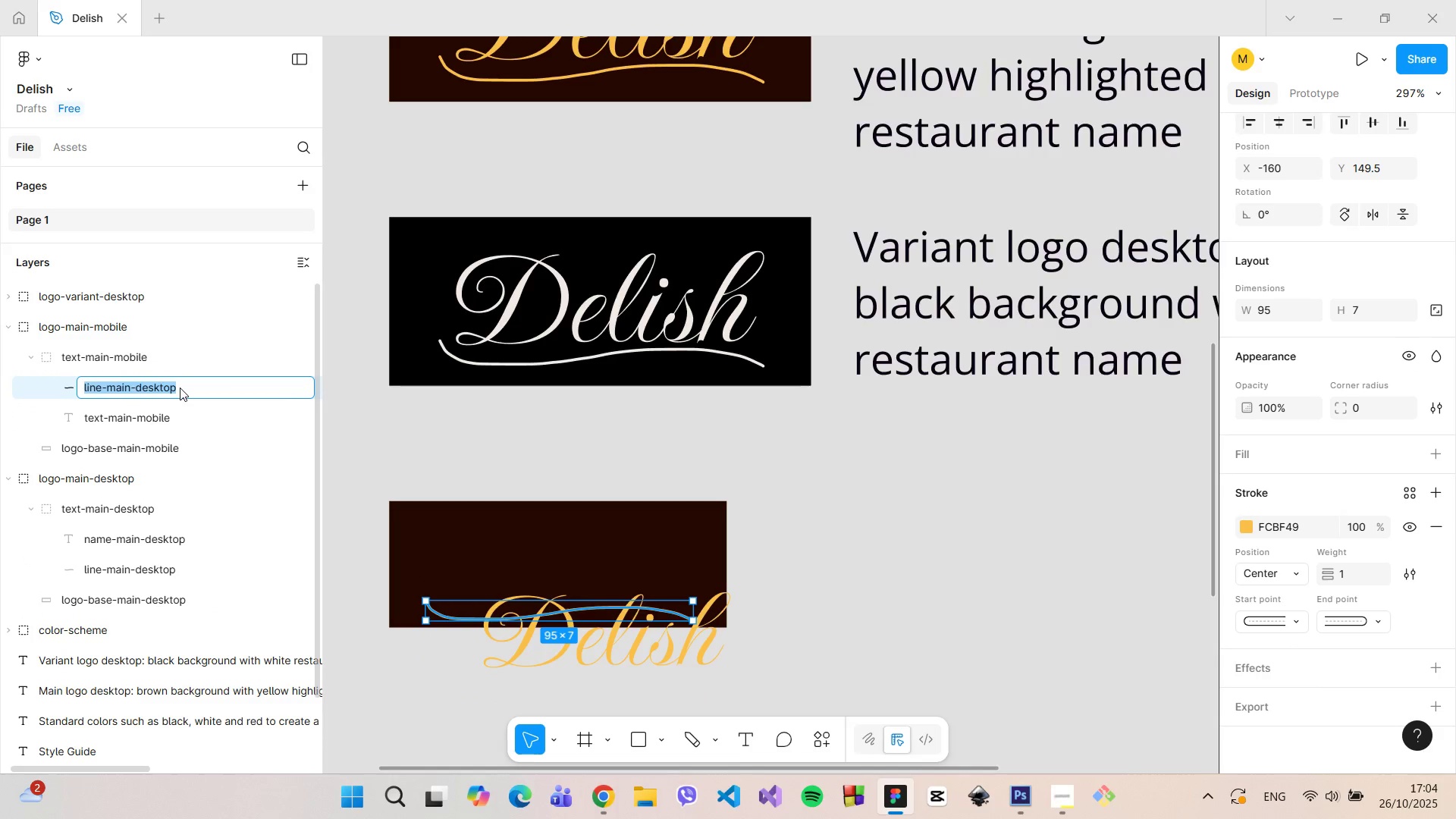 
triple_click([180, 388])
 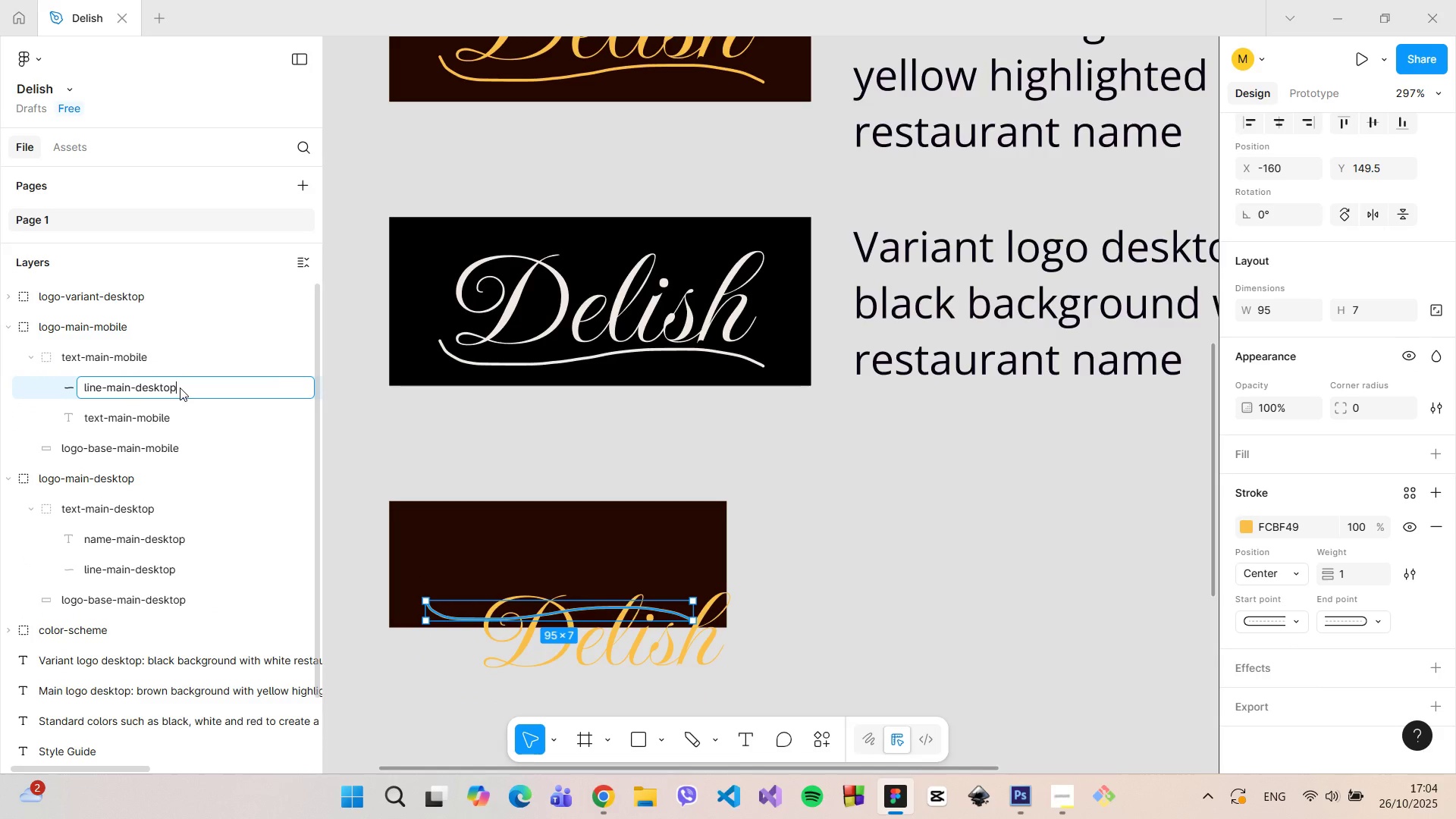 
left_click_drag(start_coordinate=[181, 388], to_coordinate=[137, 381])
 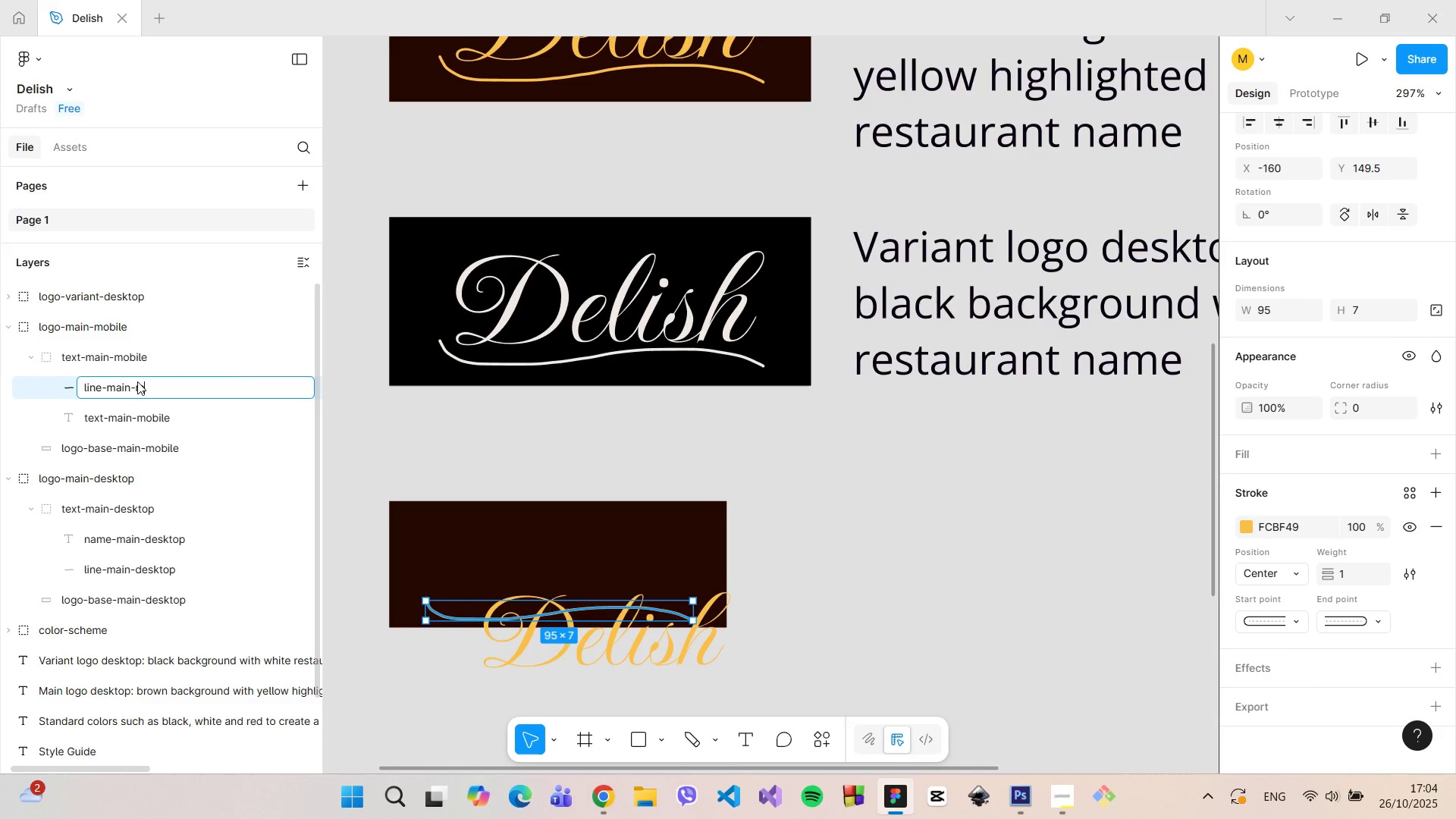 
type(mobile)
 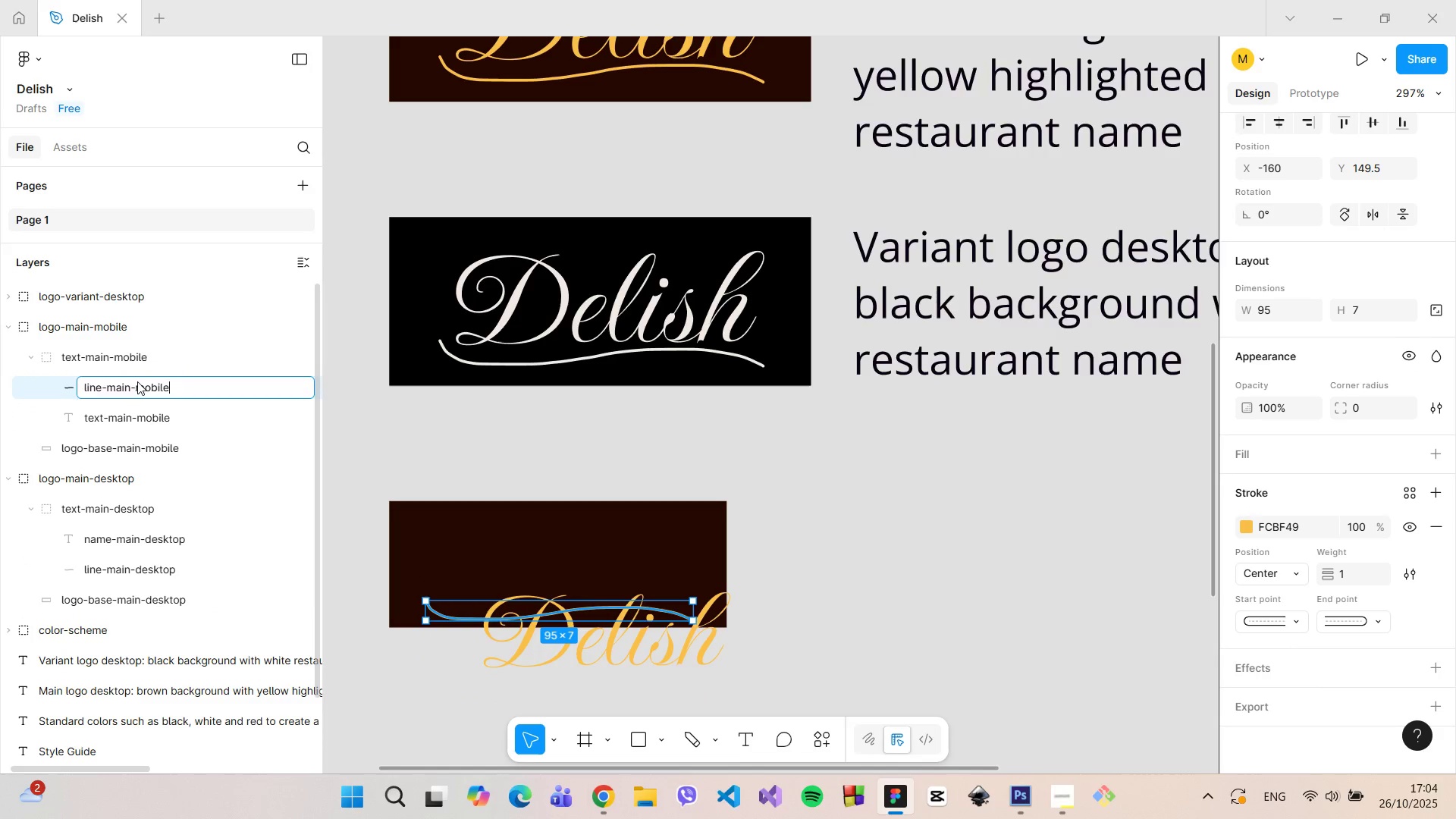 
key(Enter)
 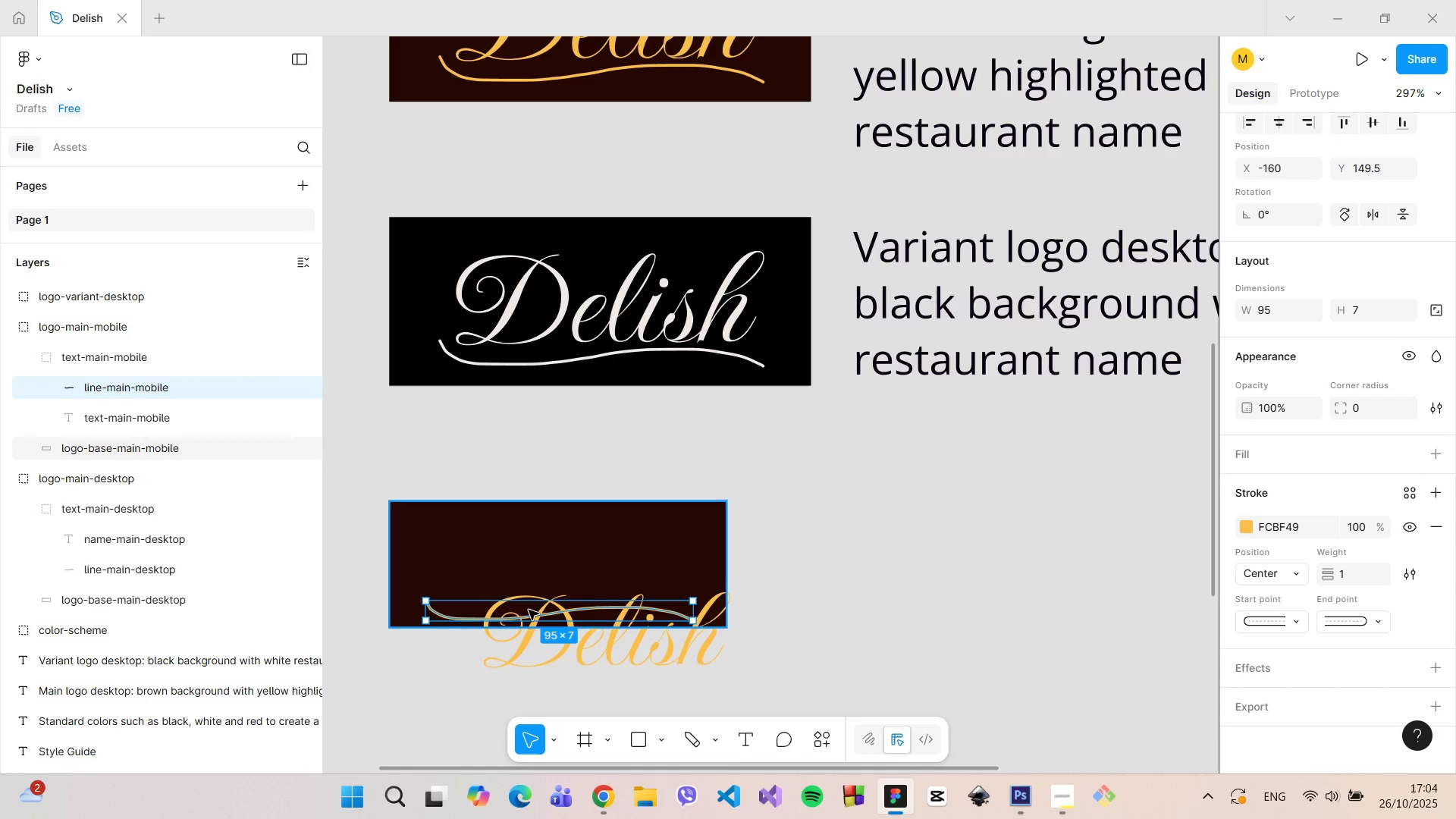 
left_click([660, 657])
 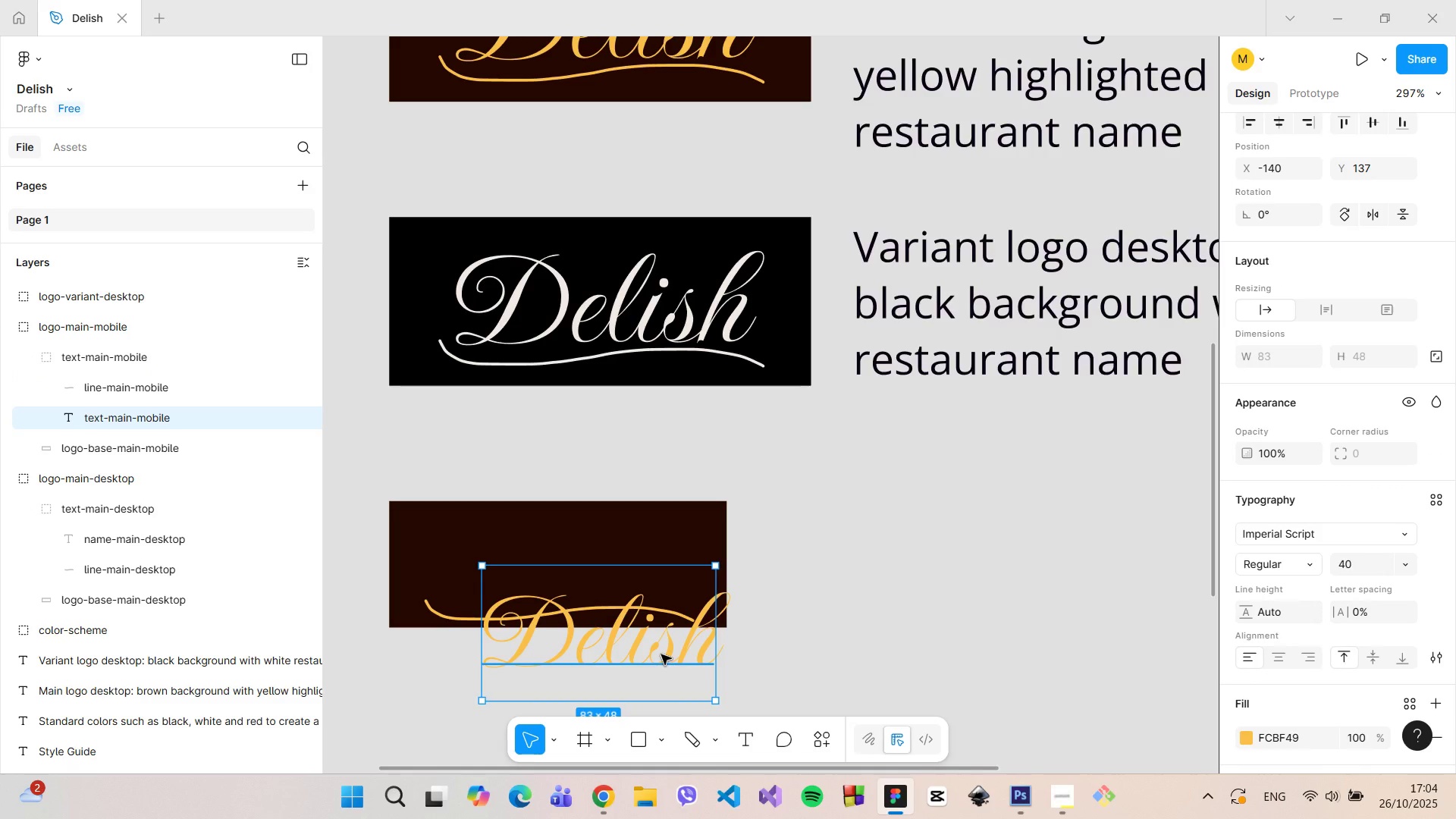 
left_click_drag(start_coordinate=[661, 654], to_coordinate=[604, 591])
 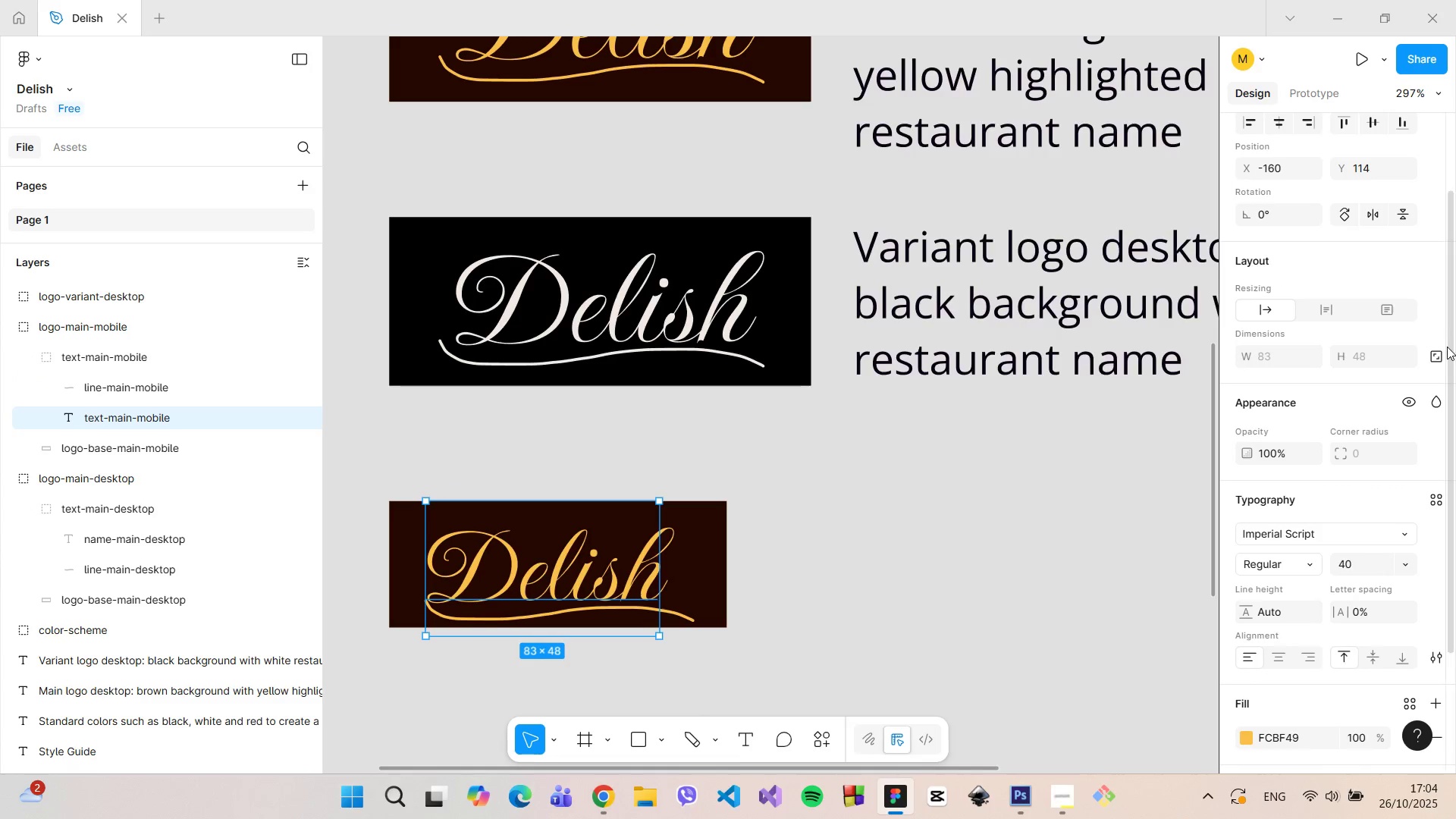 
left_click([1429, 356])
 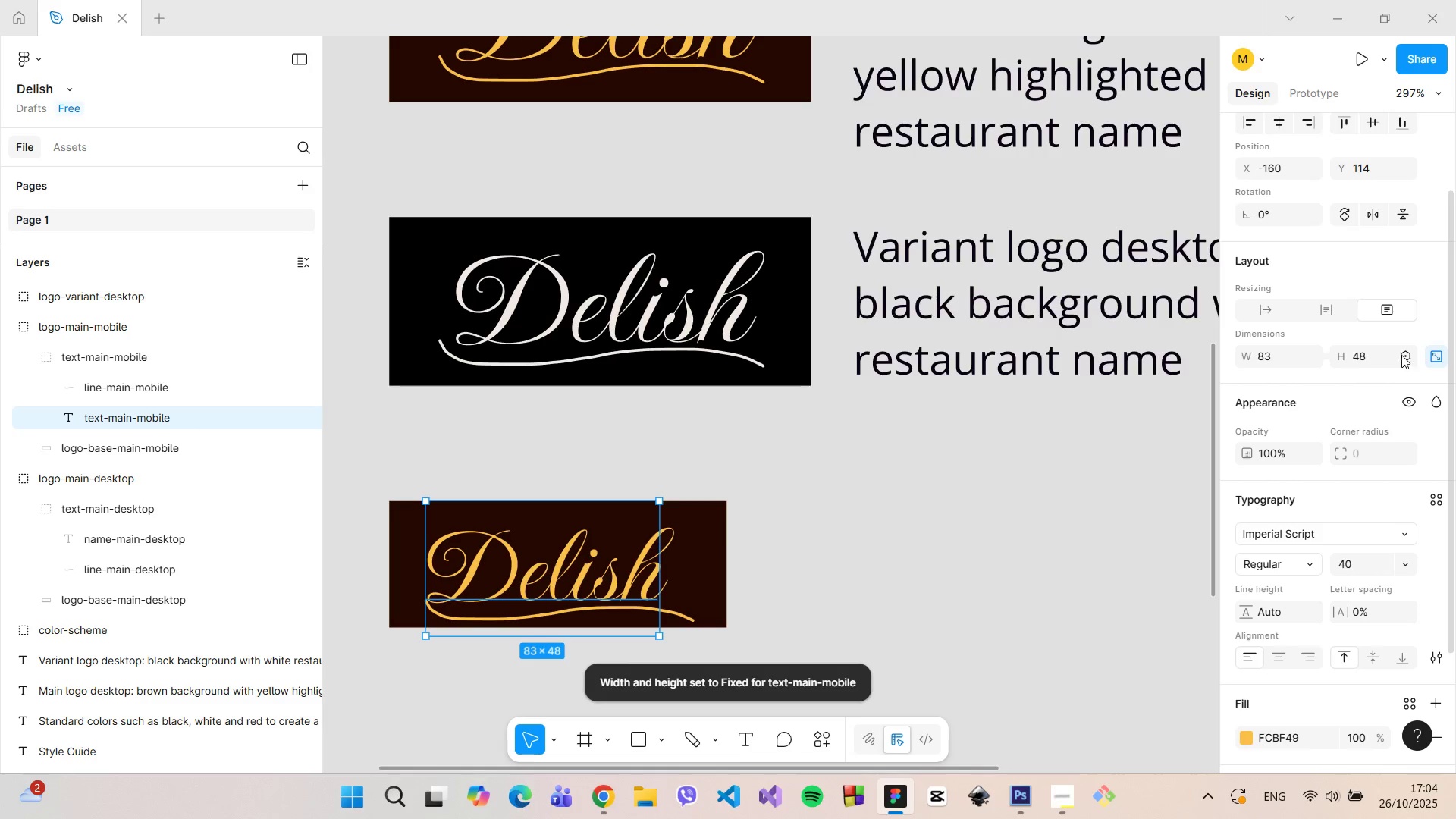 
left_click([1379, 350])
 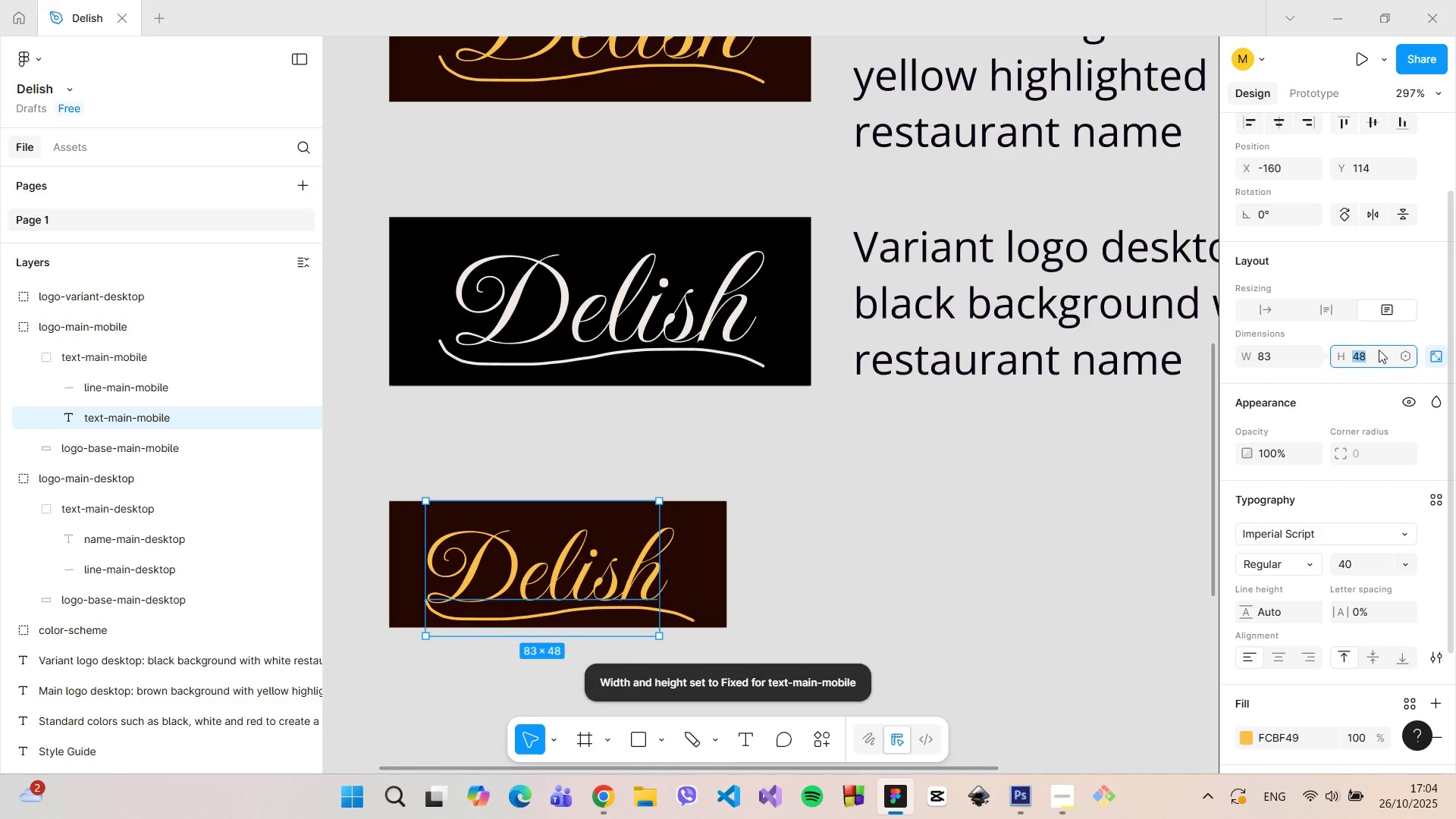 
type(45)
 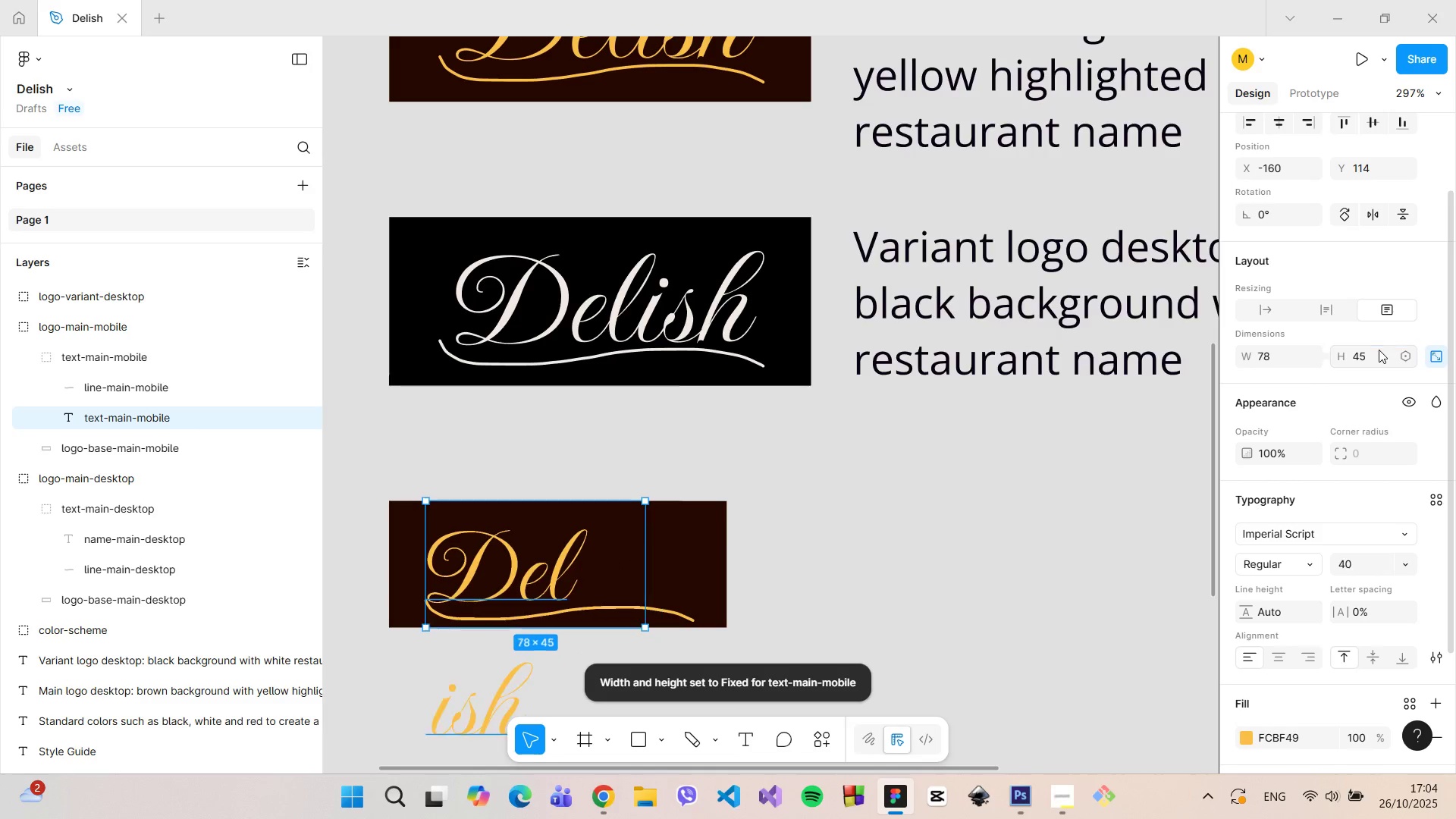 
key(Enter)
 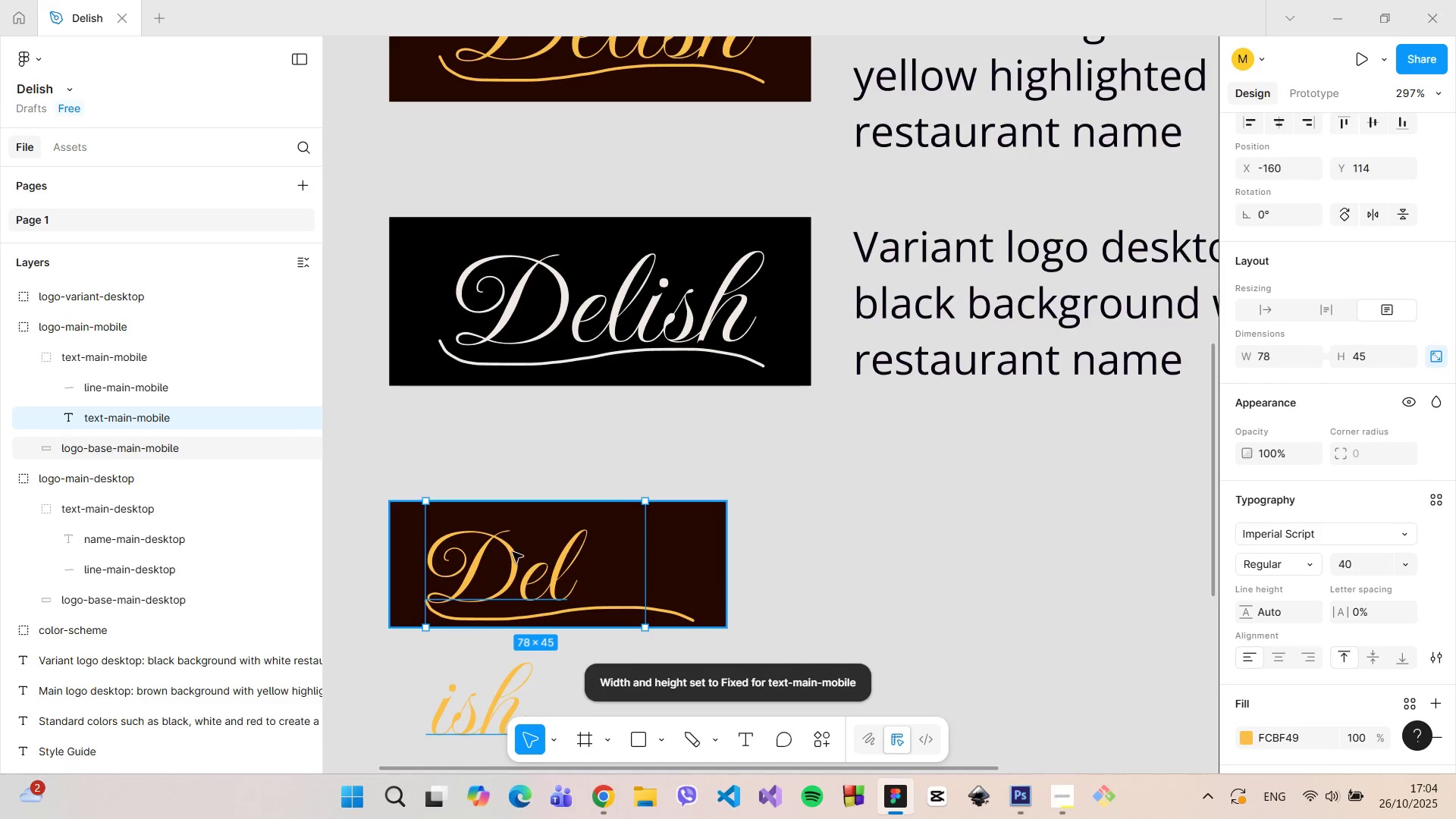 
left_click_drag(start_coordinate=[428, 542], to_coordinate=[427, 560])
 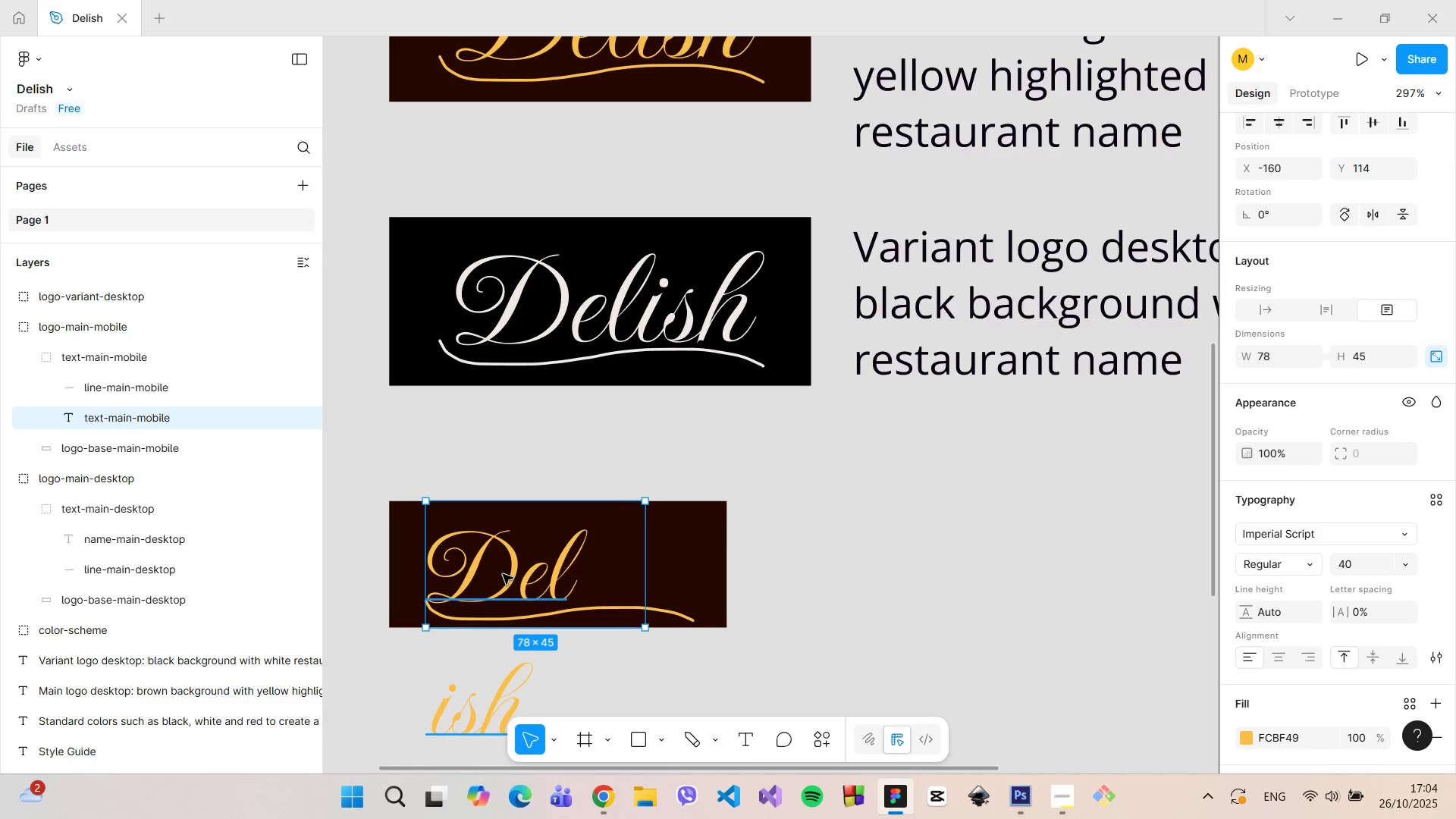 
double_click([503, 574])
 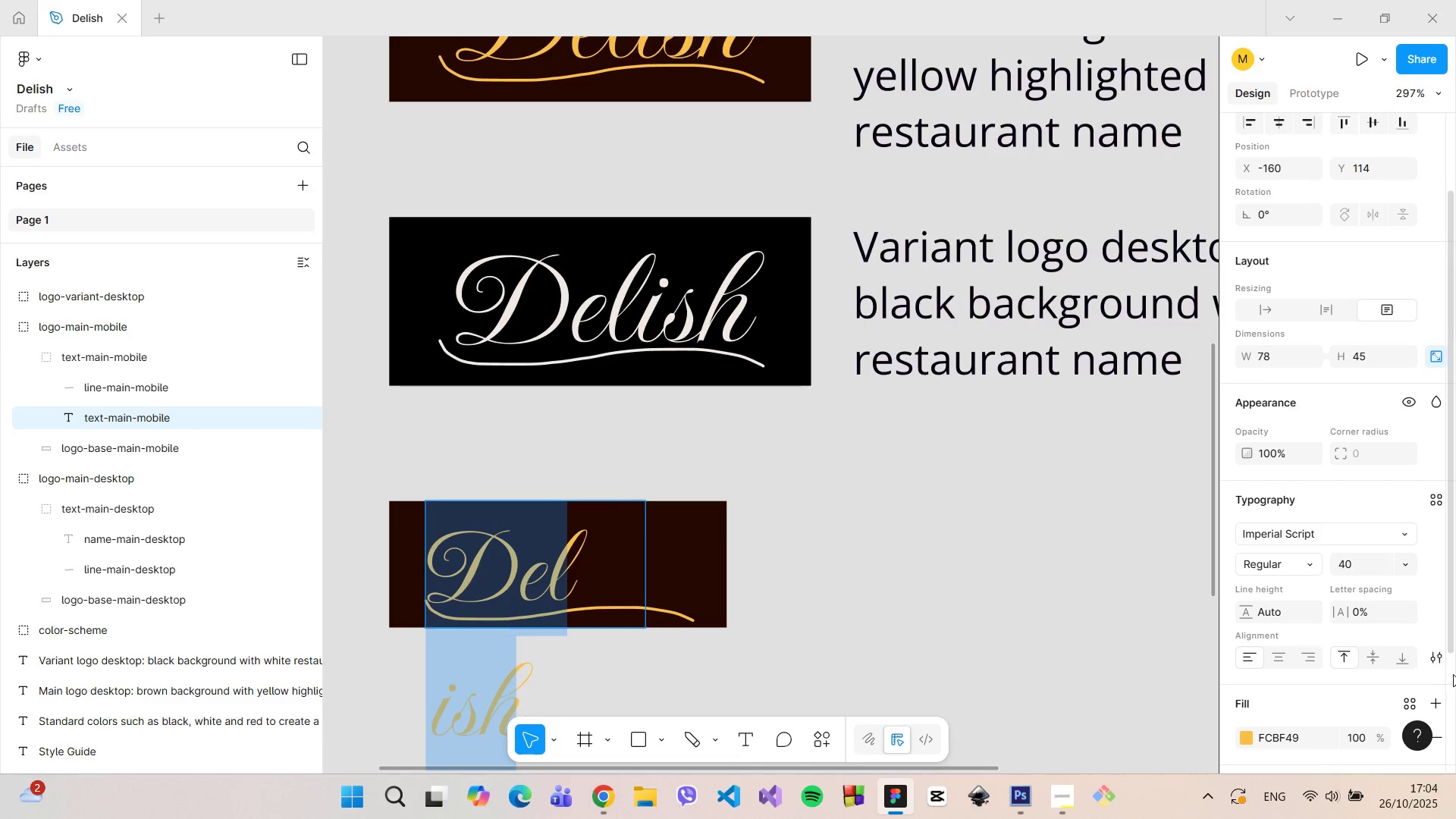 
left_click([1362, 566])
 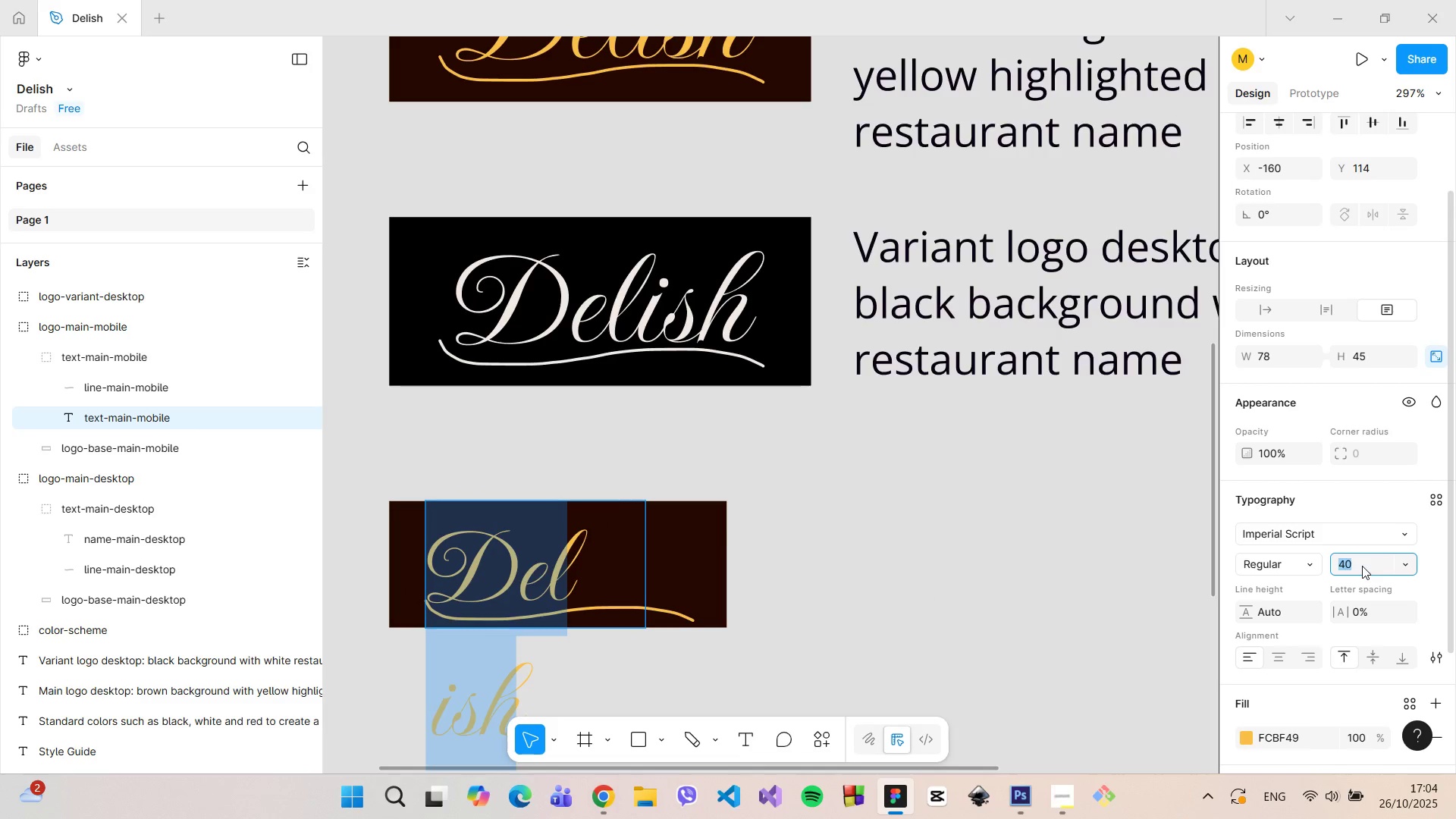 
type(38)
 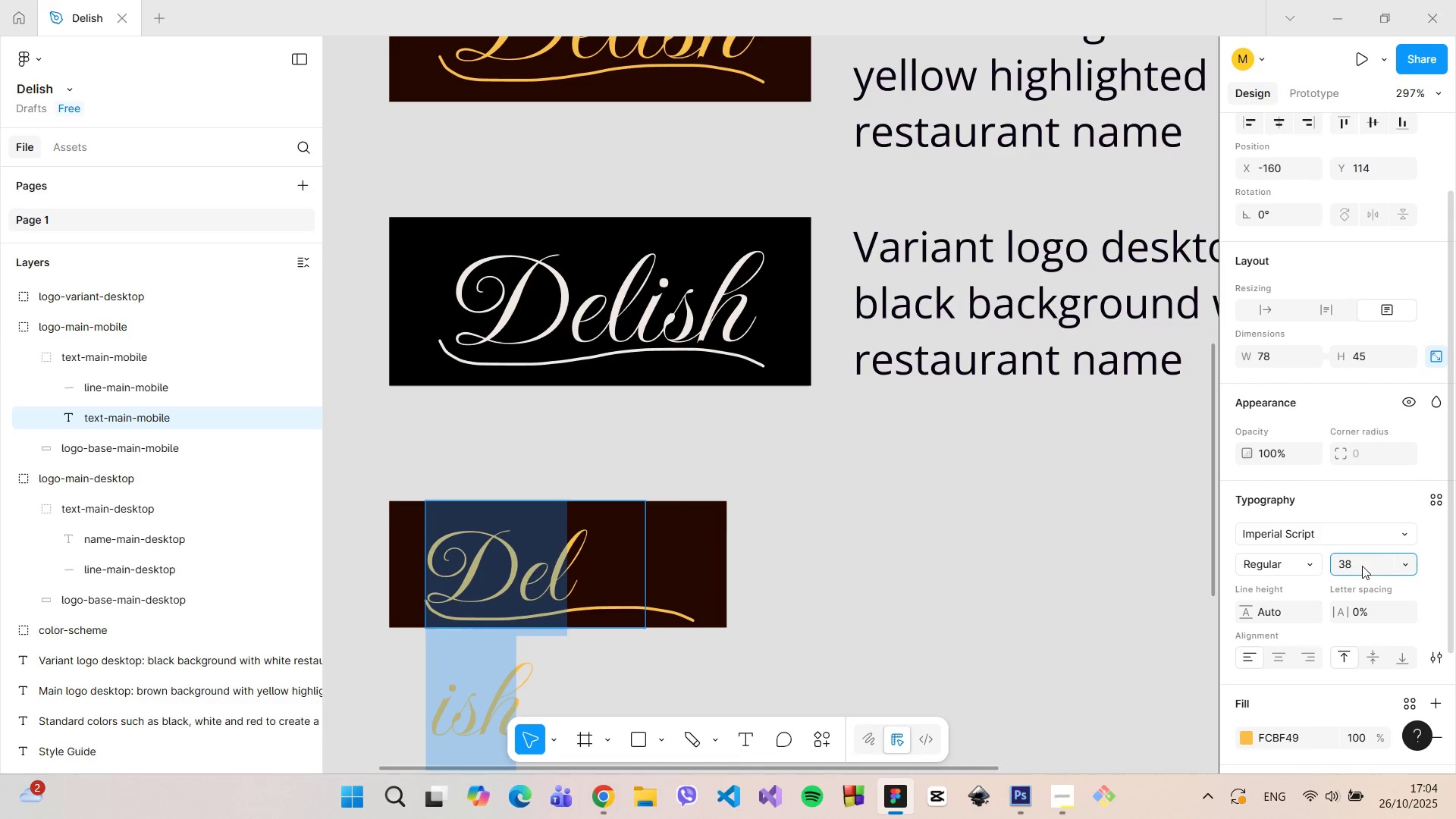 
key(Enter)
 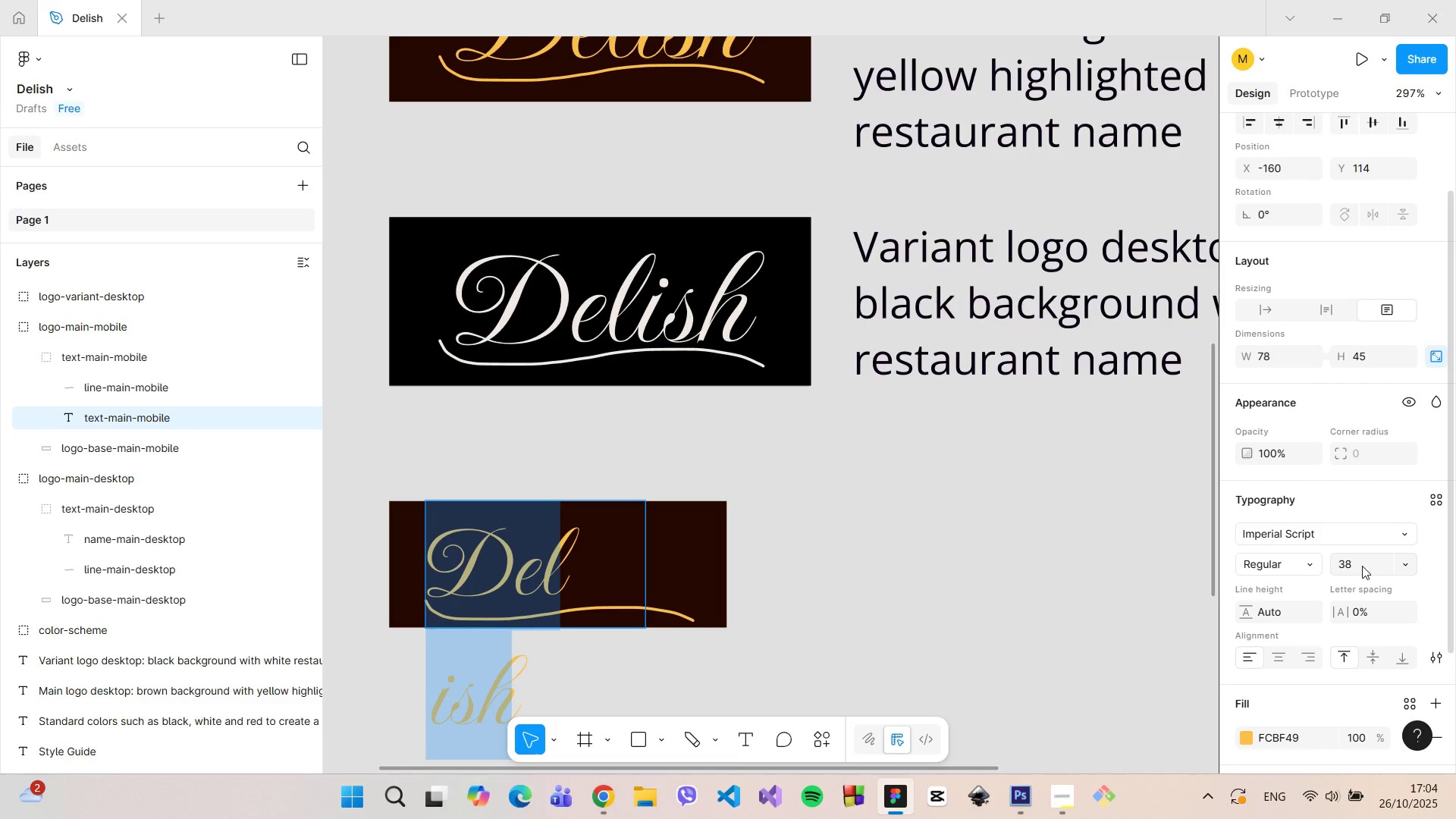 
left_click([1362, 566])
 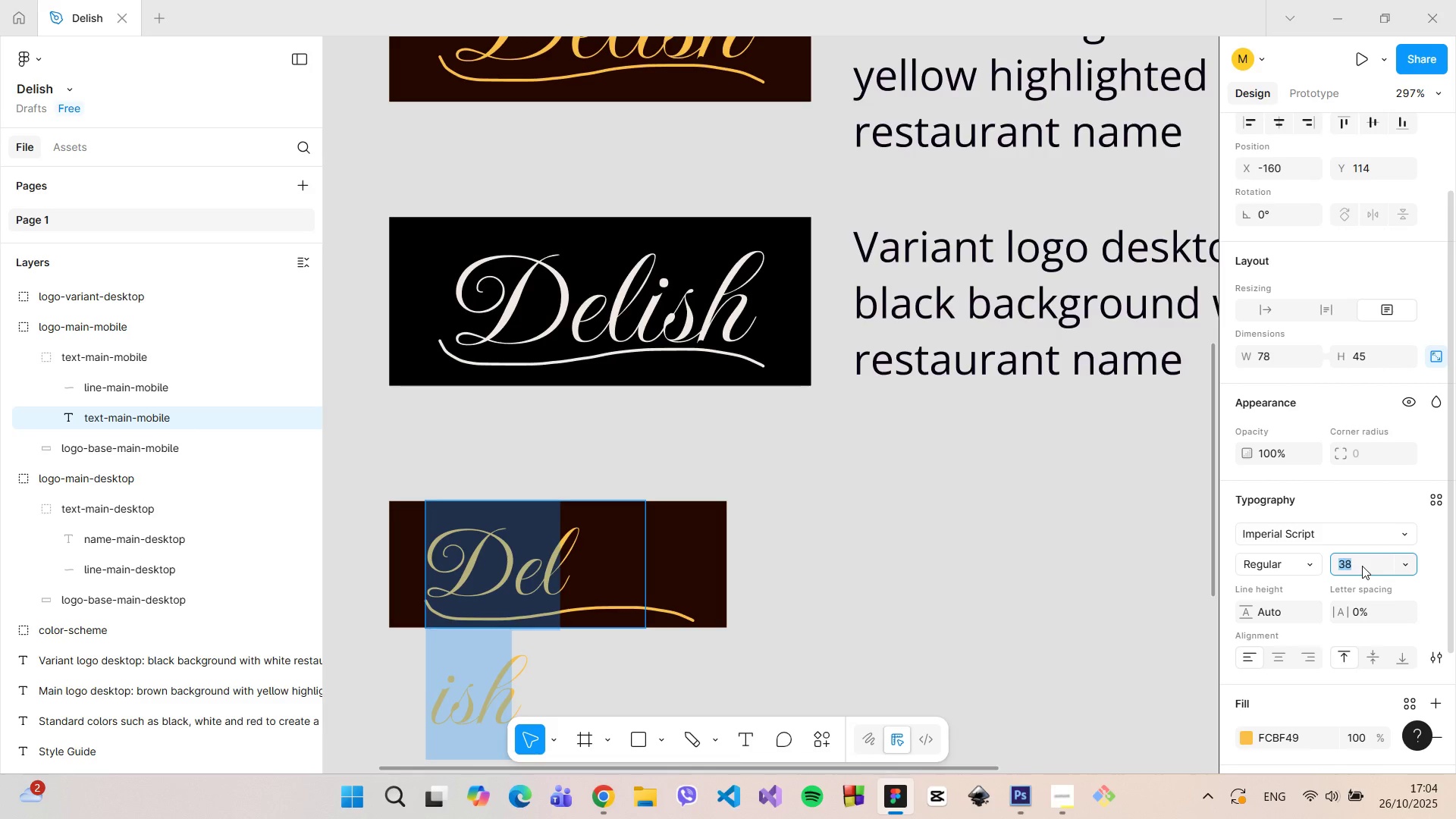 
type(35)
 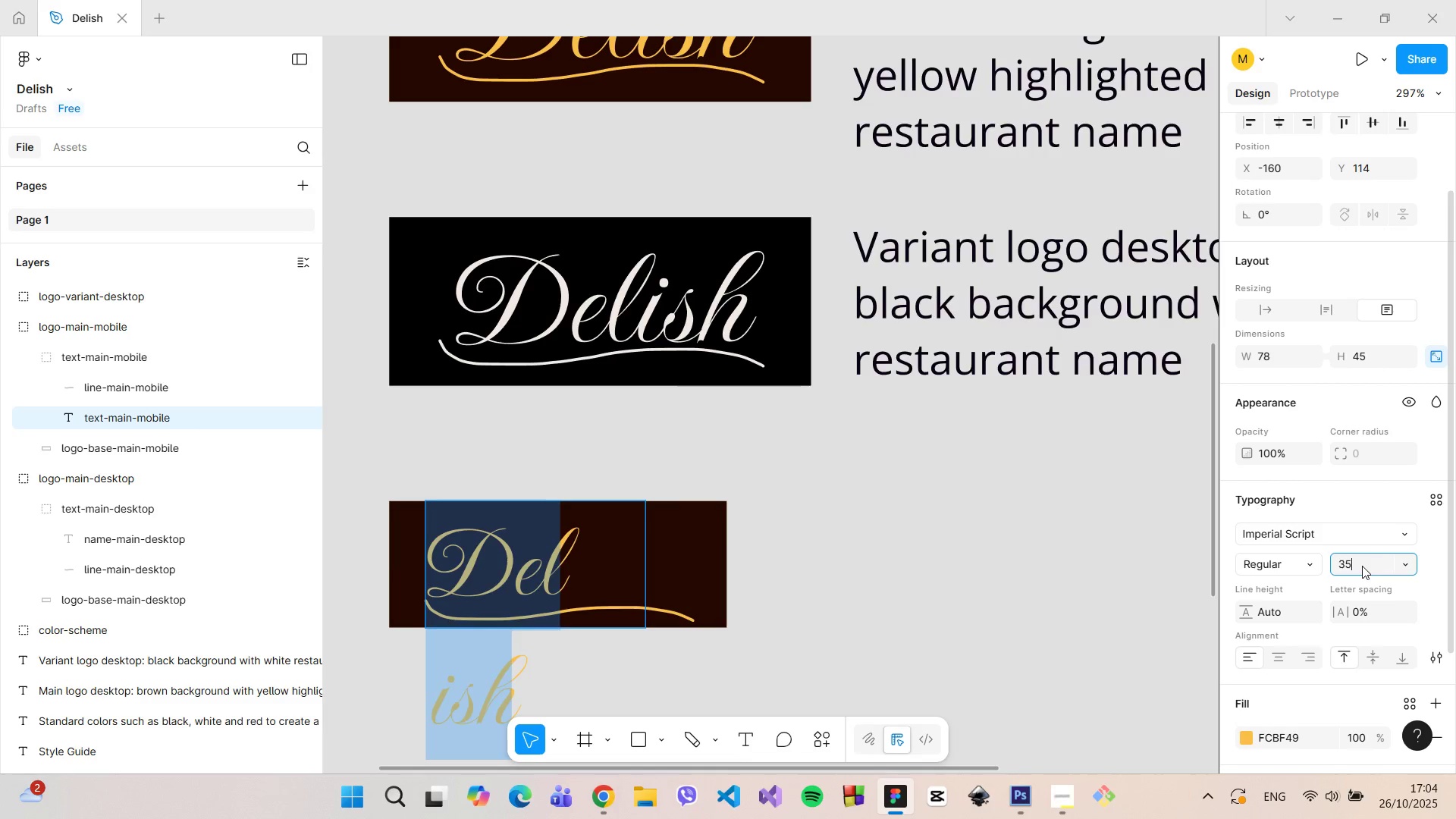 
key(Enter)
 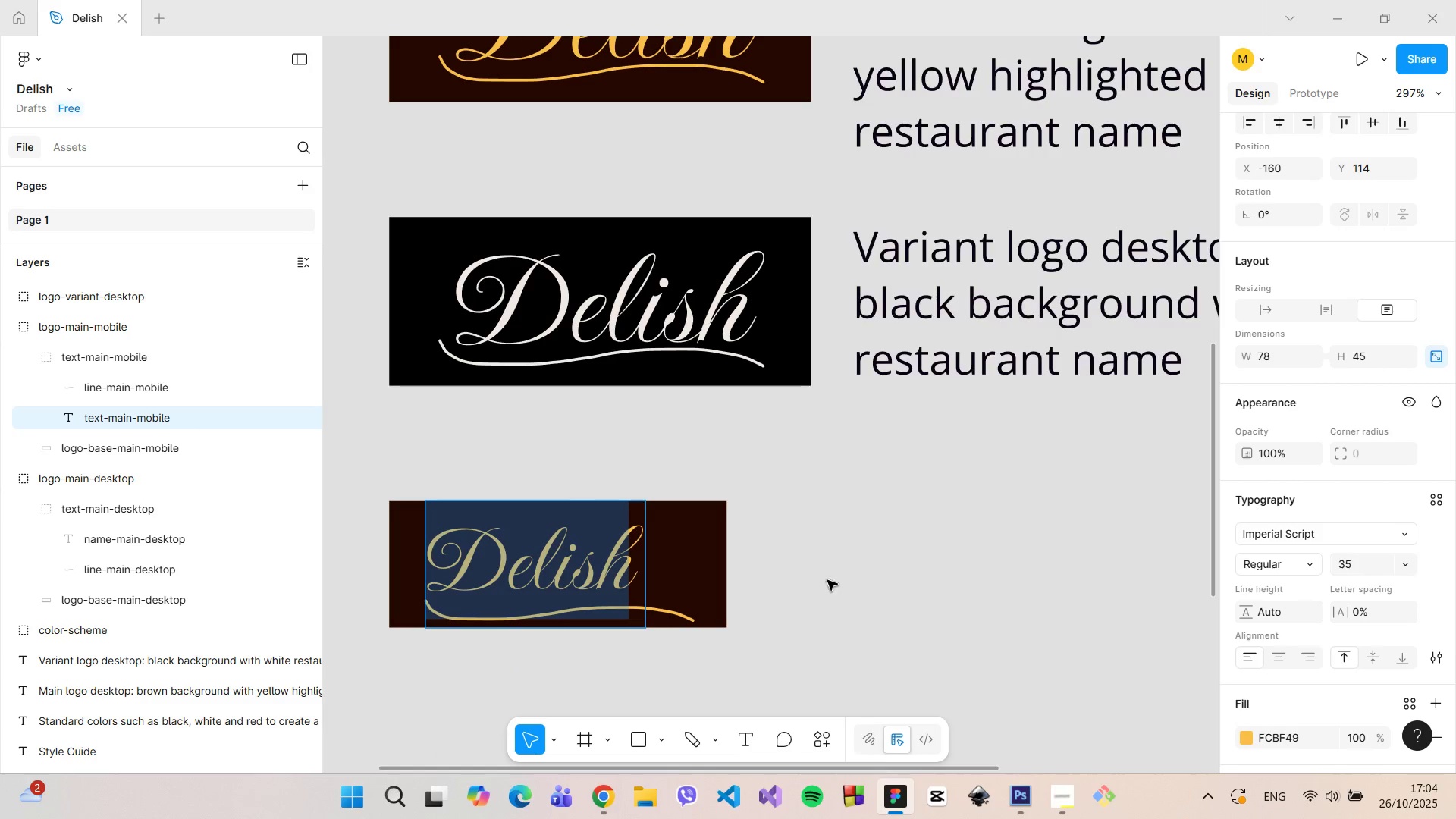 
left_click([795, 567])
 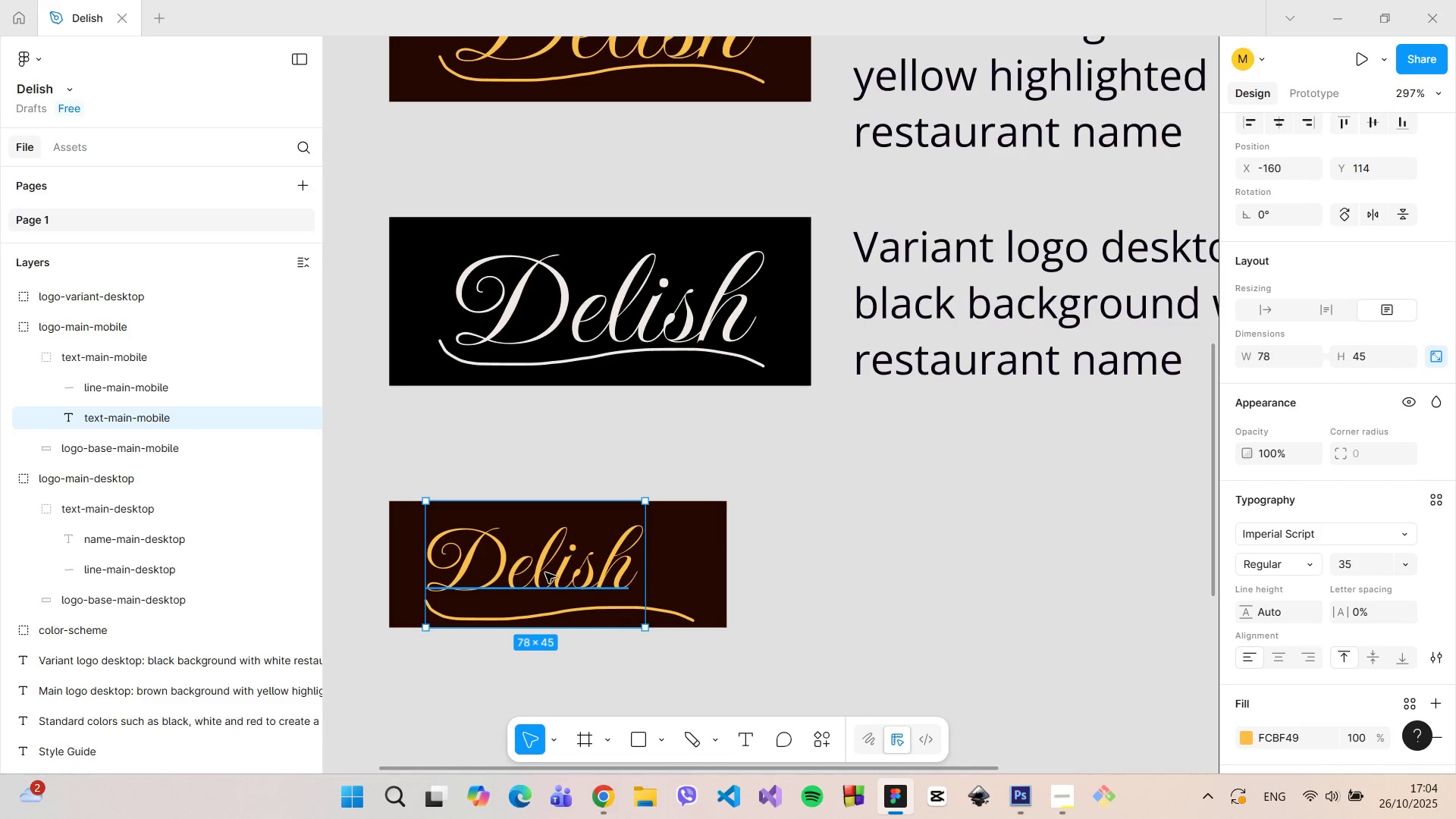 
left_click_drag(start_coordinate=[549, 571], to_coordinate=[569, 573])
 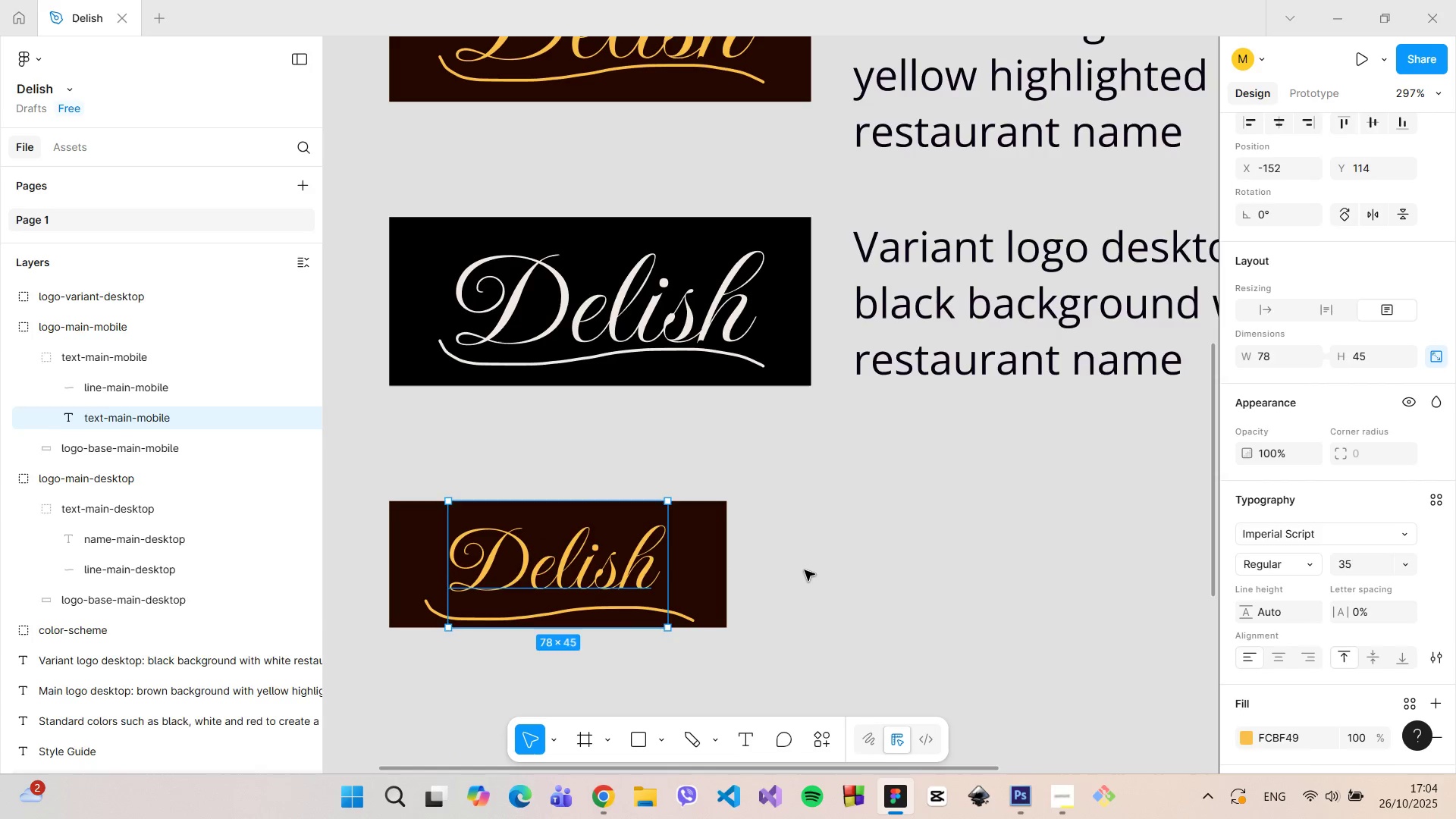 
left_click([805, 570])
 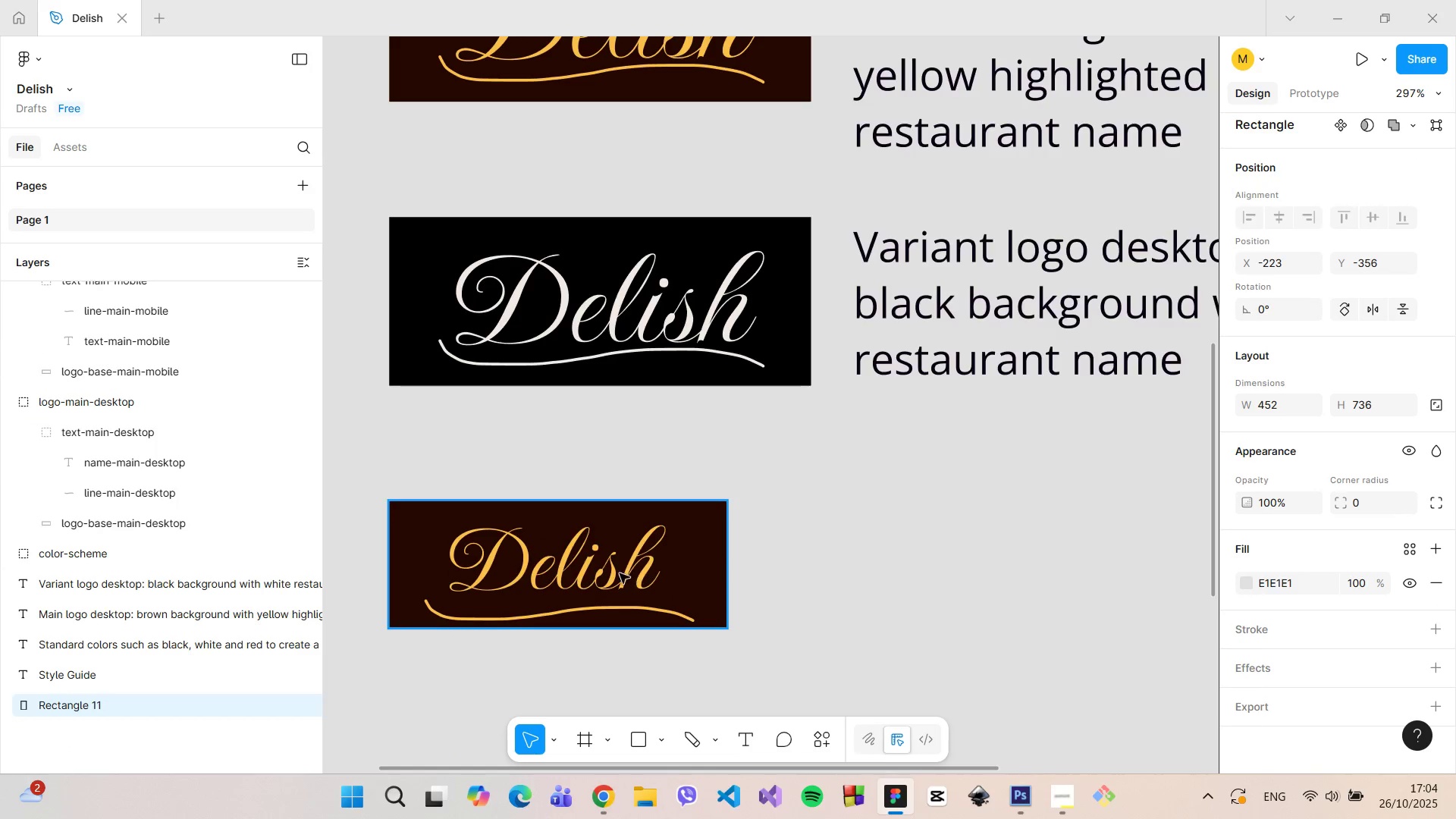 
double_click([604, 569])
 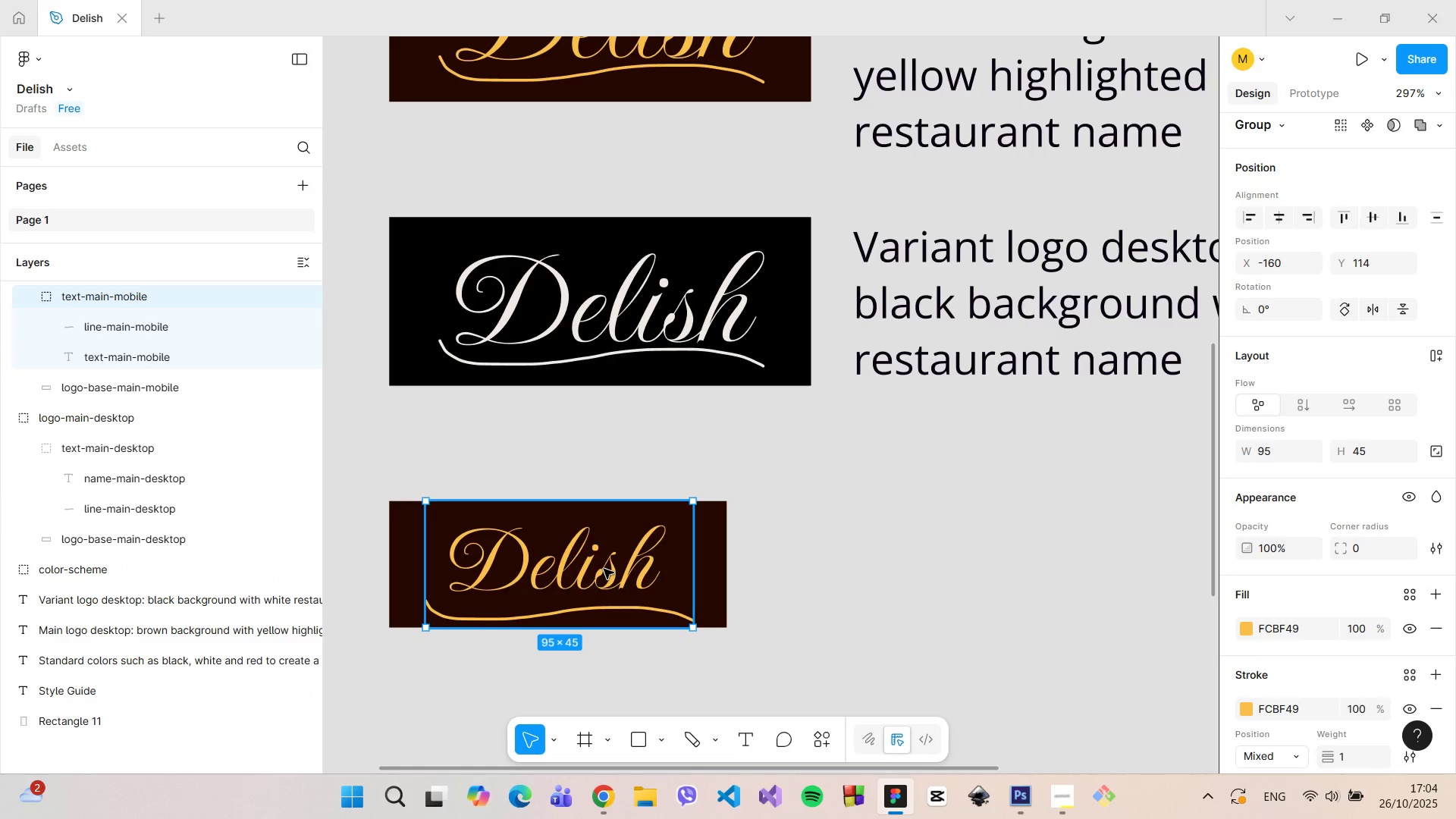 
double_click([604, 569])
 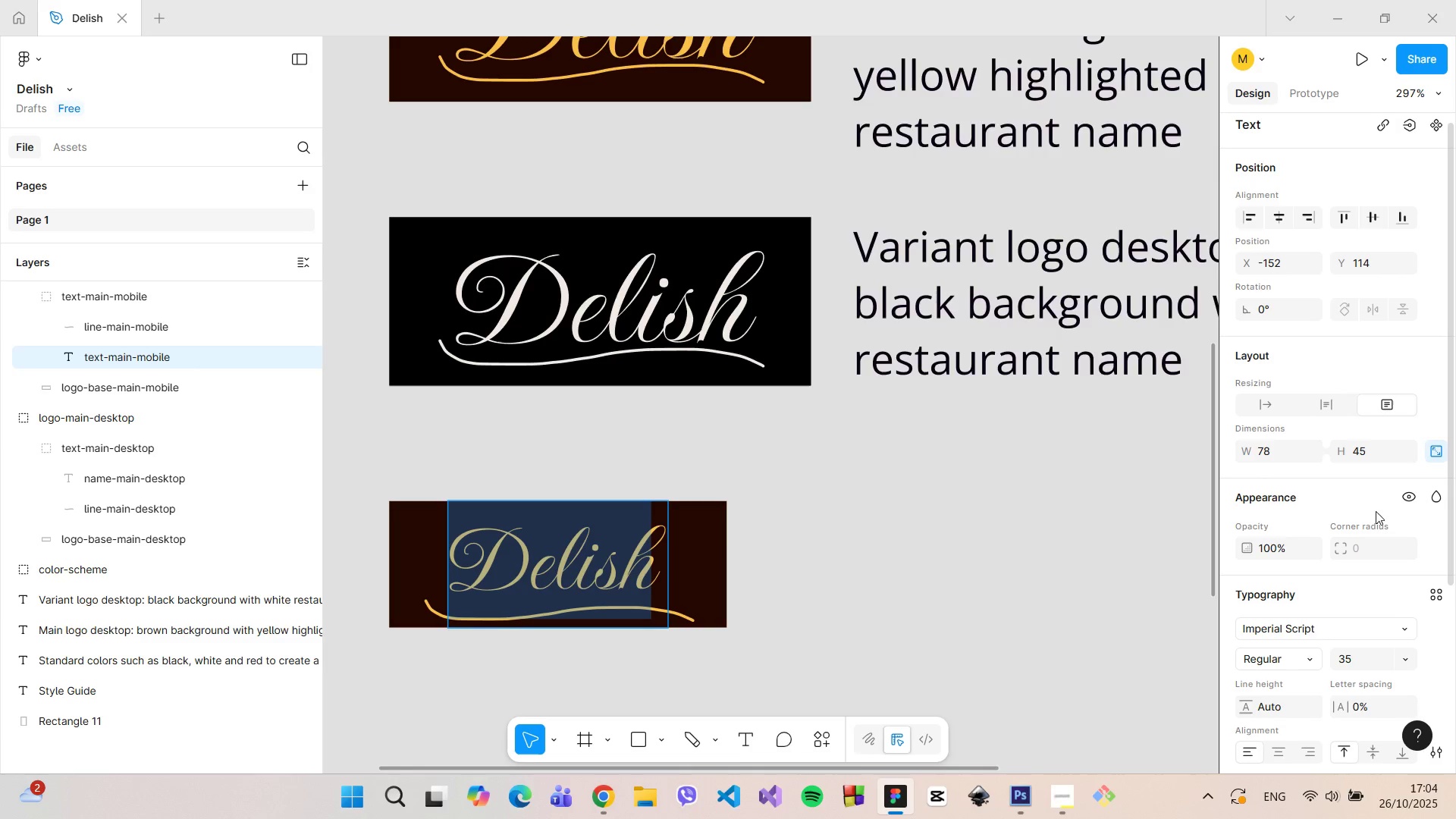 
left_click([1363, 650])
 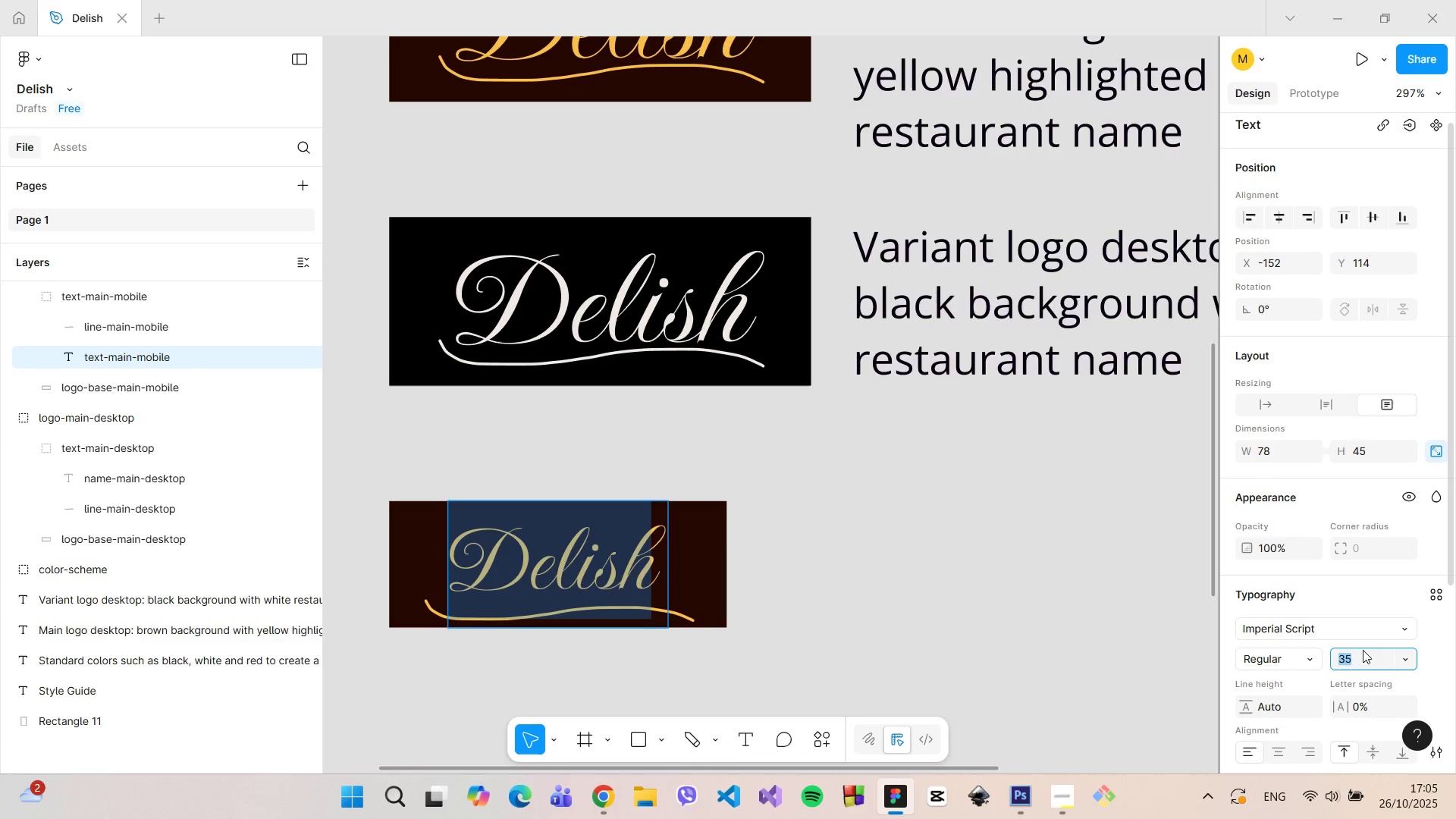 
type(40)
 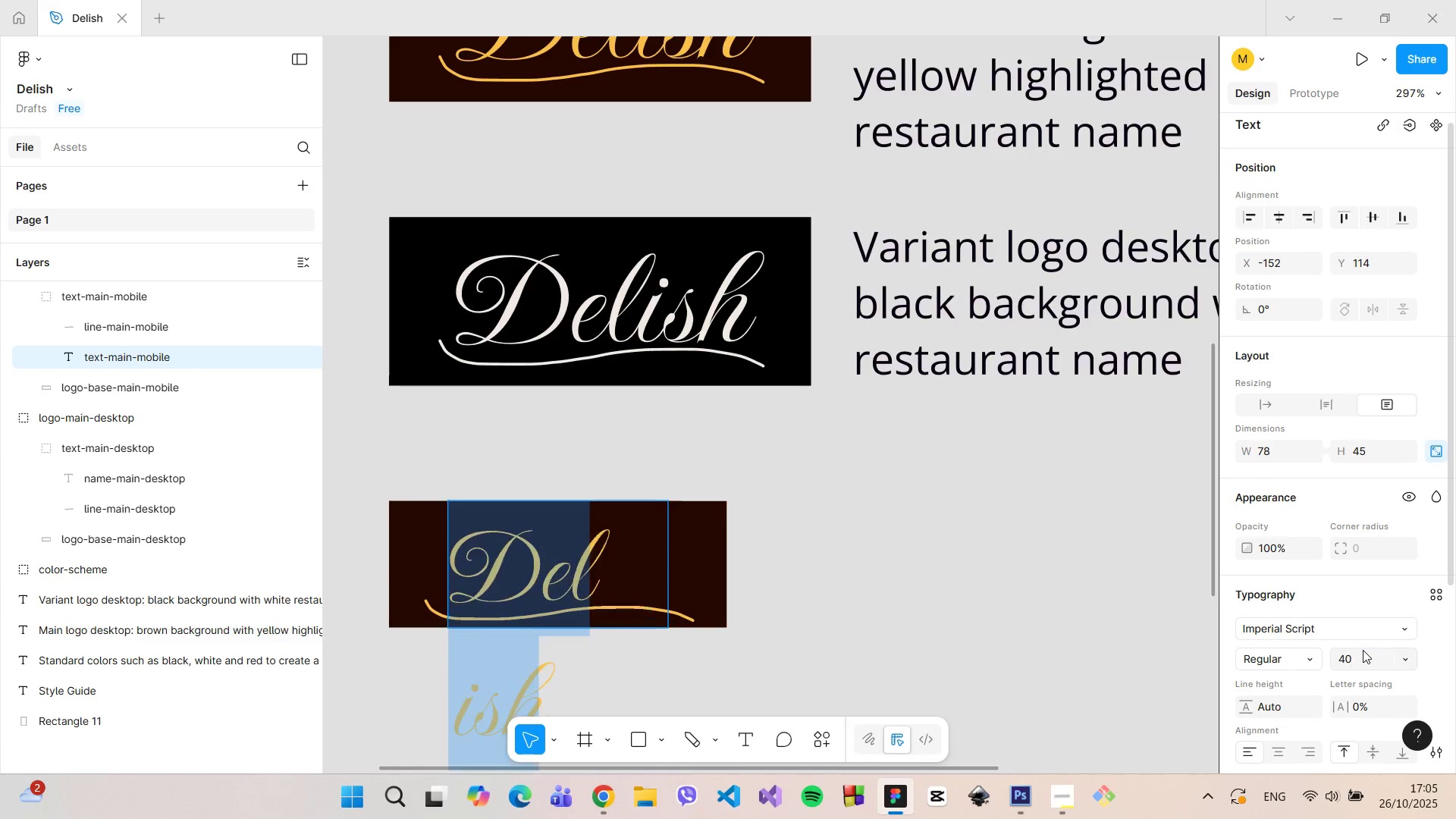 
key(Enter)
 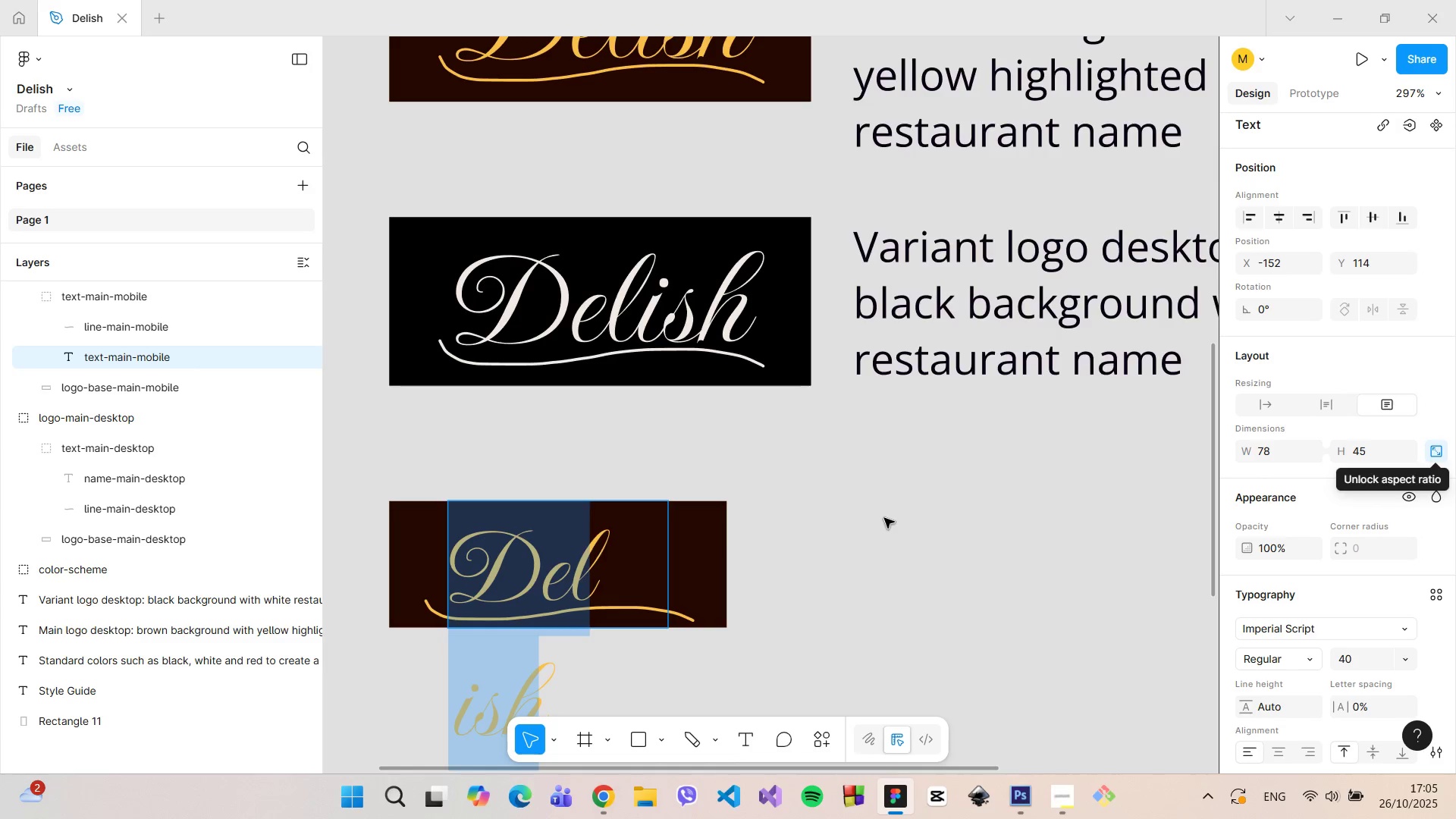 
scroll: coordinate [1365, 651], scroll_direction: down, amount: 5.0
 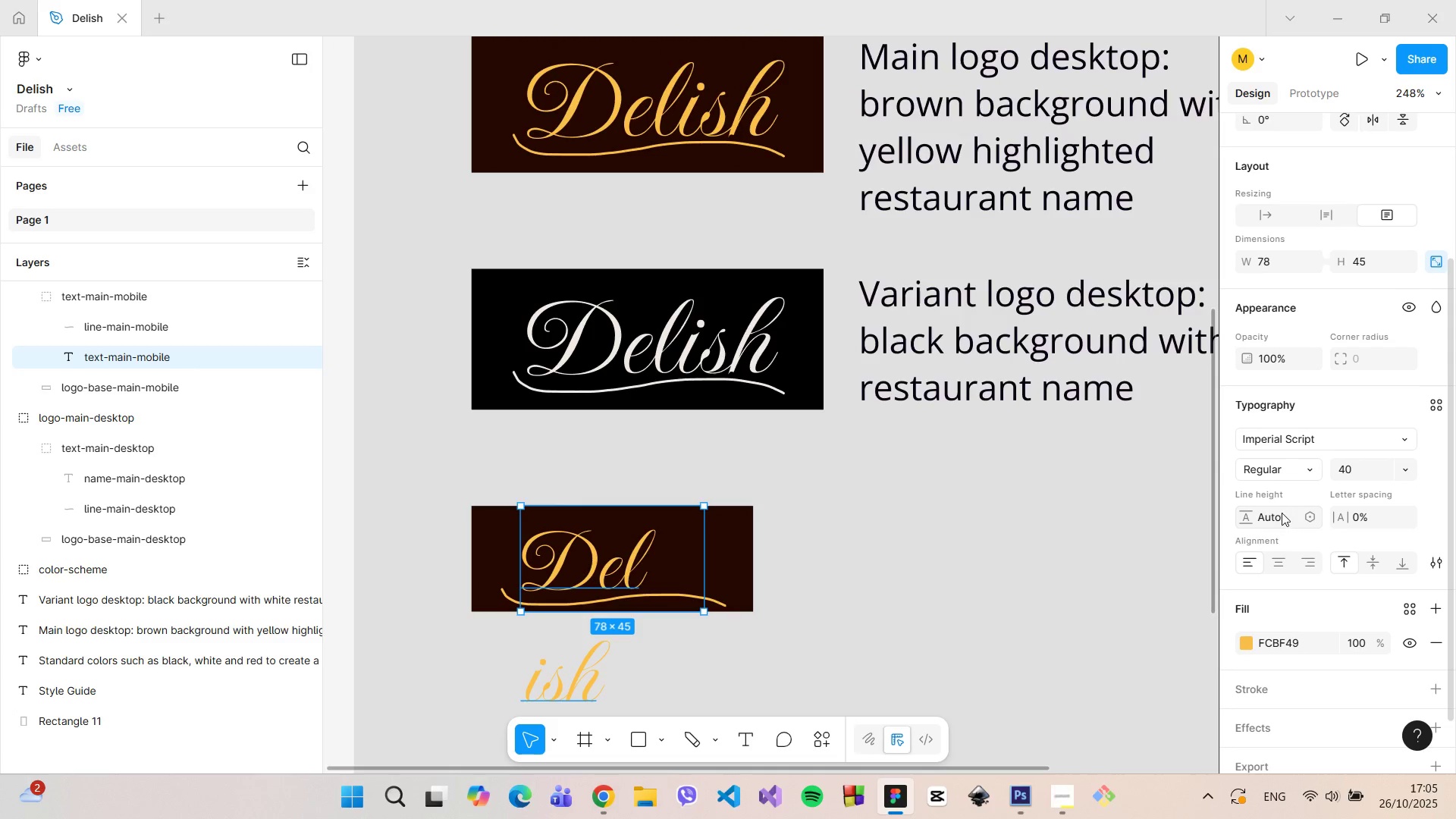 
left_click([1282, 513])
 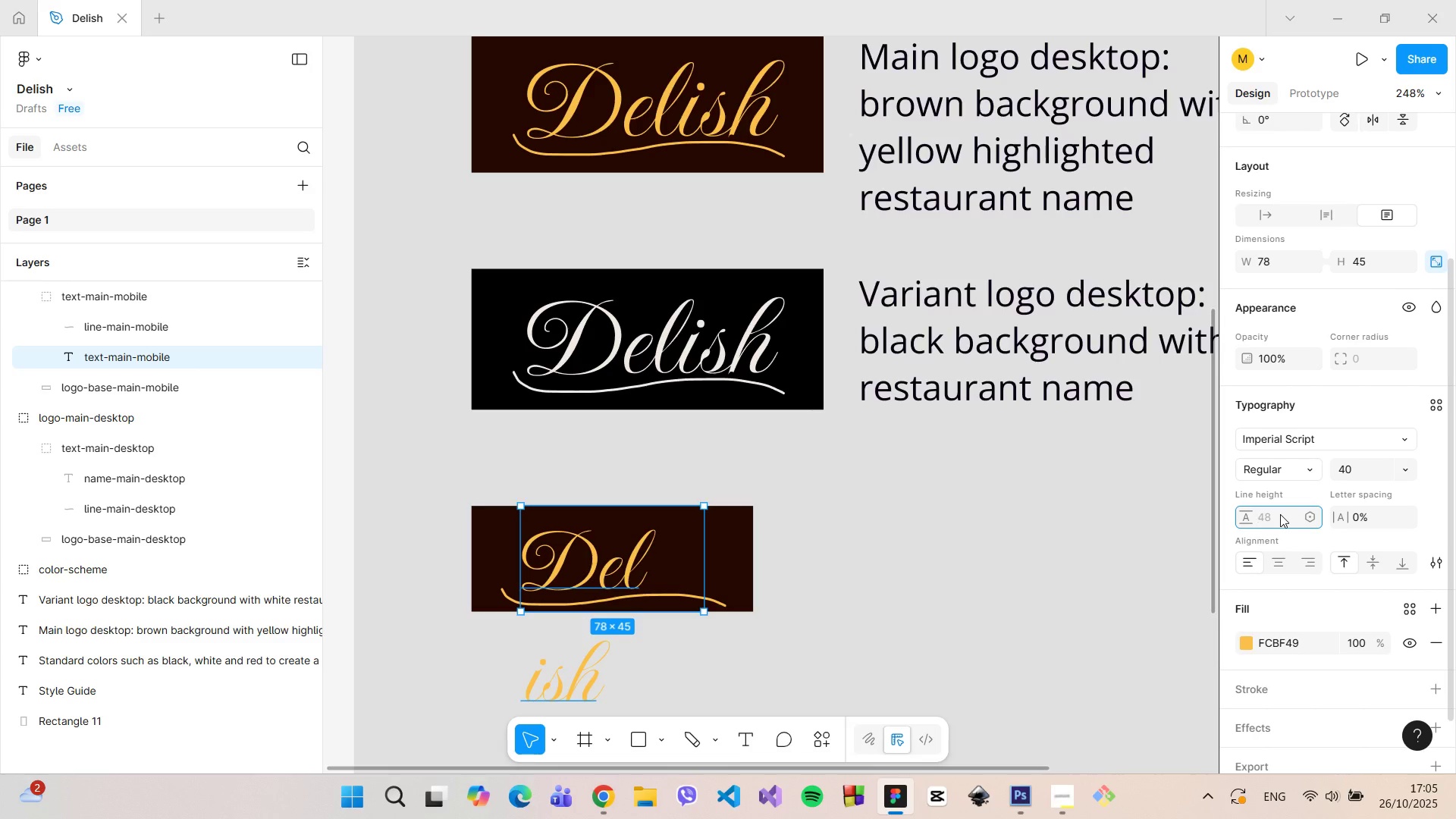 
type(45)
 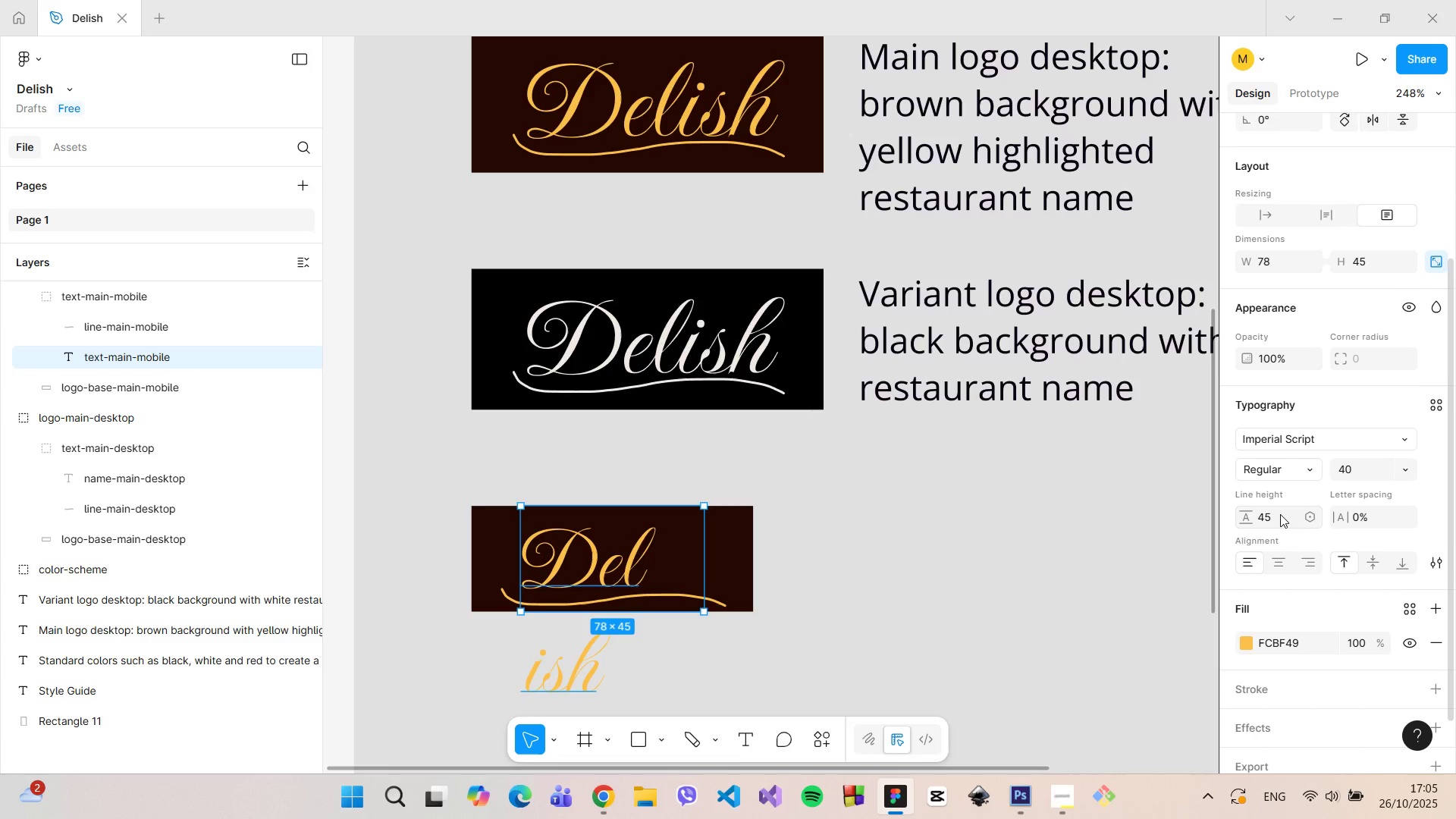 
key(Enter)
 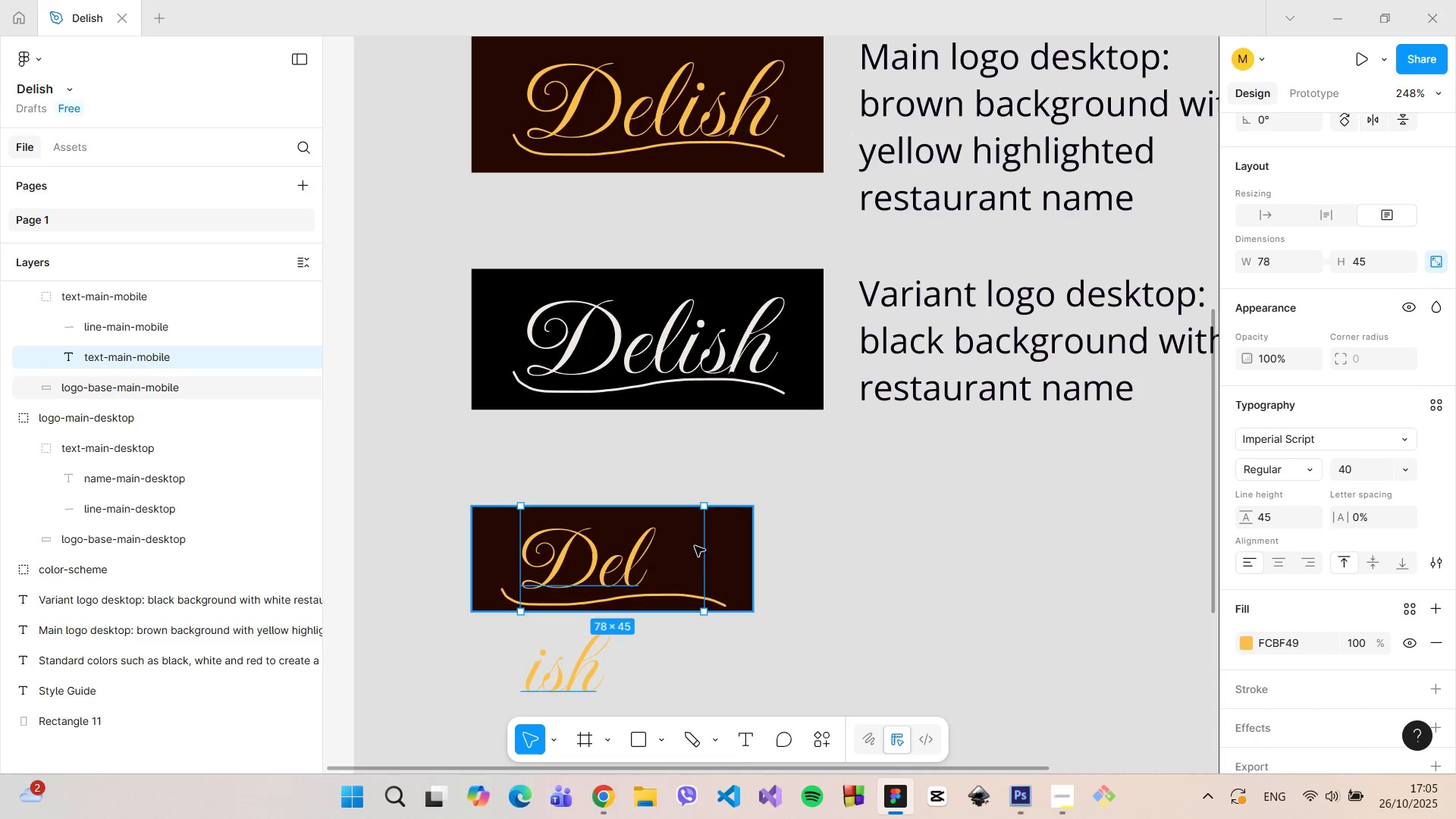 
left_click_drag(start_coordinate=[703, 548], to_coordinate=[730, 549])
 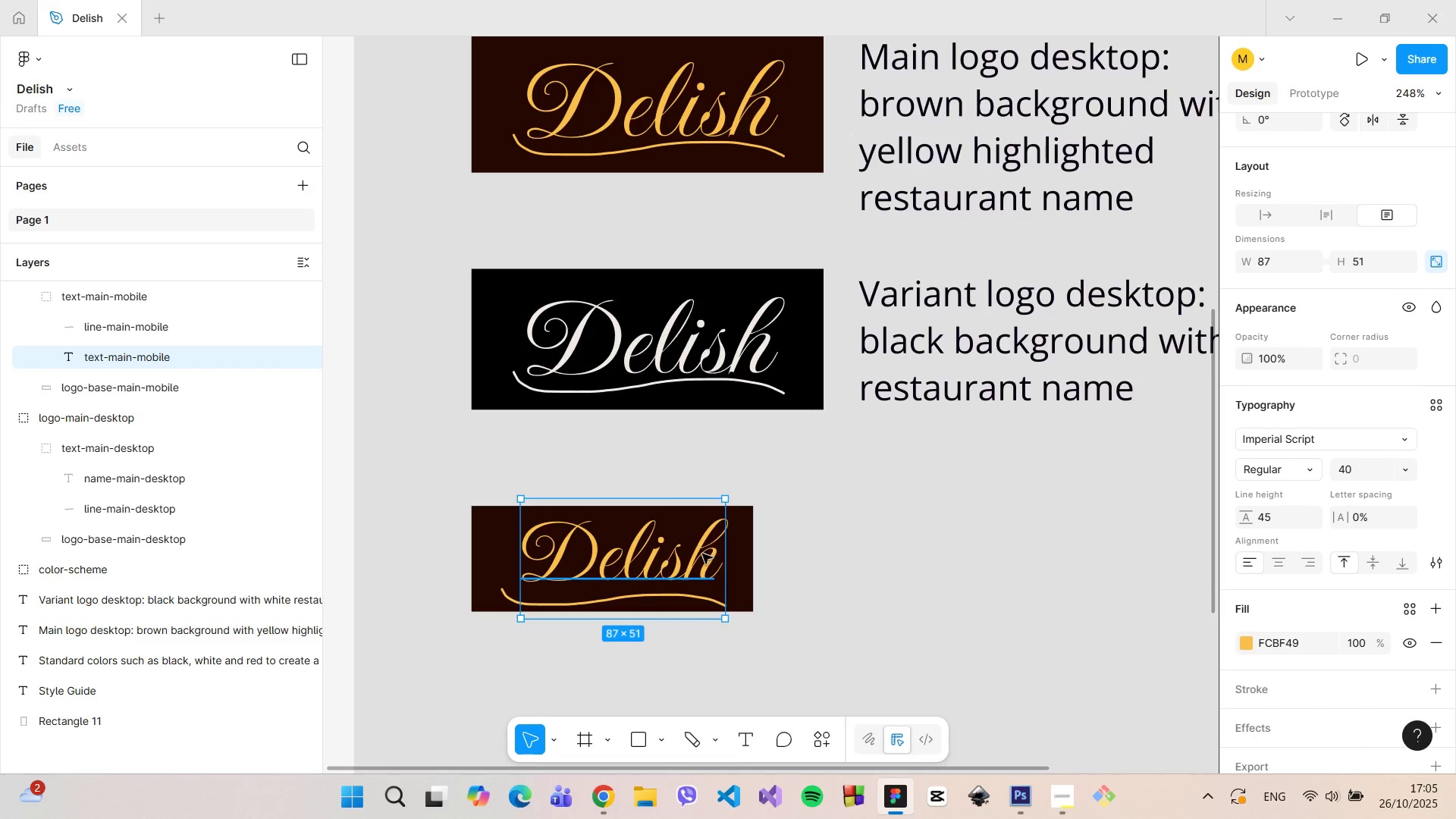 
left_click_drag(start_coordinate=[701, 554], to_coordinate=[692, 558])
 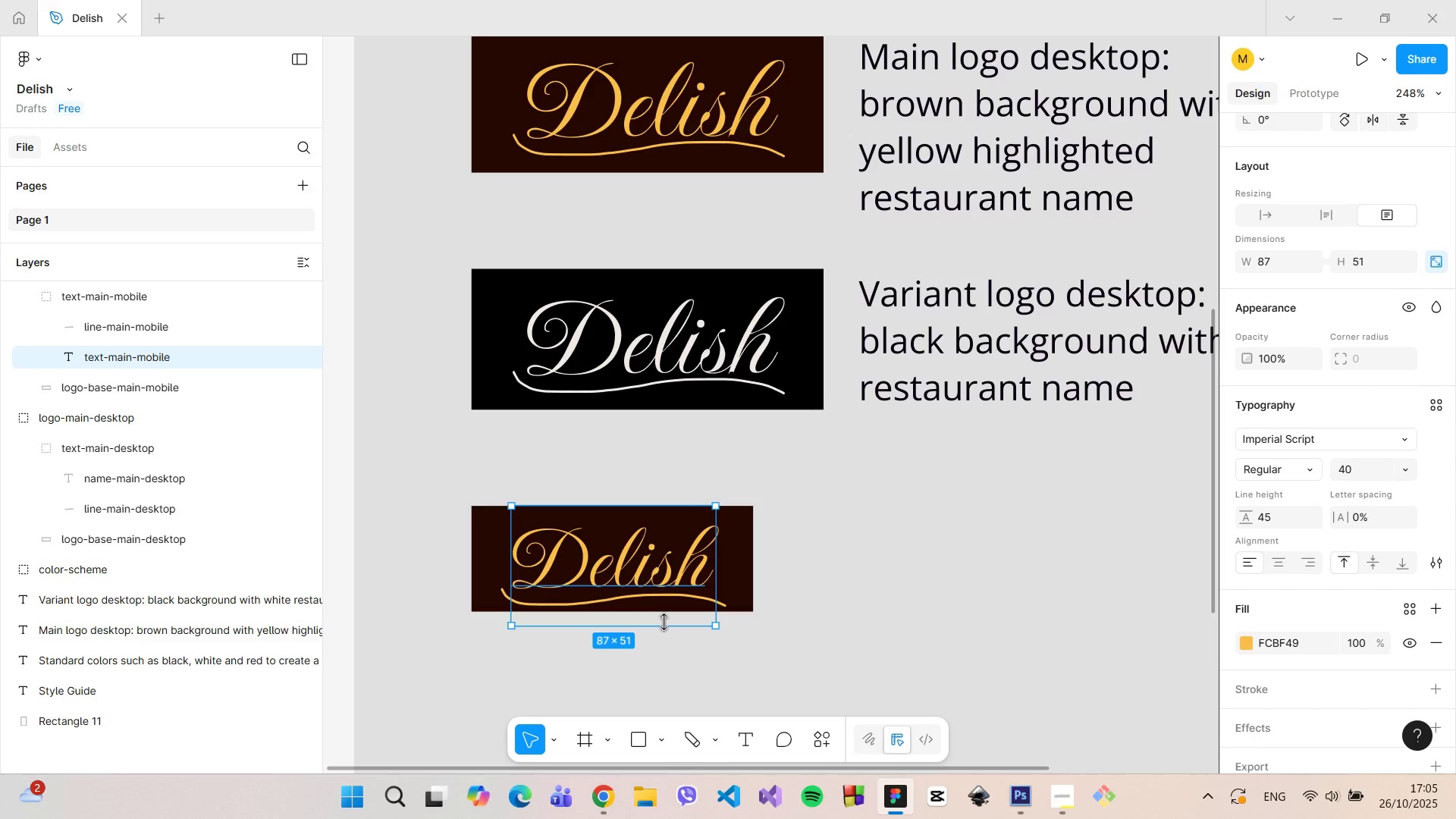 
left_click_drag(start_coordinate=[664, 622], to_coordinate=[684, 623])
 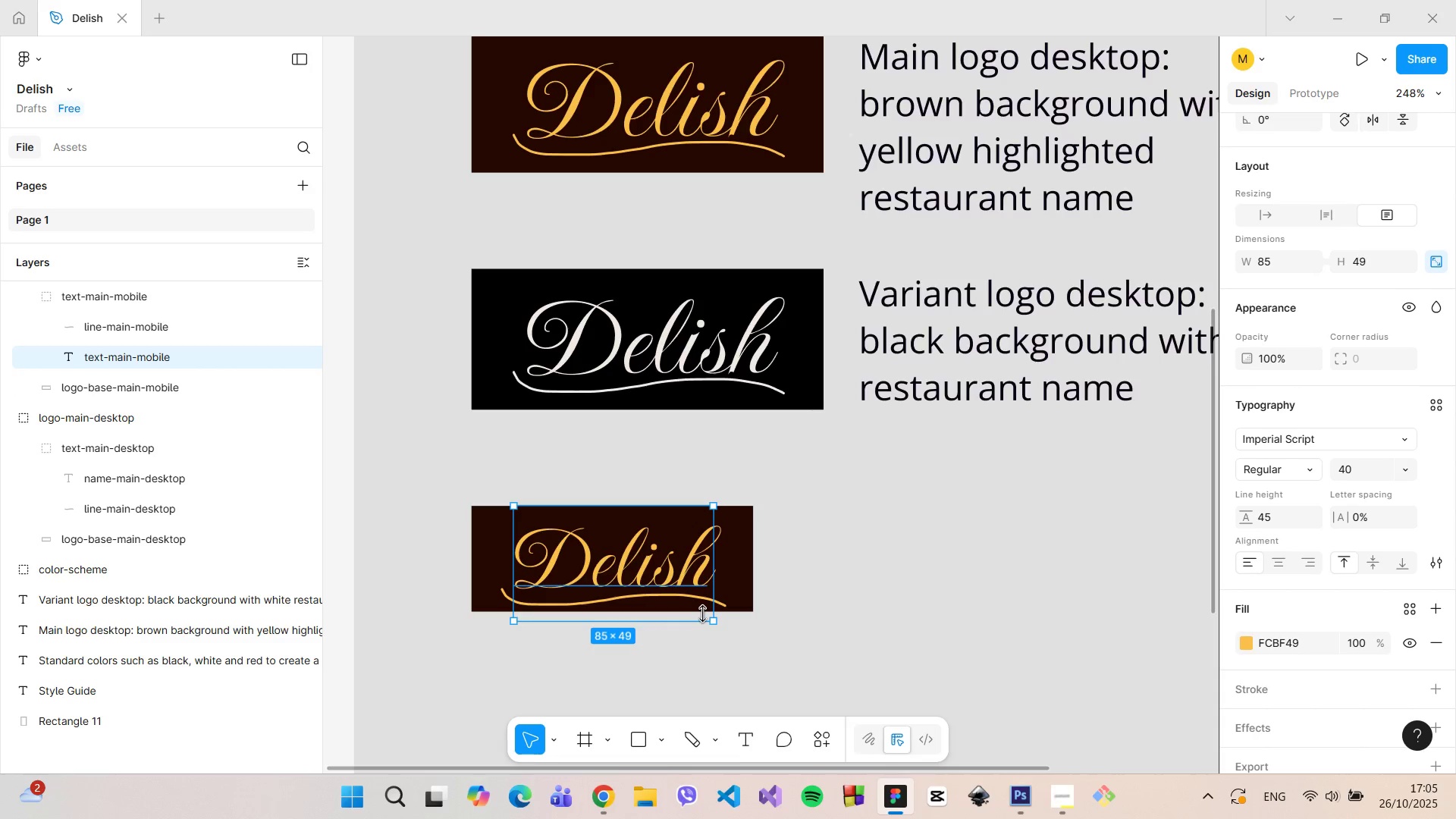 
left_click_drag(start_coordinate=[710, 598], to_coordinate=[722, 592])
 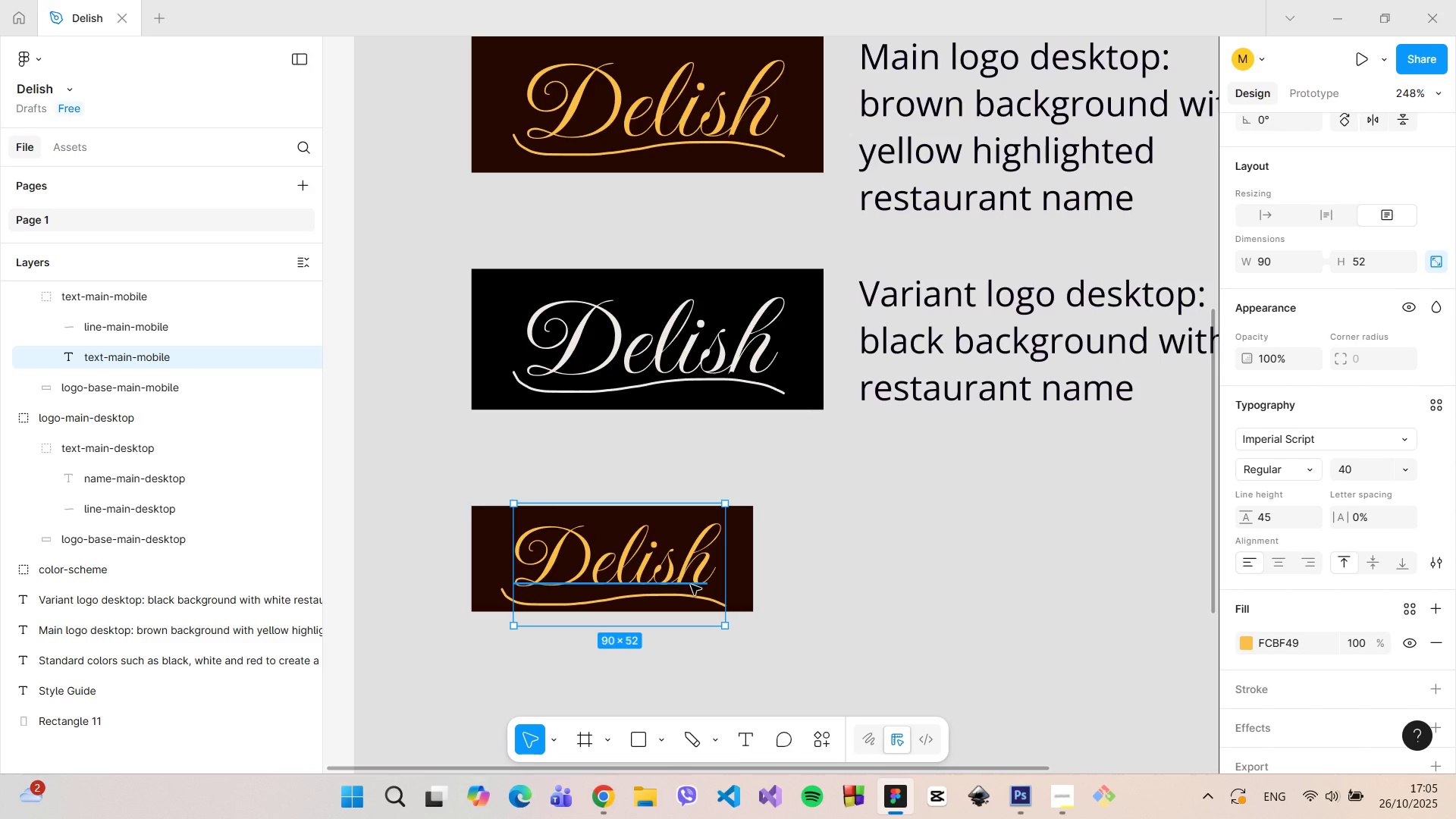 
key(Backspace)
 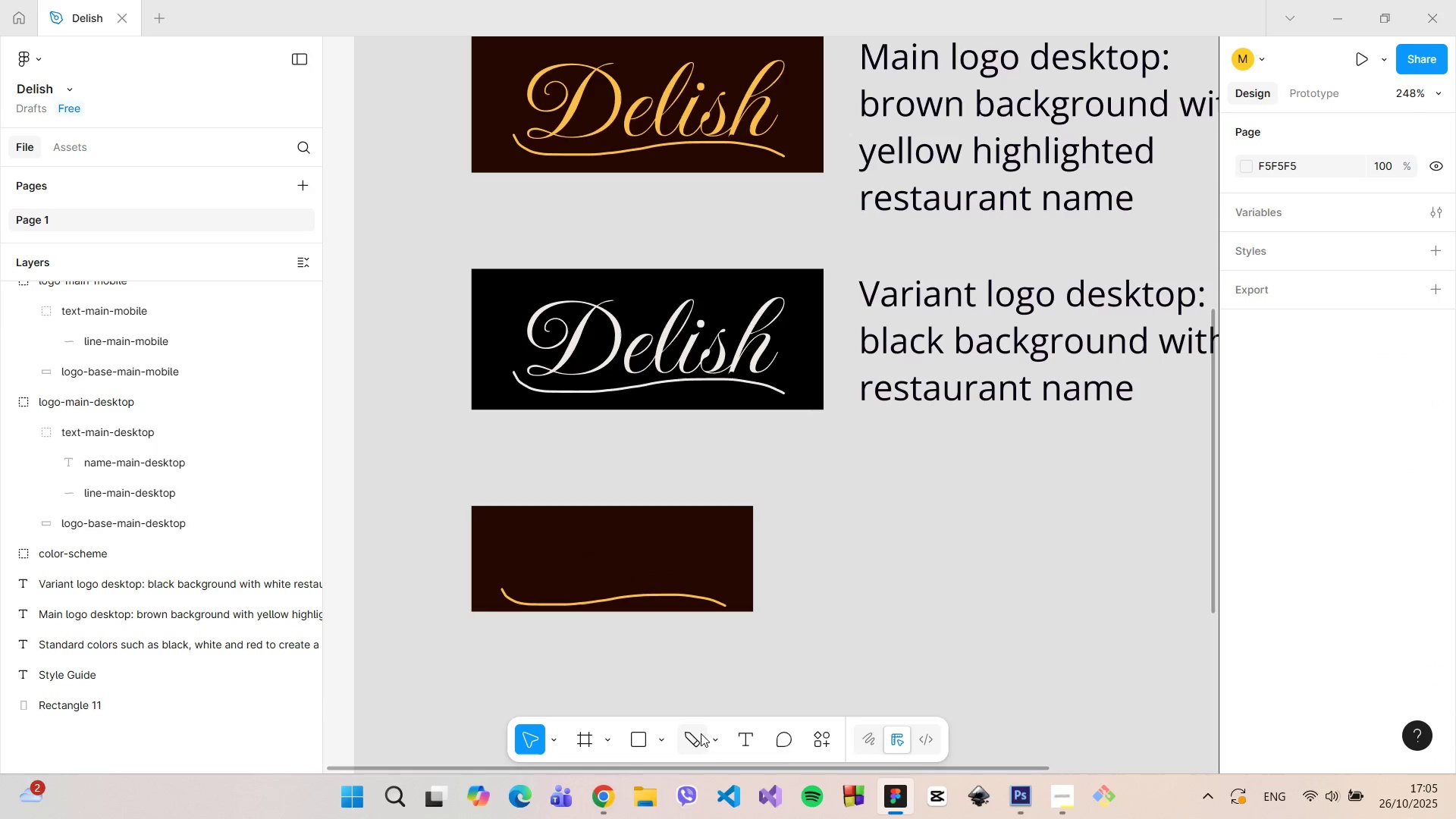 
double_click([610, 565])
 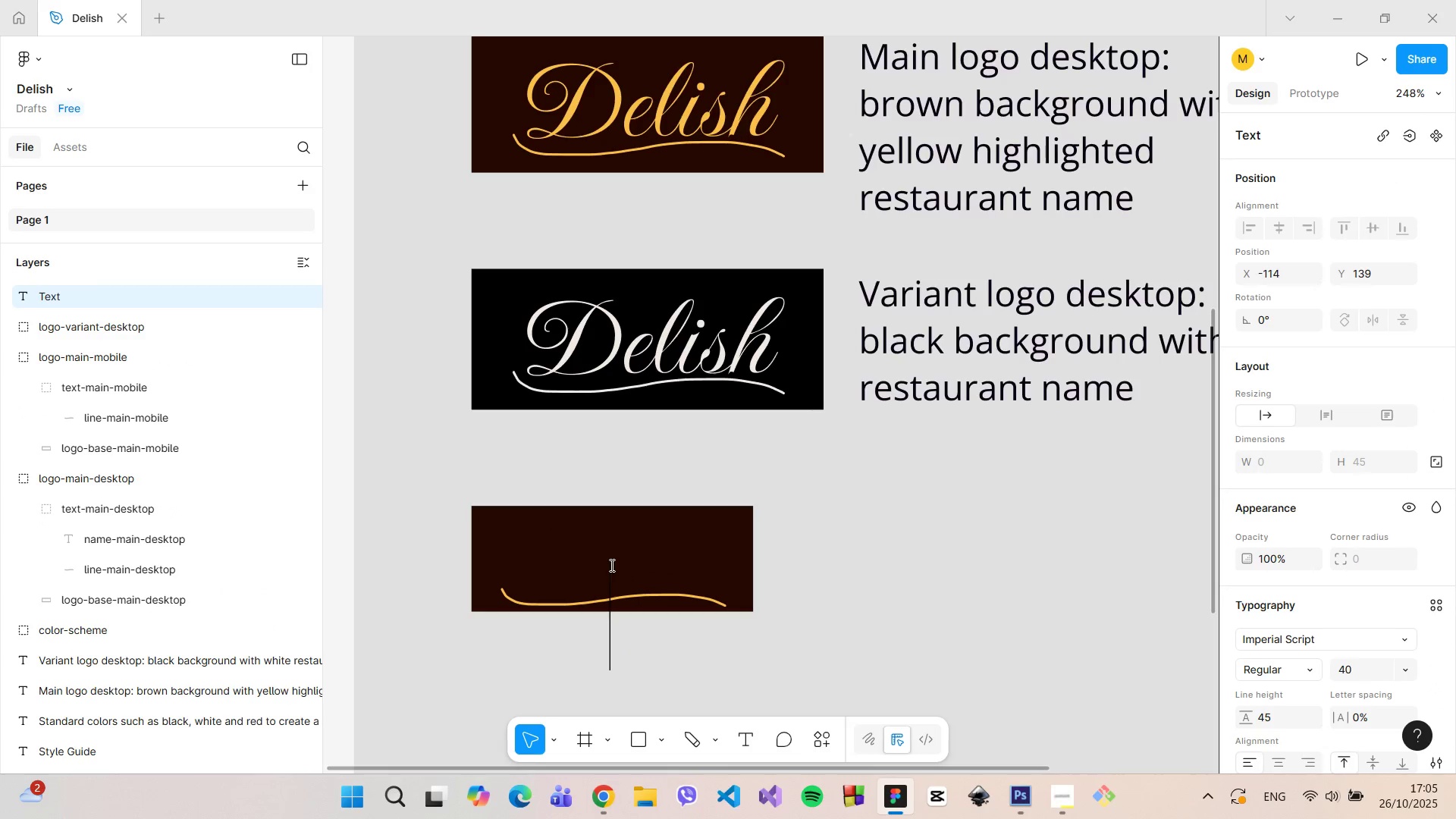 
type(Delish)
 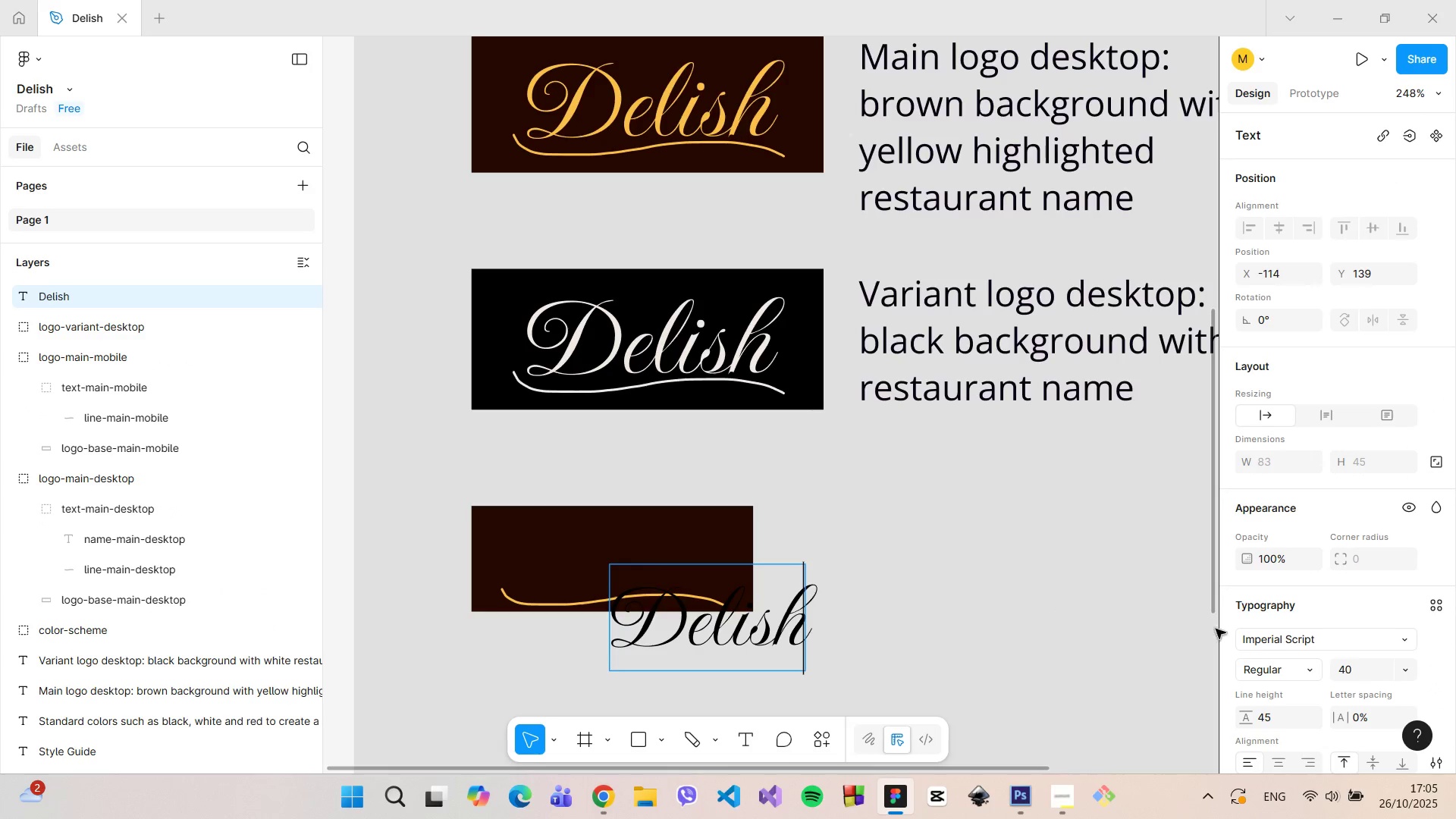 
scroll: coordinate [1292, 630], scroll_direction: down, amount: 4.0
 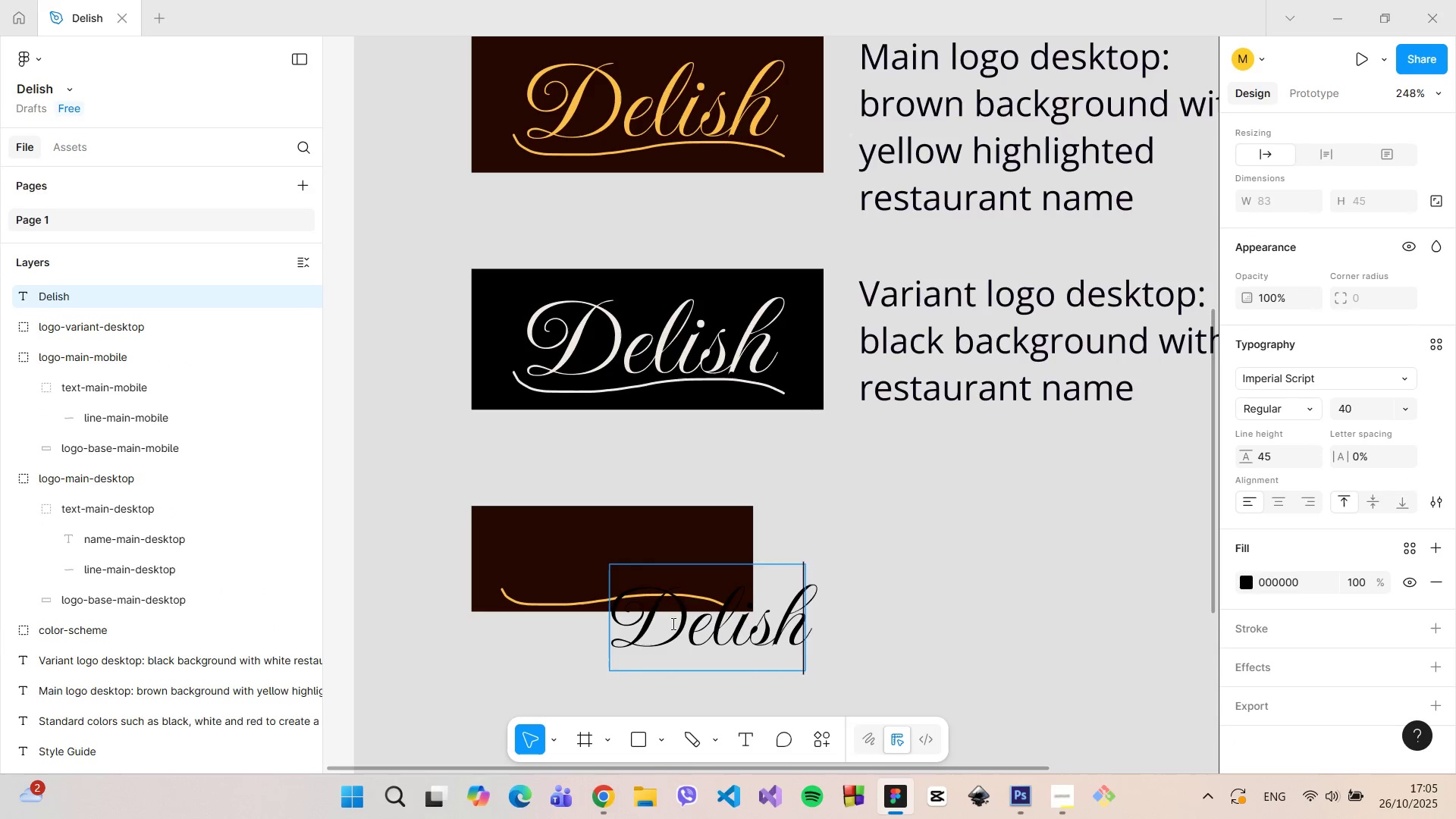 
double_click([672, 623])
 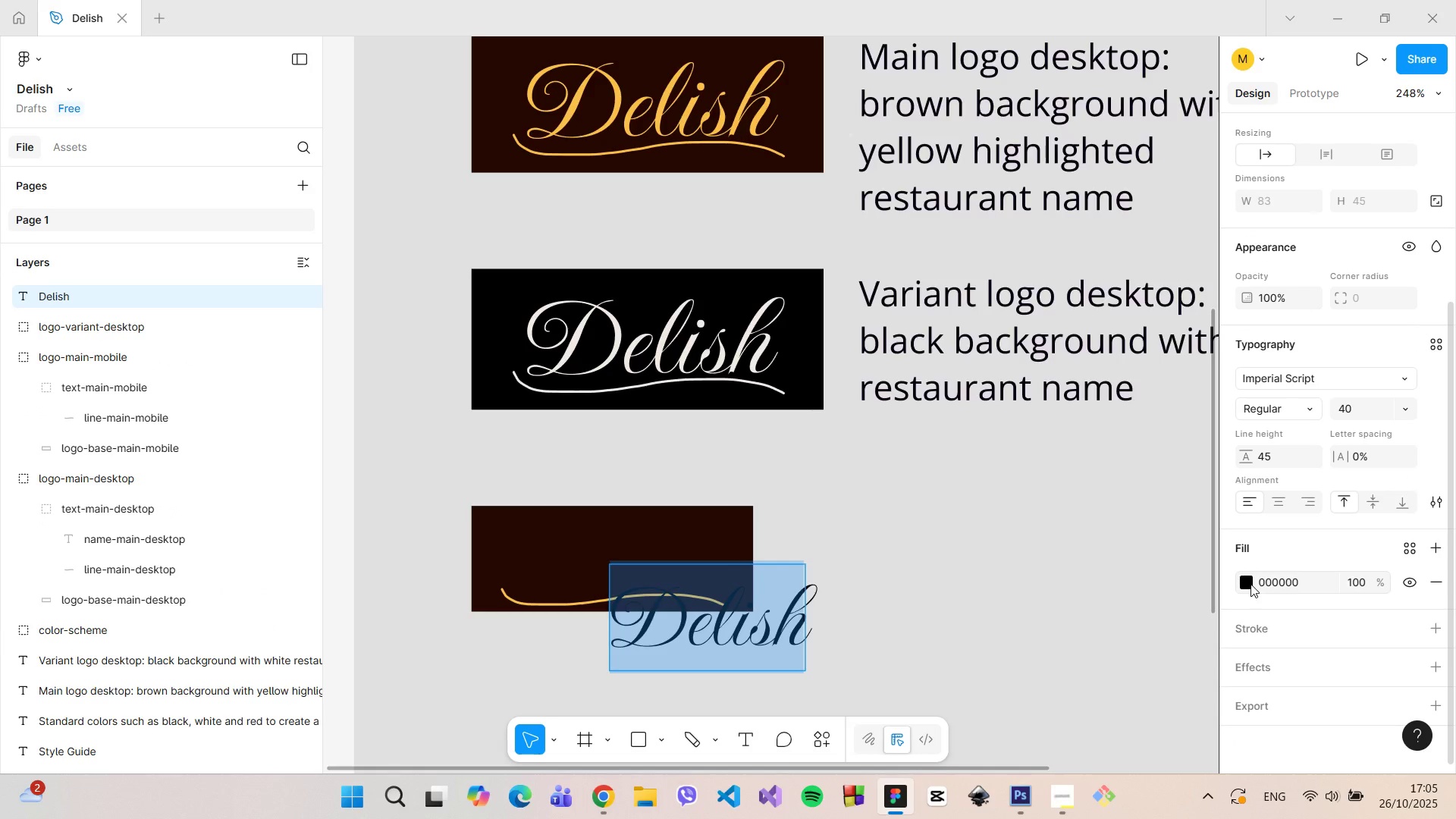 
left_click([1248, 583])
 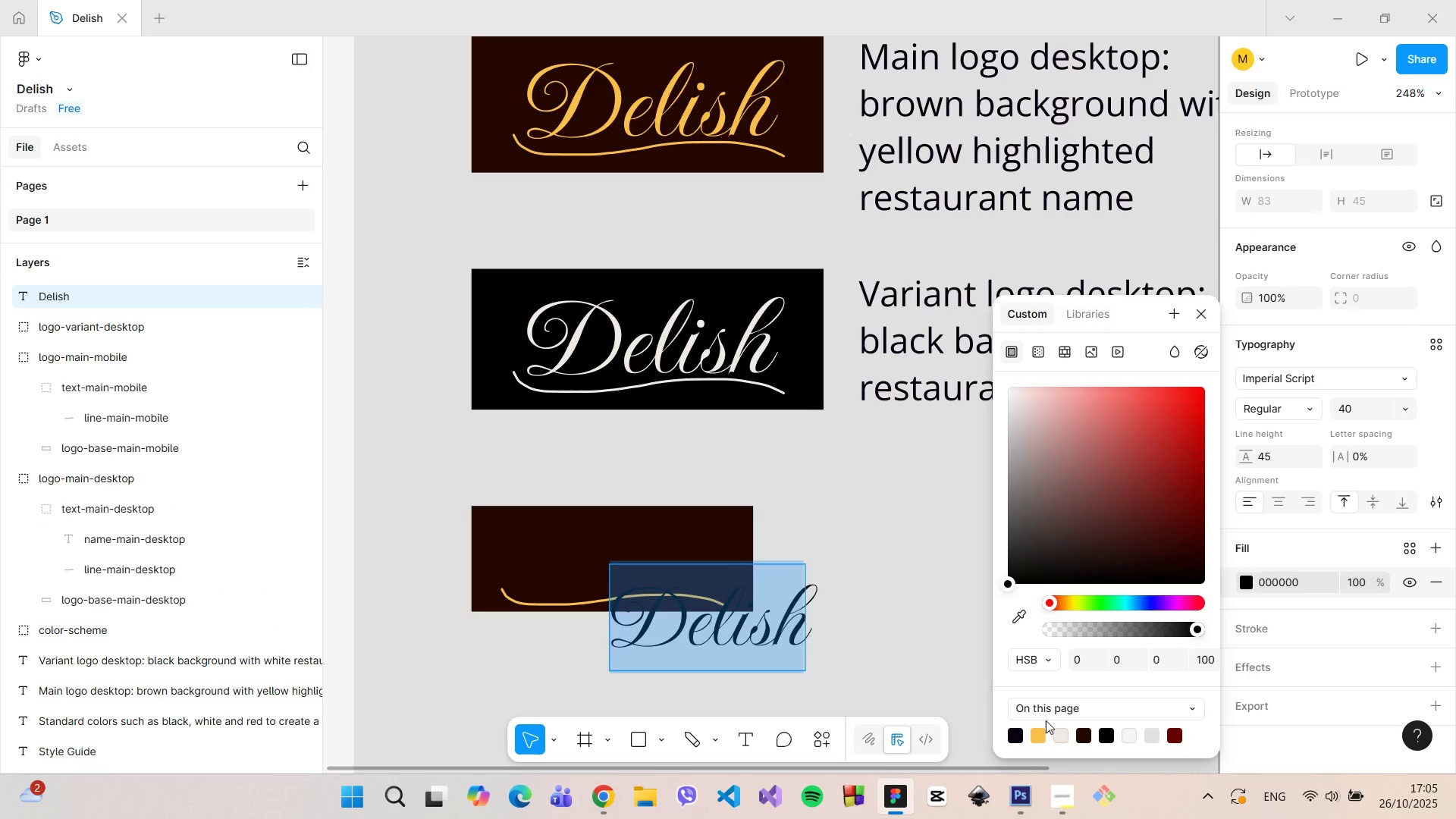 
left_click([1040, 732])
 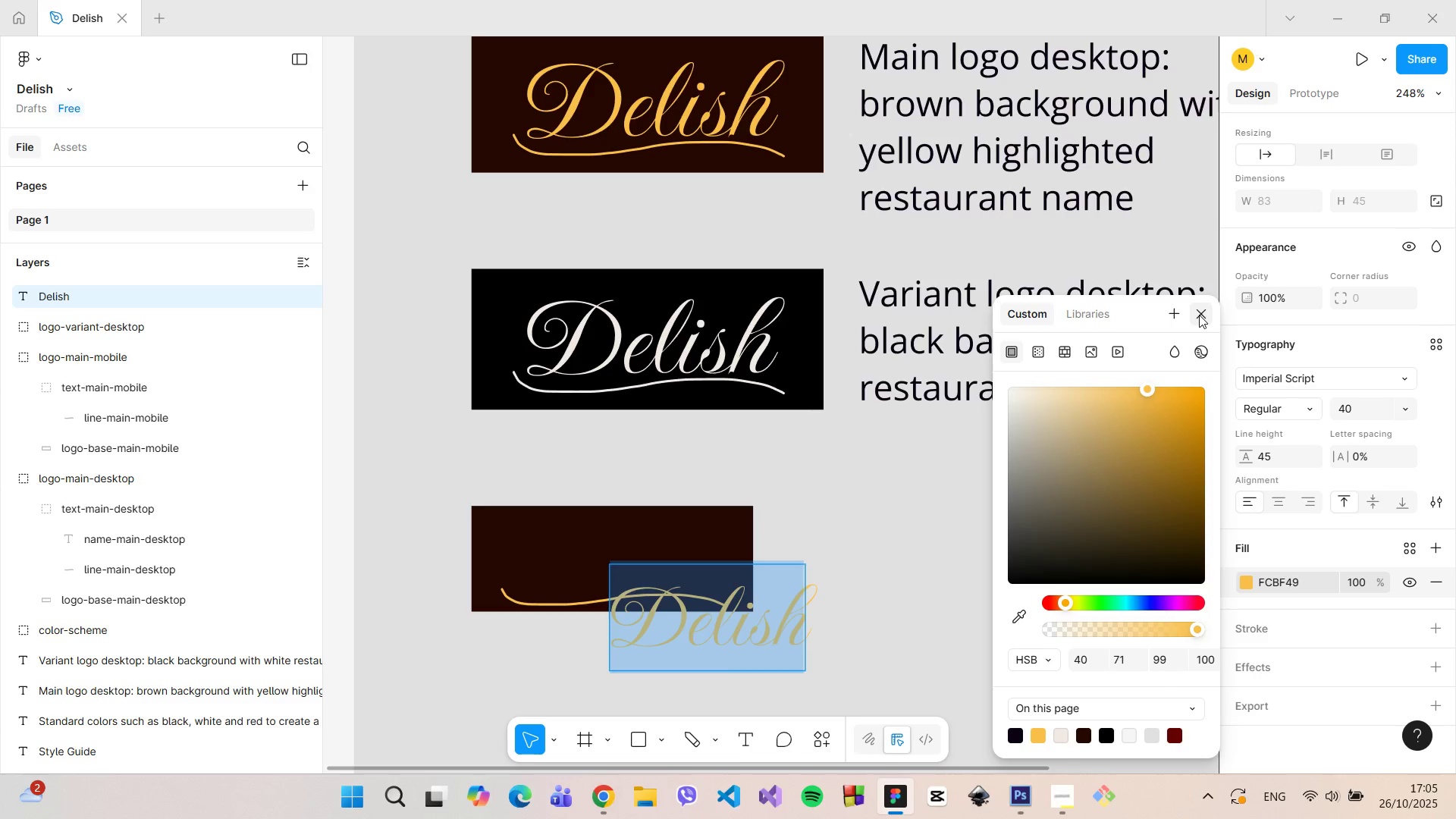 
left_click([1199, 315])
 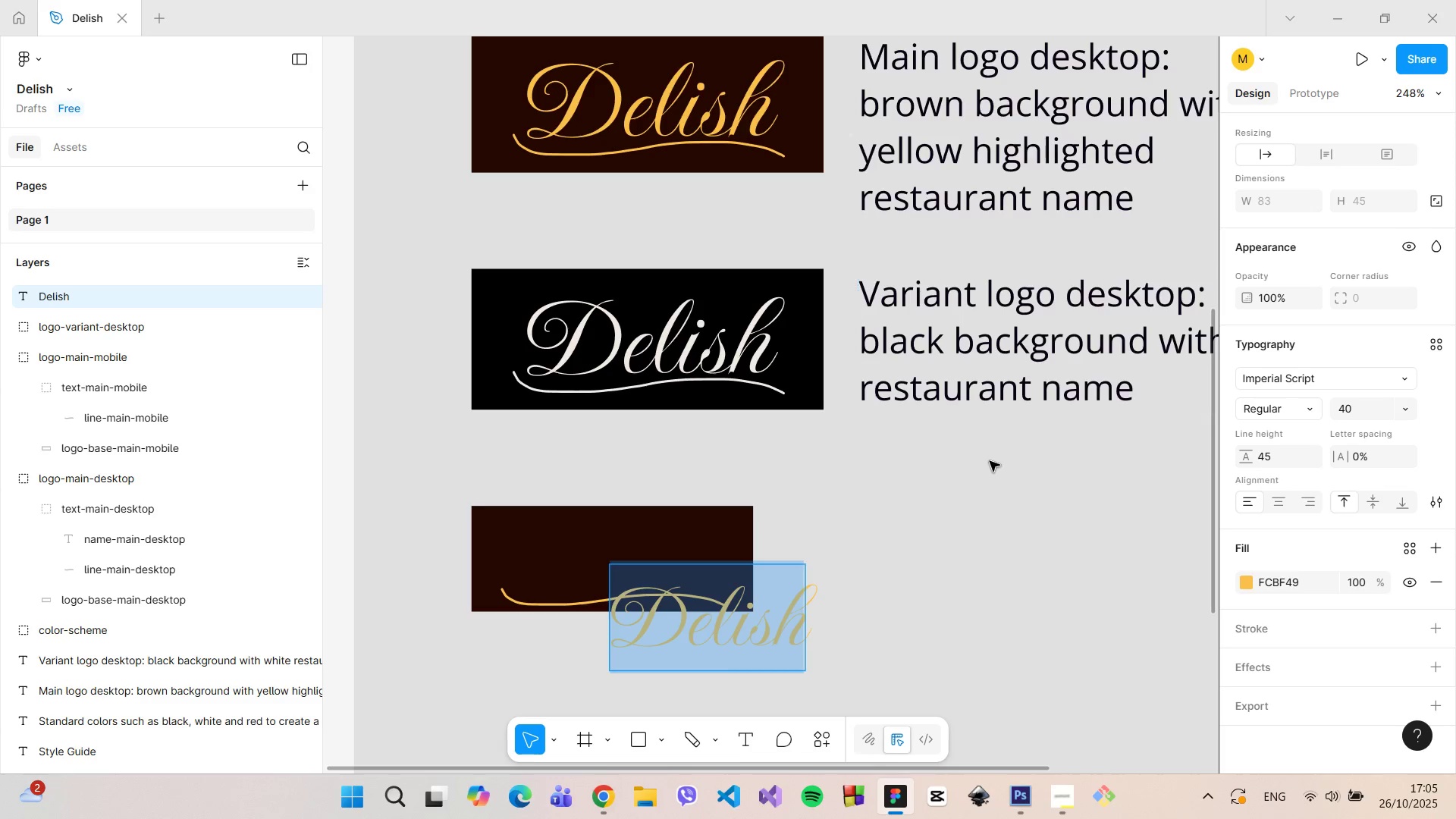 
left_click([990, 461])
 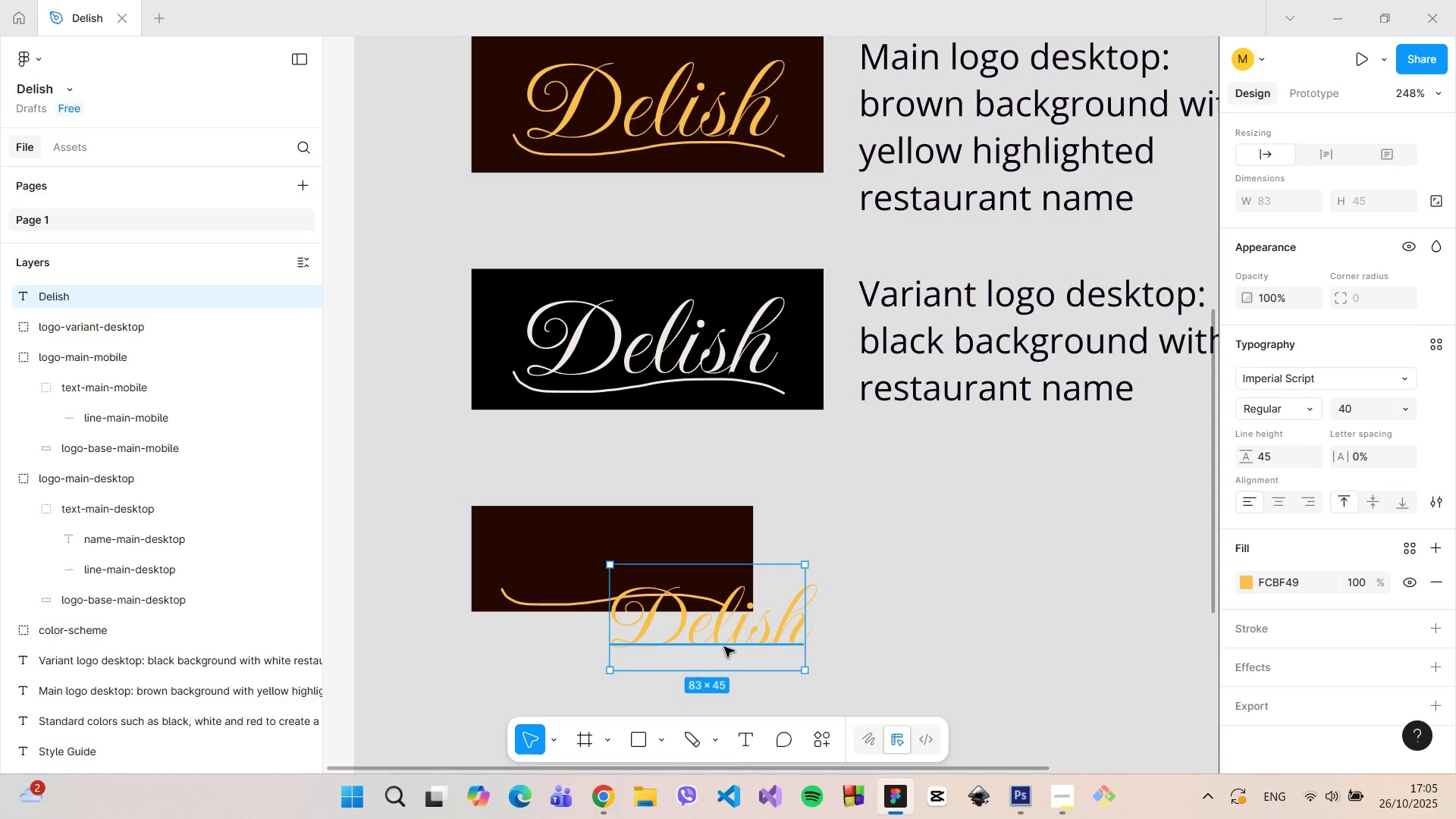 
left_click_drag(start_coordinate=[730, 639], to_coordinate=[635, 578])
 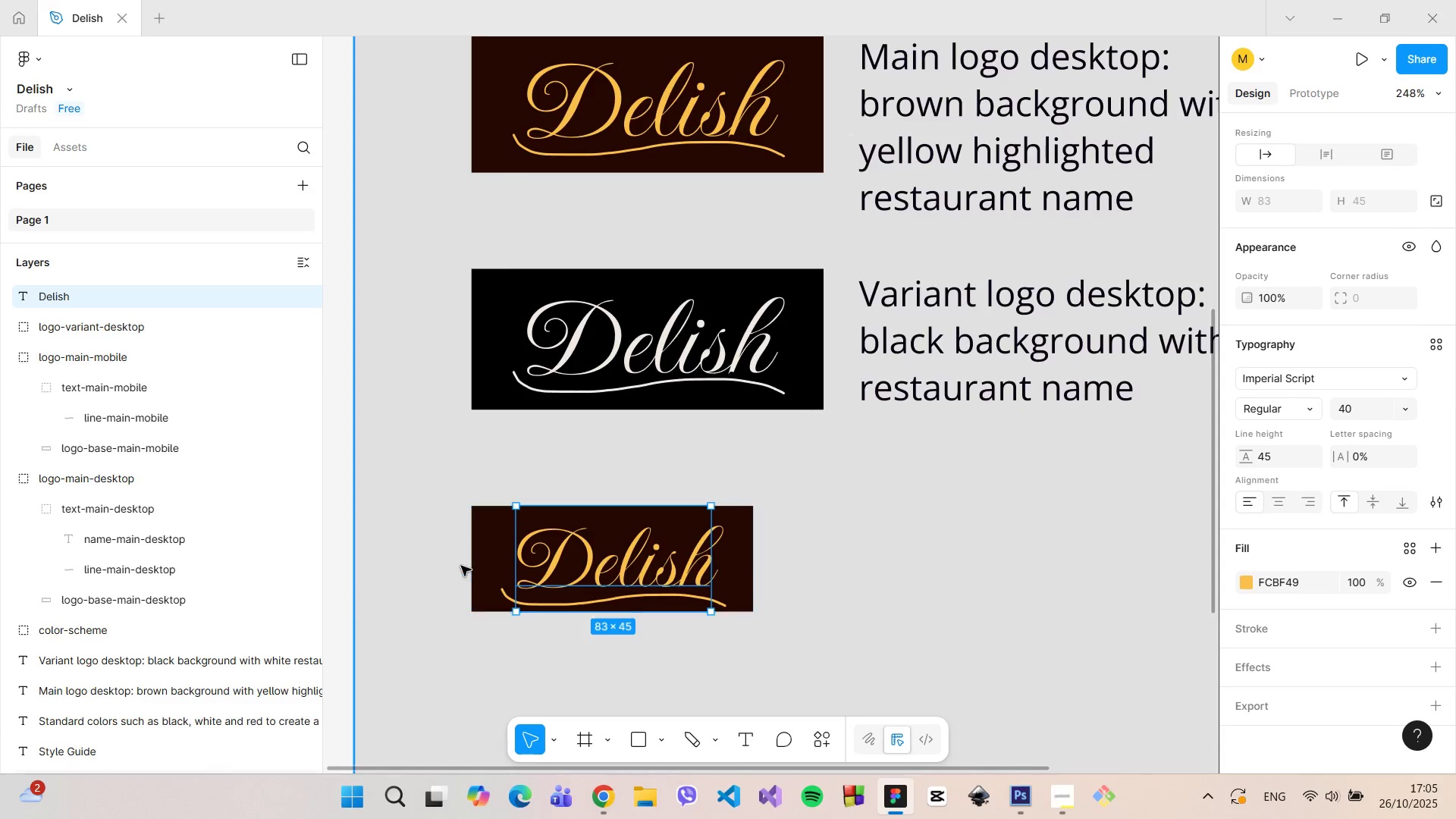 
hold_key(key=AltLeft, duration=1.49)
 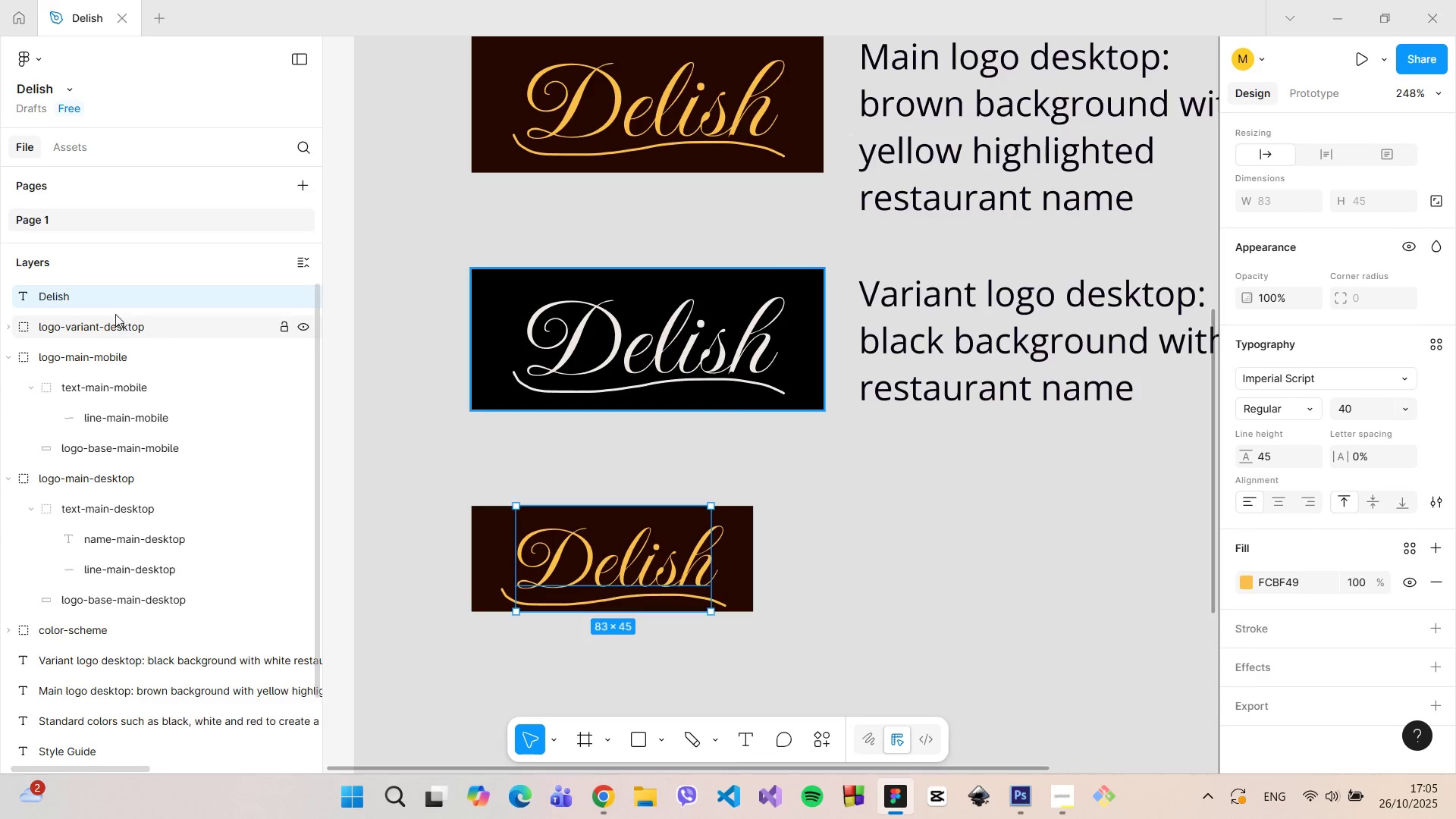 
left_click_drag(start_coordinate=[108, 297], to_coordinate=[173, 422])
 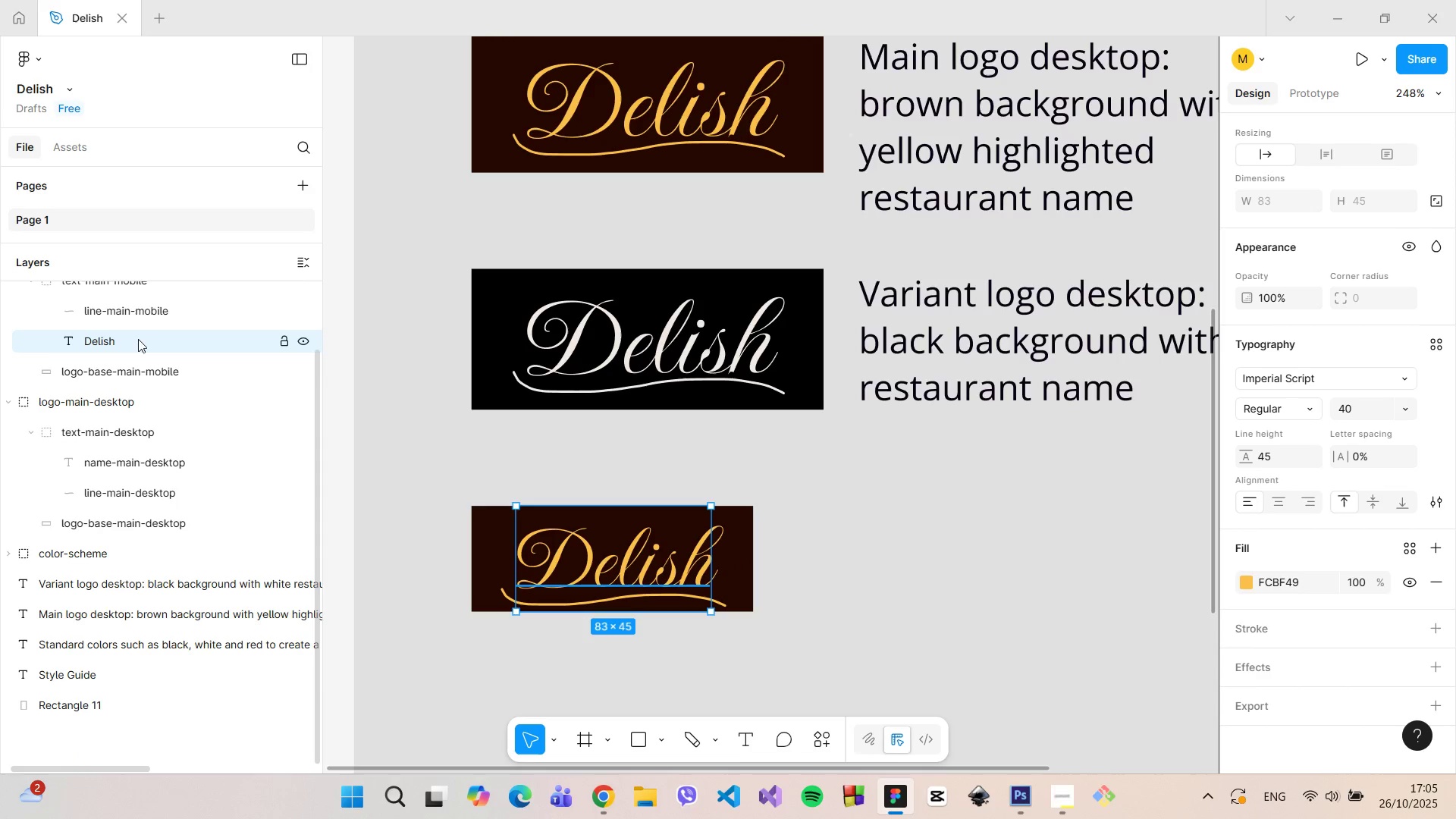 
double_click([138, 339])
 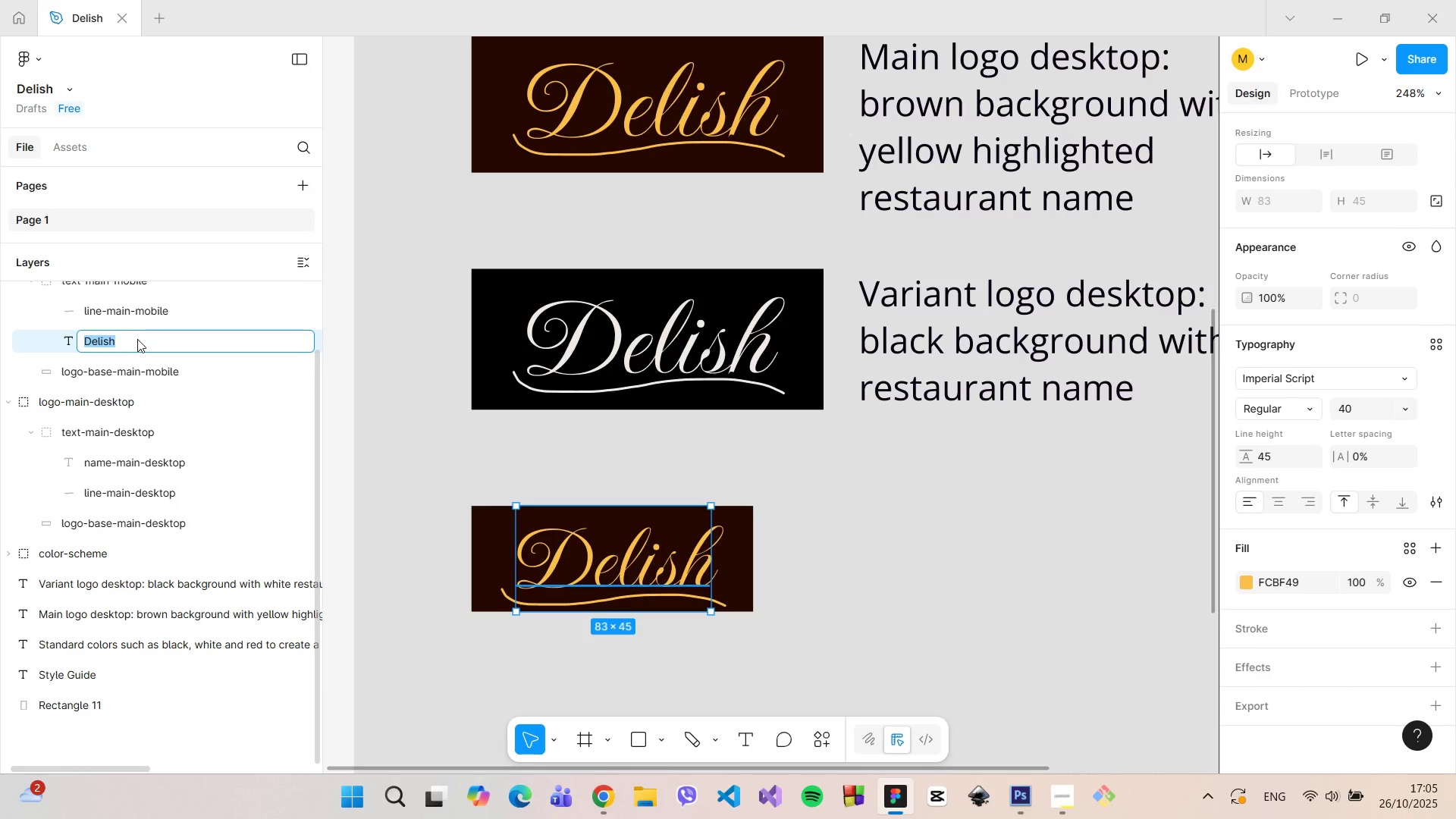 
type(name=)
key(Backspace)
type(-main-mobile)
 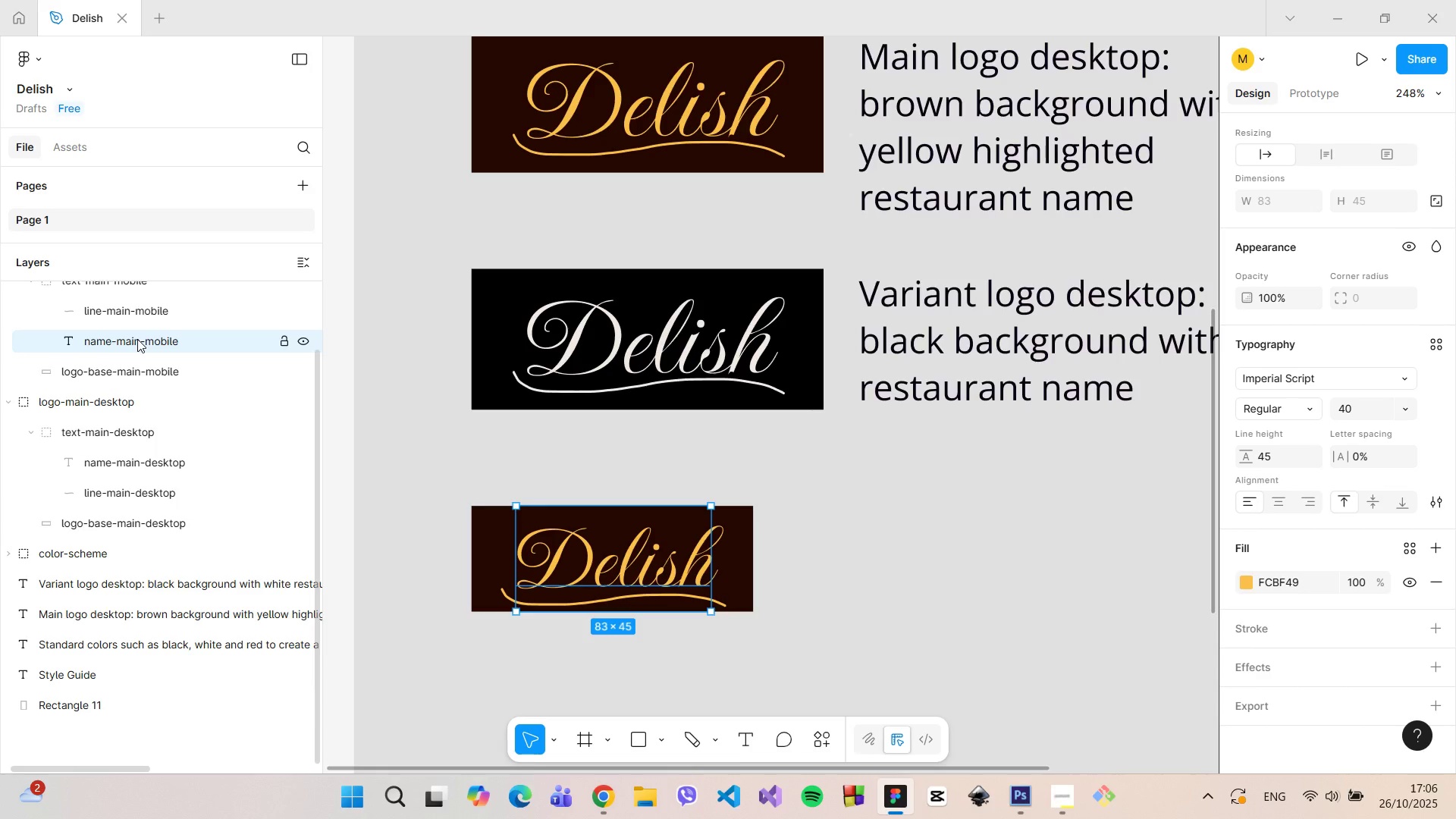 
key(Enter)
 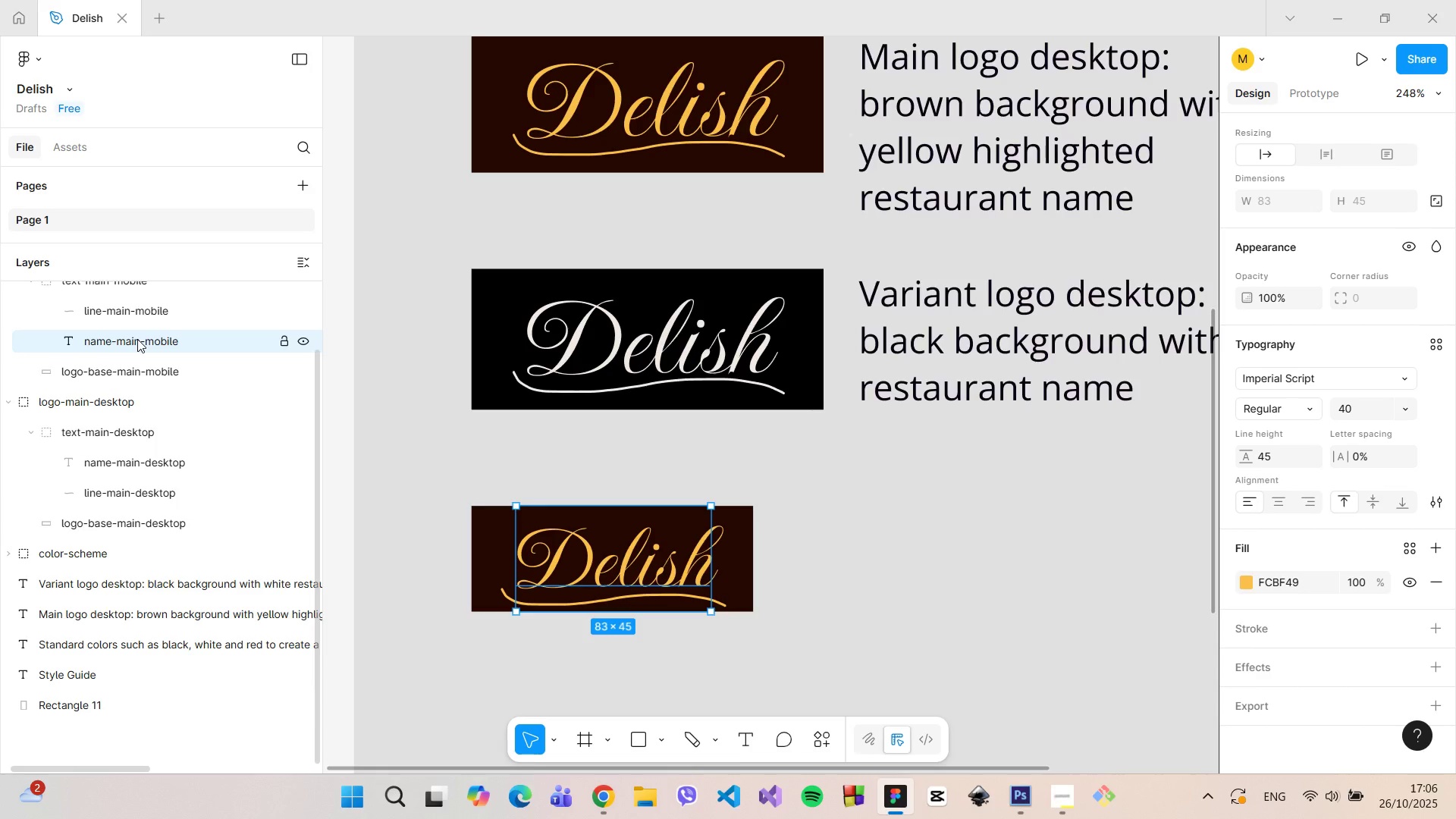 
left_click_drag(start_coordinate=[140, 339], to_coordinate=[152, 304])
 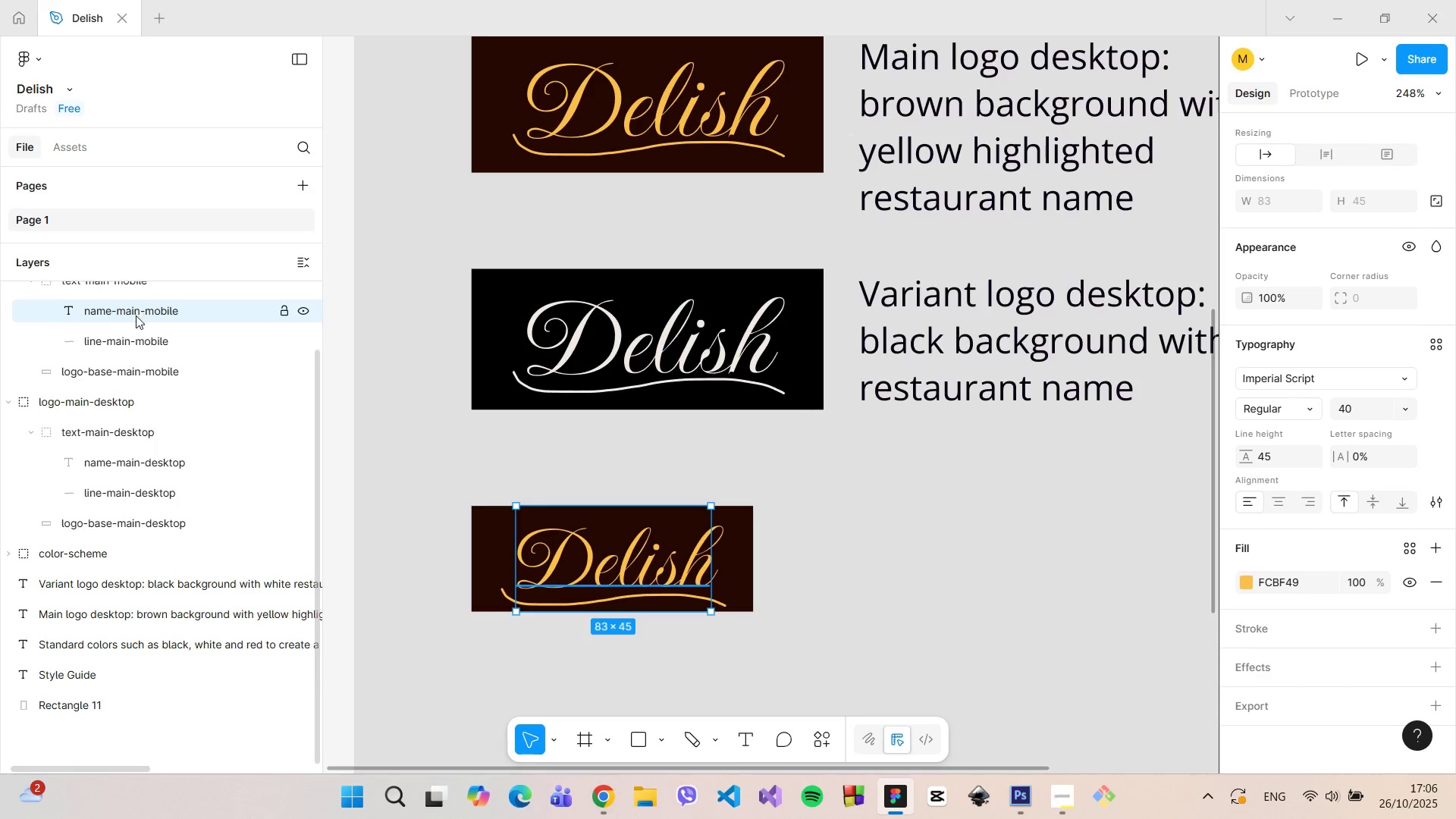 
scroll: coordinate [136, 316], scroll_direction: up, amount: 2.0
 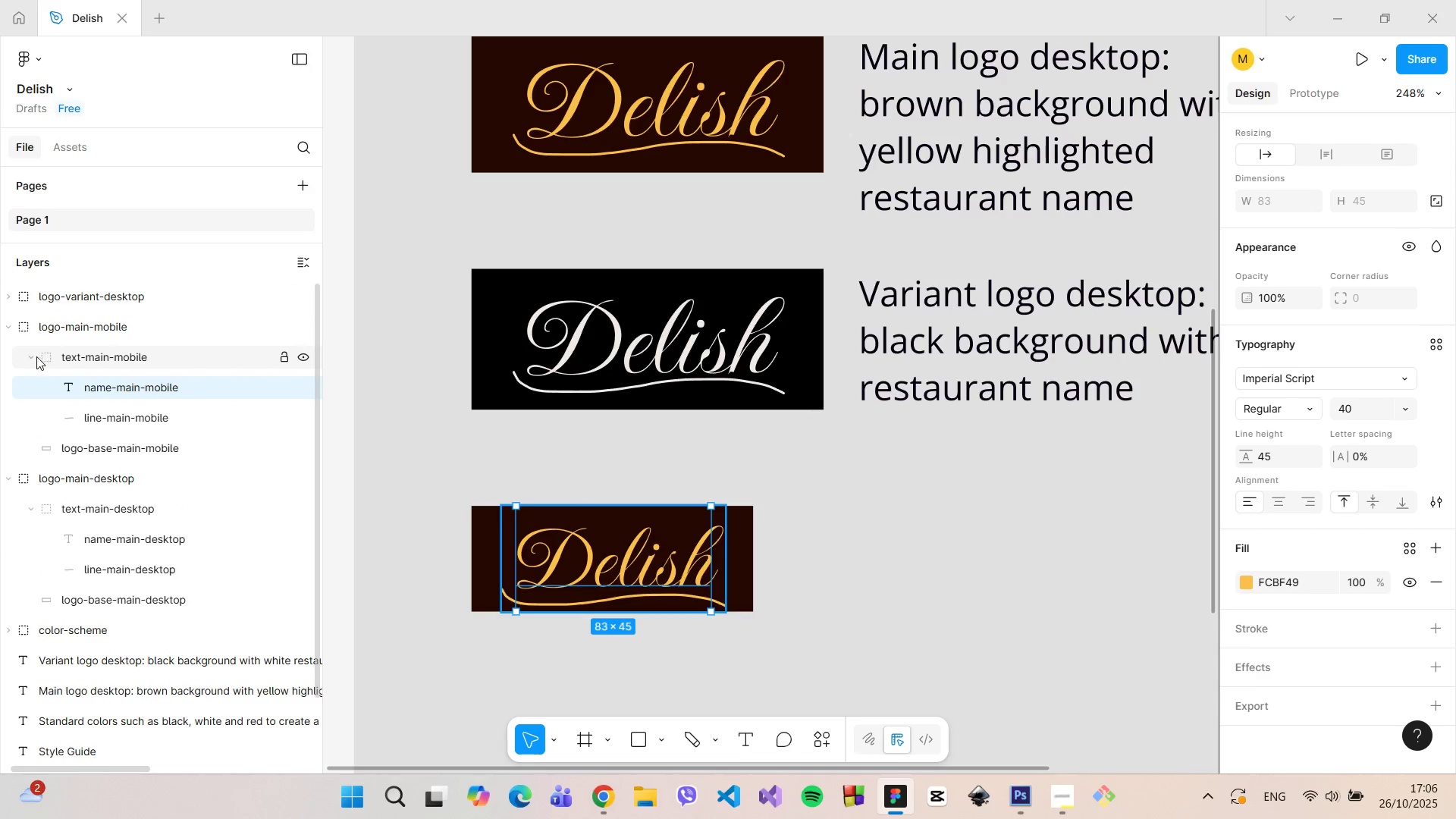 
left_click([33, 357])
 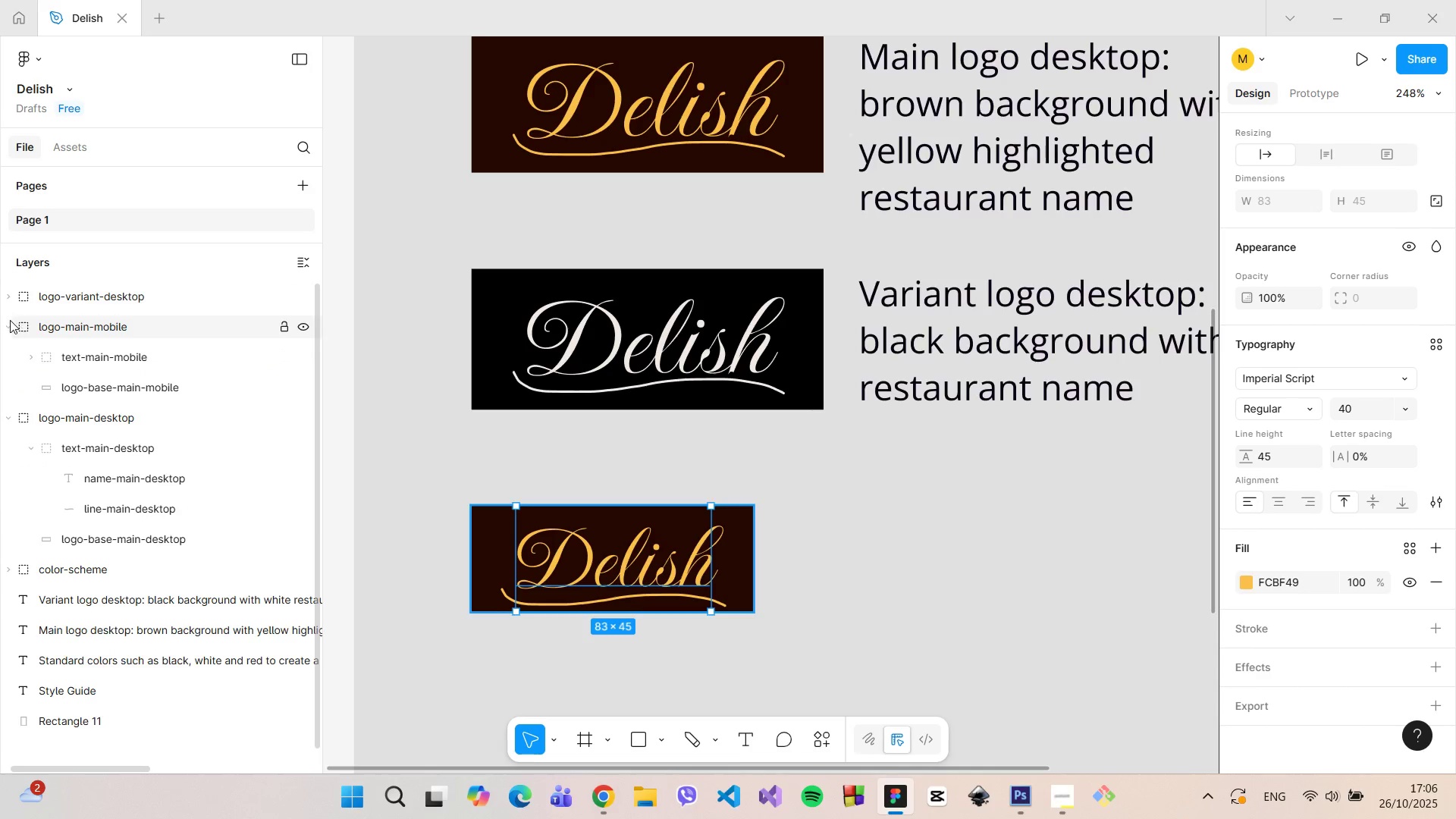 
left_click([8, 321])
 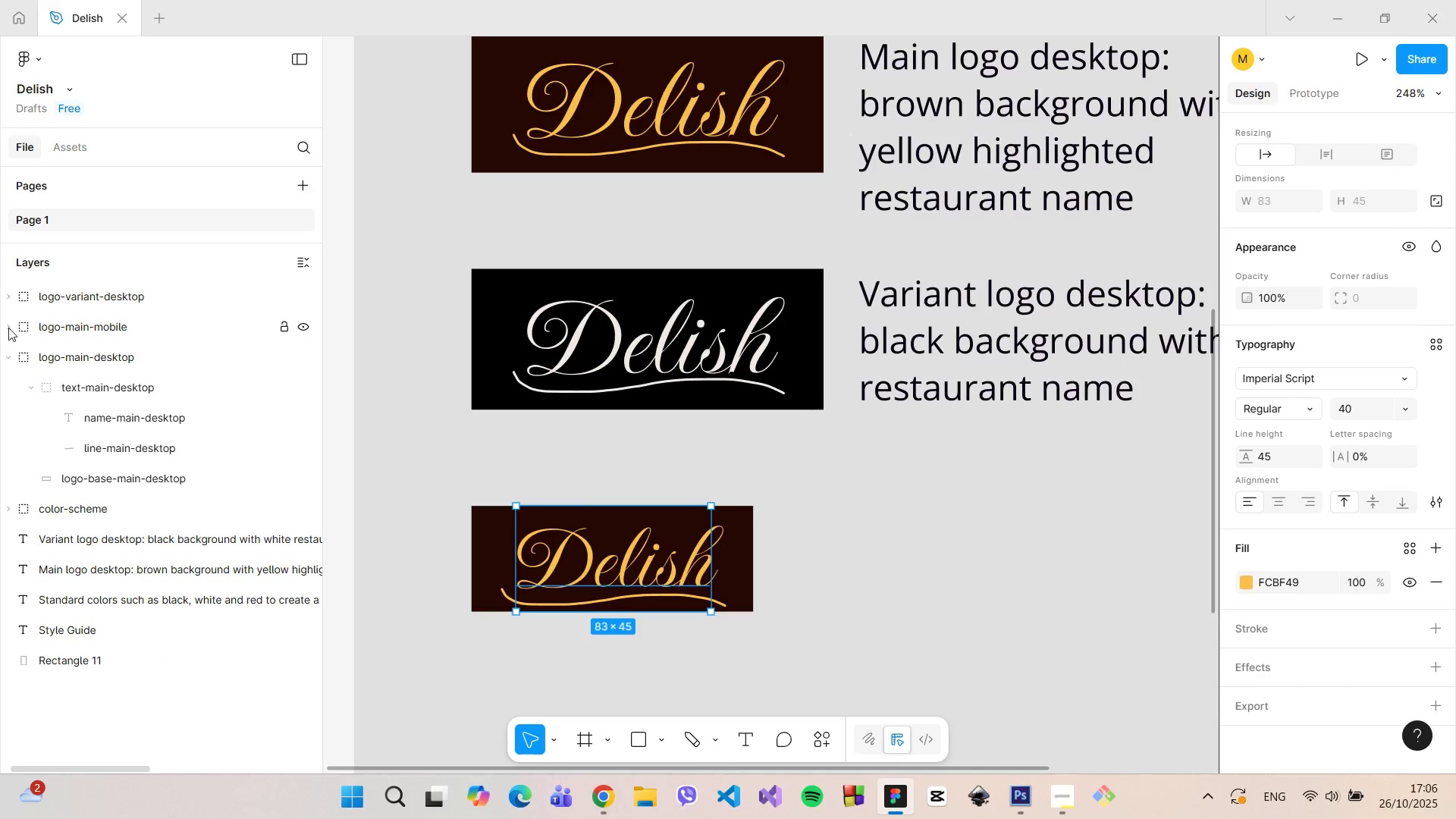 
left_click([8, 328])
 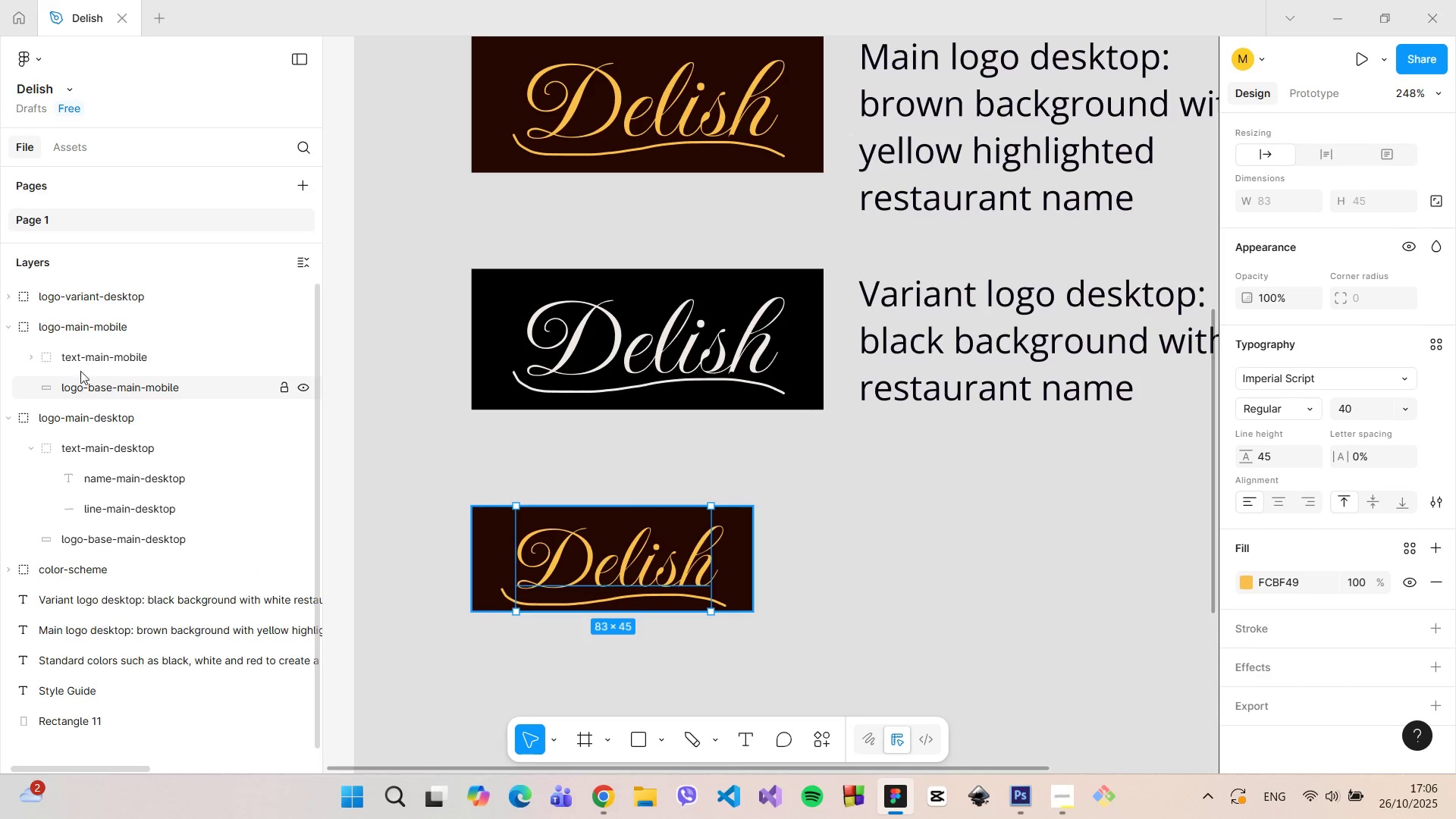 
left_click([11, 323])
 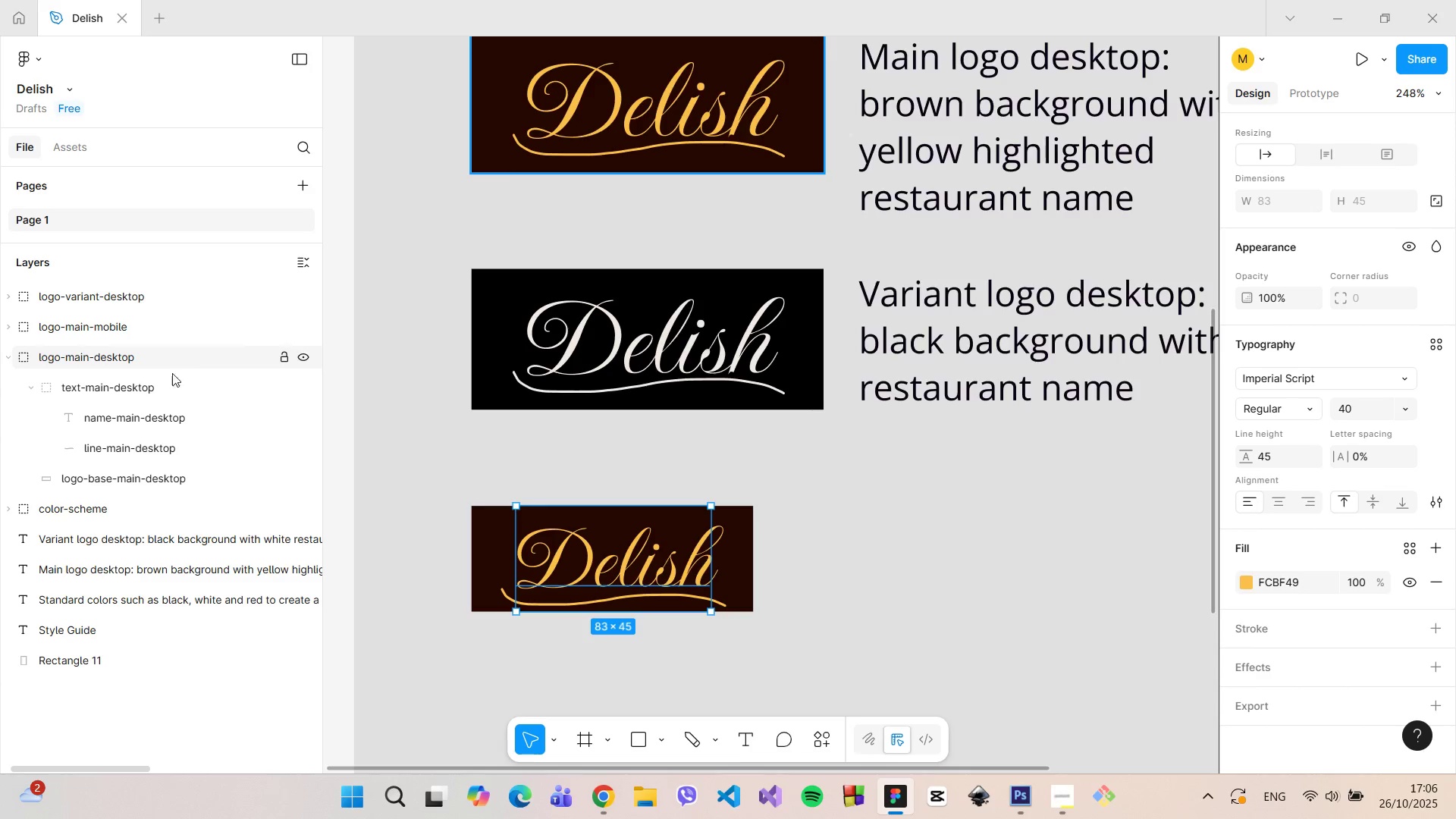 
left_click([157, 387])
 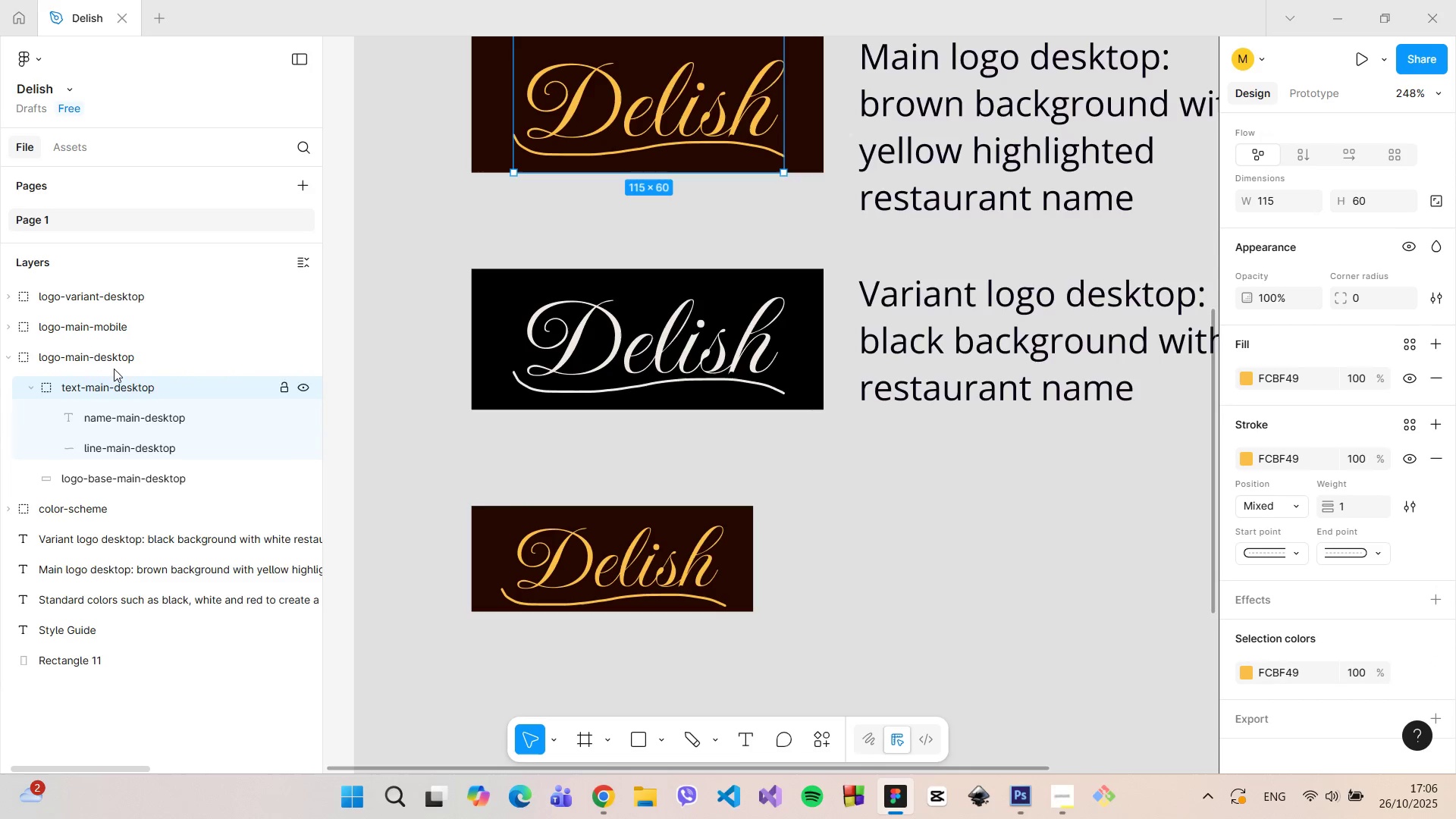 
left_click([5, 357])
 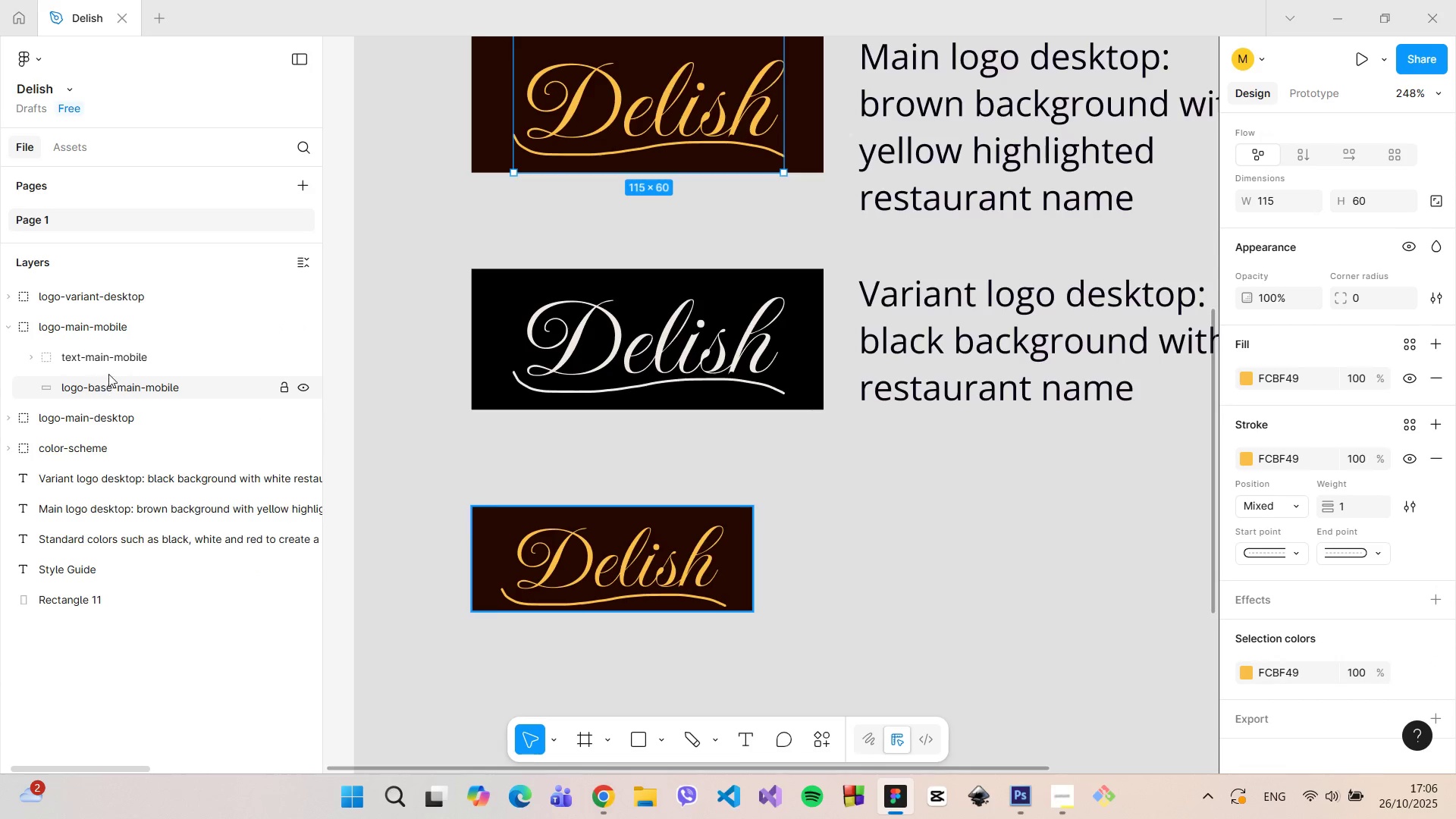 
left_click([111, 362])
 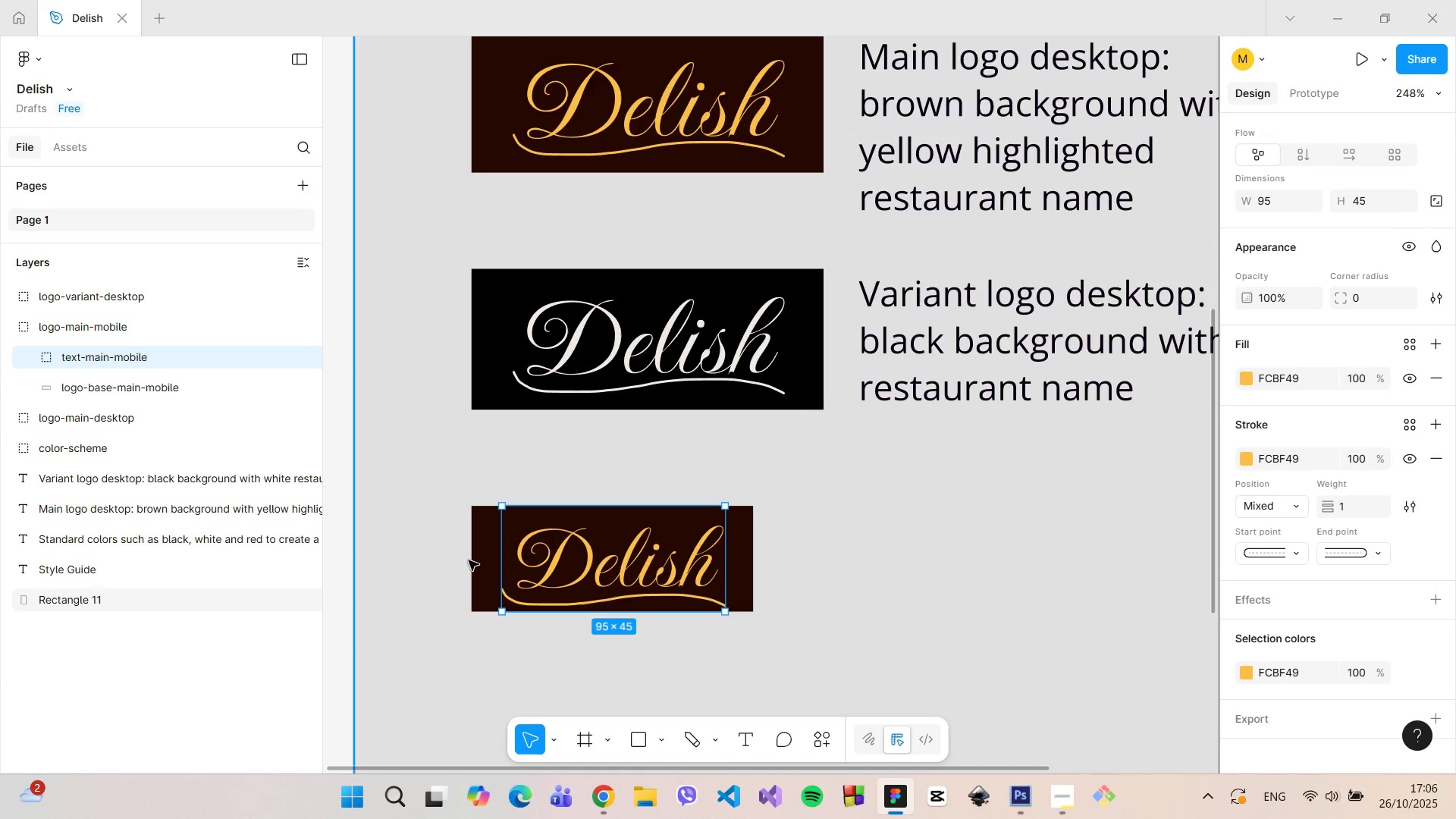 
hold_key(key=AltLeft, duration=1.04)
 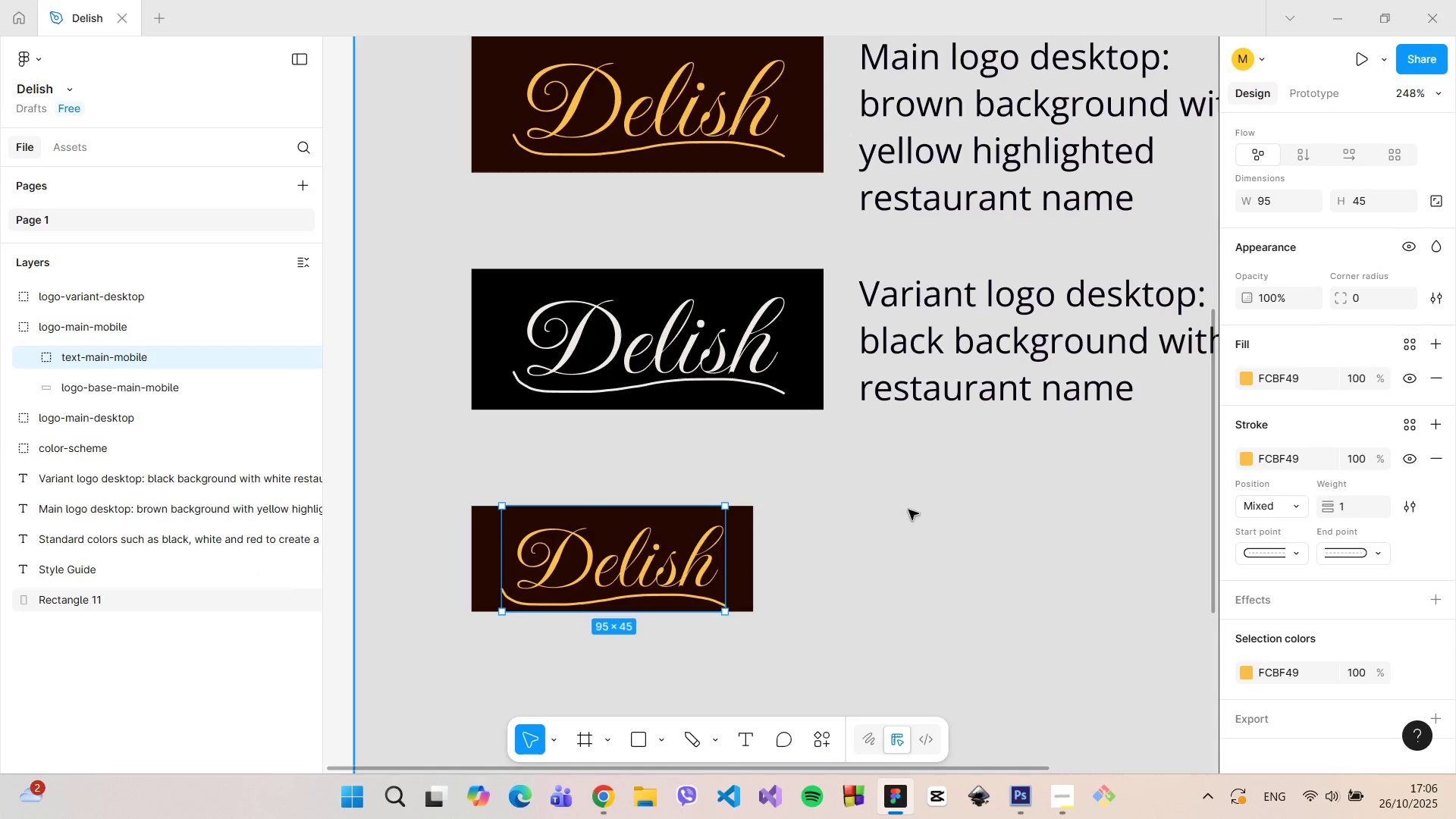 
left_click([925, 507])
 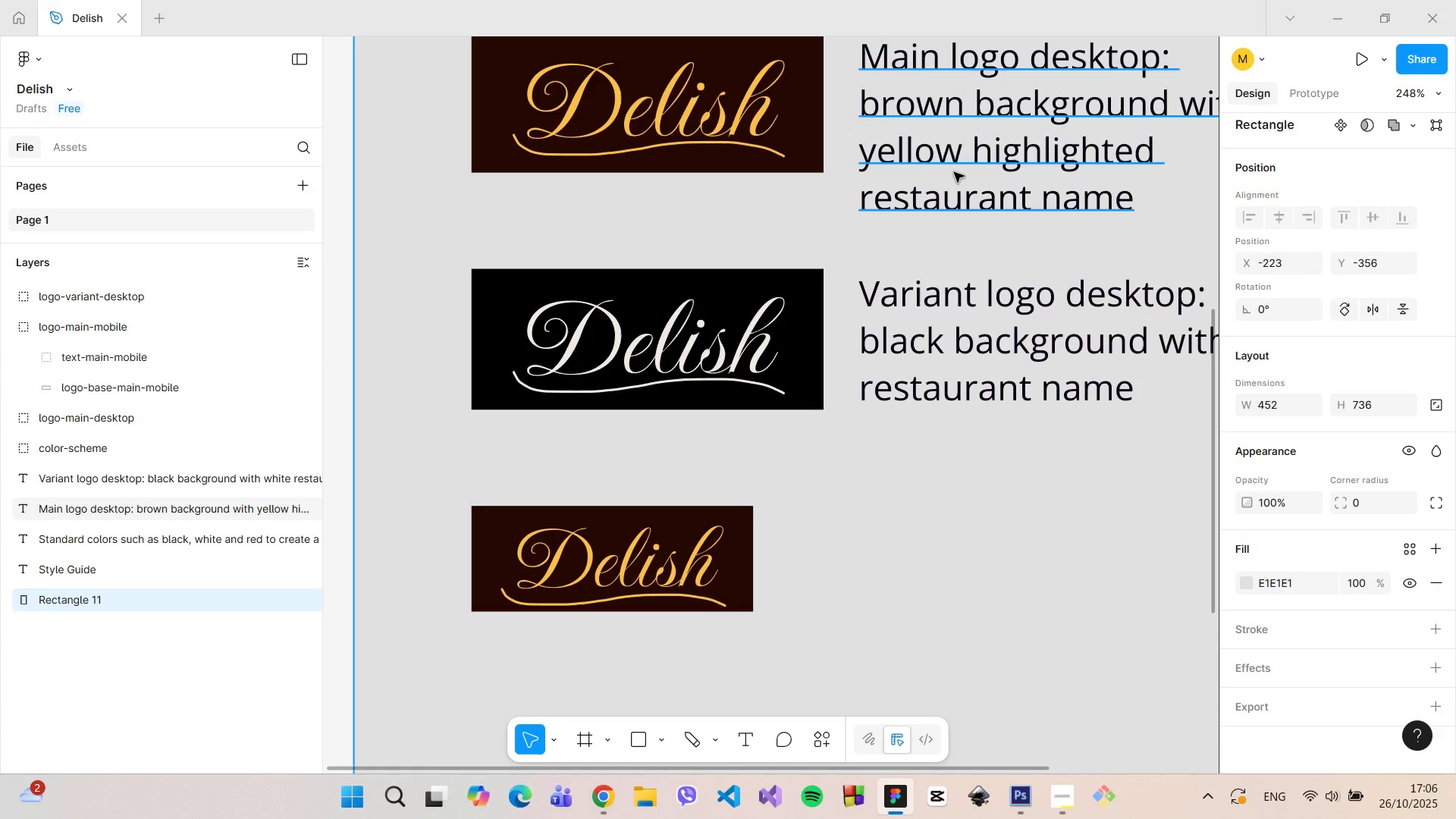 
left_click([956, 164])
 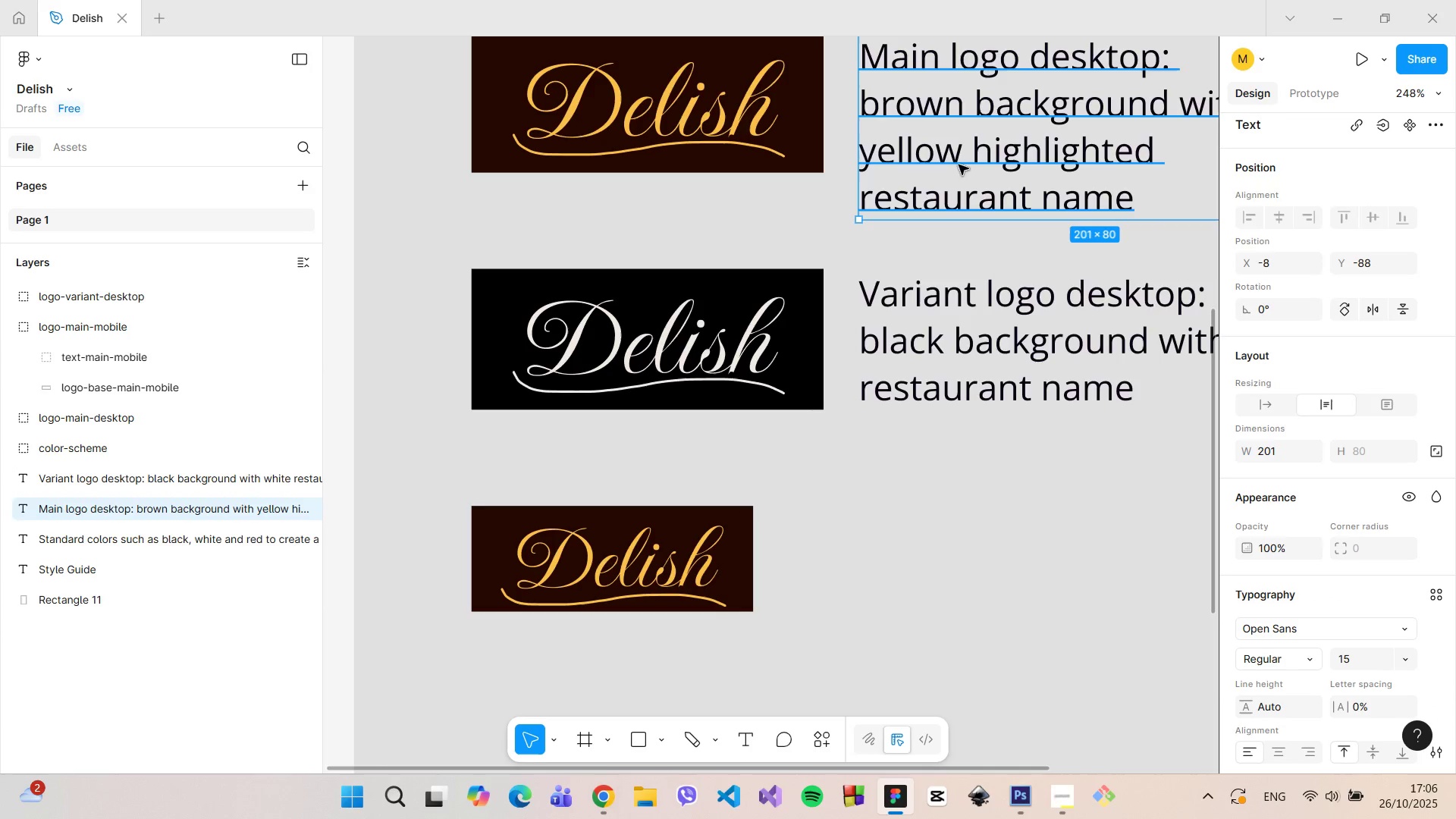 
left_click_drag(start_coordinate=[959, 165], to_coordinate=[956, 636])
 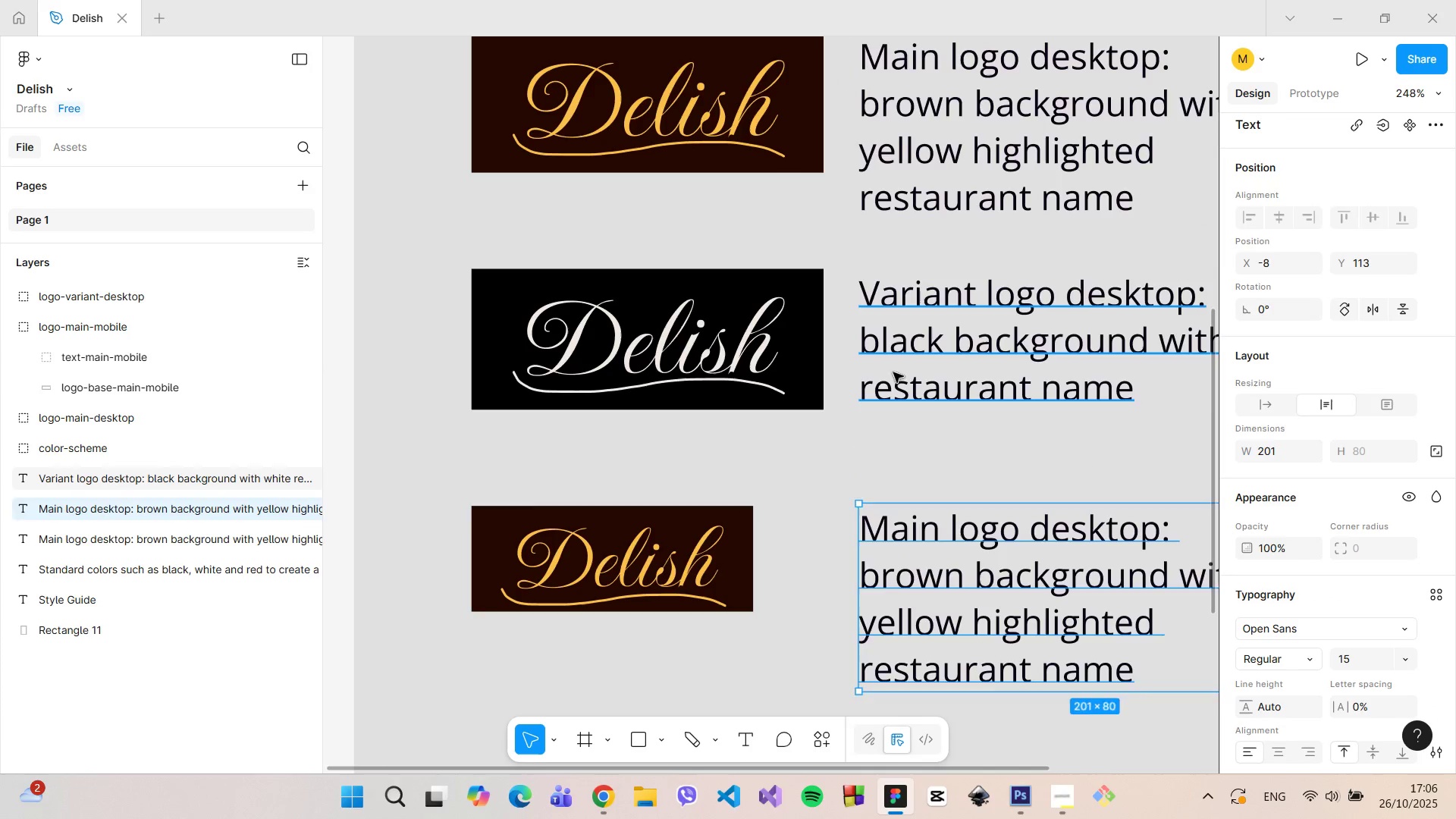 
hold_key(key=AltLeft, duration=1.51)
 